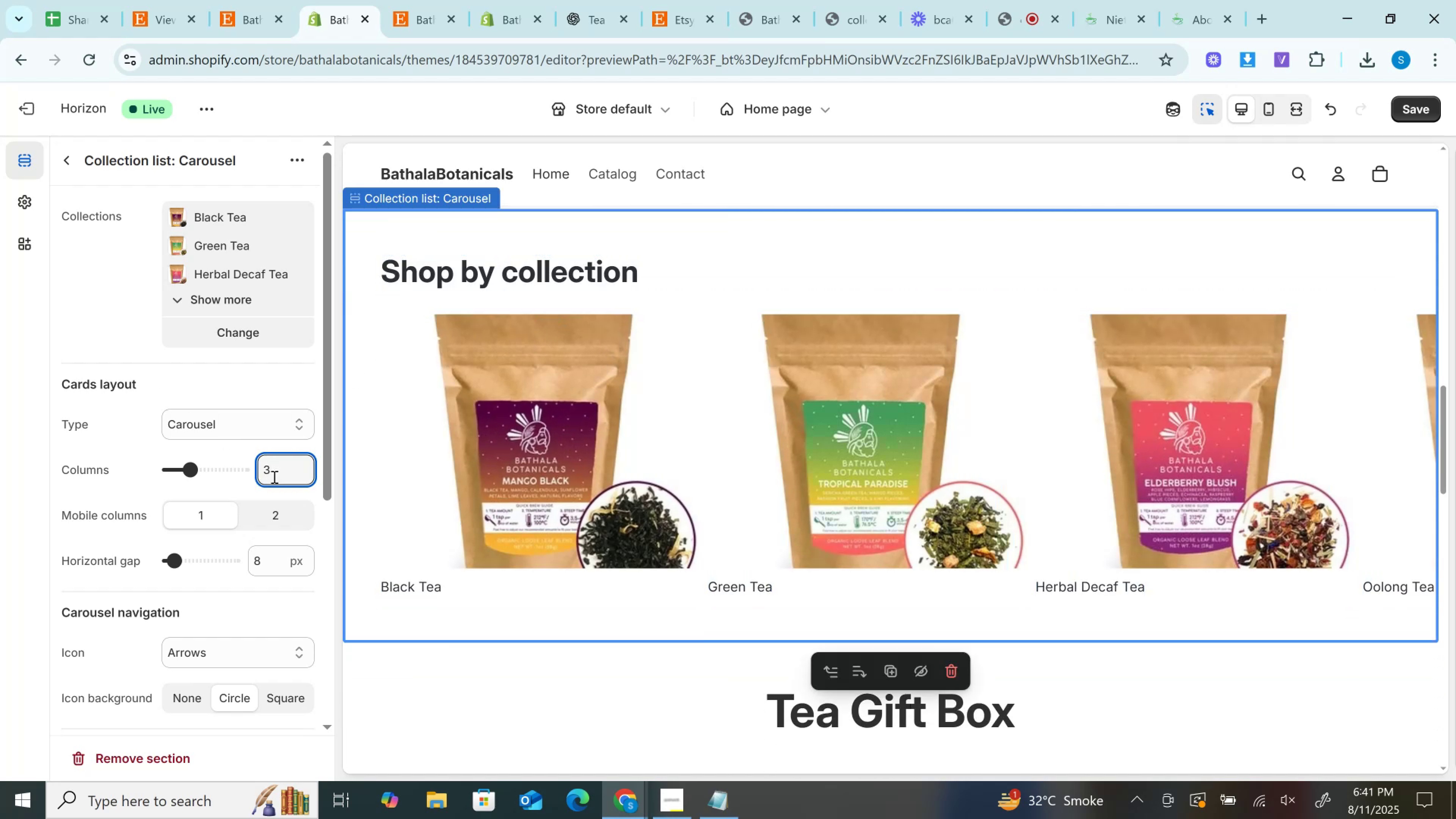 
key(ArrowUp)
 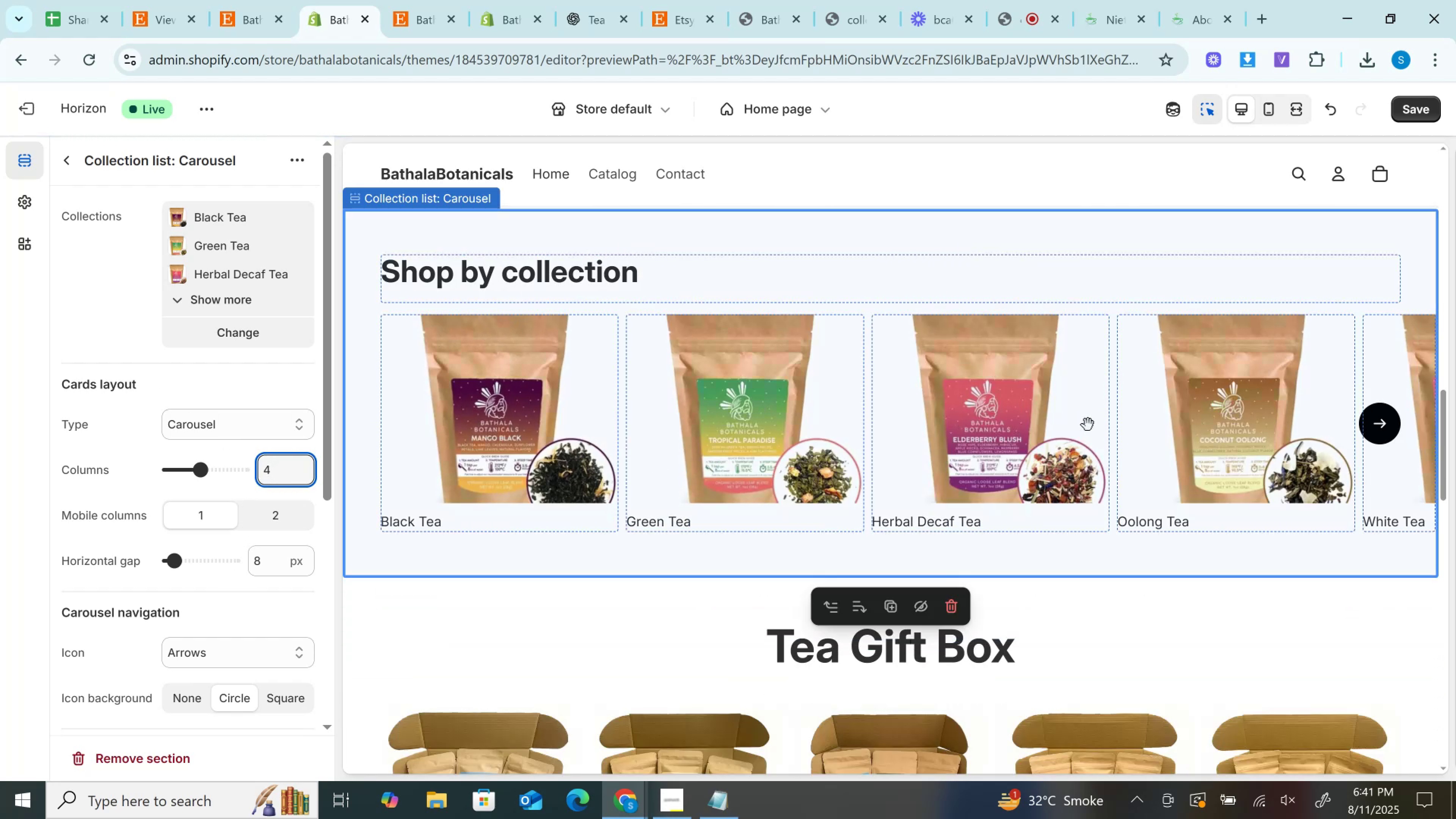 
wait(7.07)
 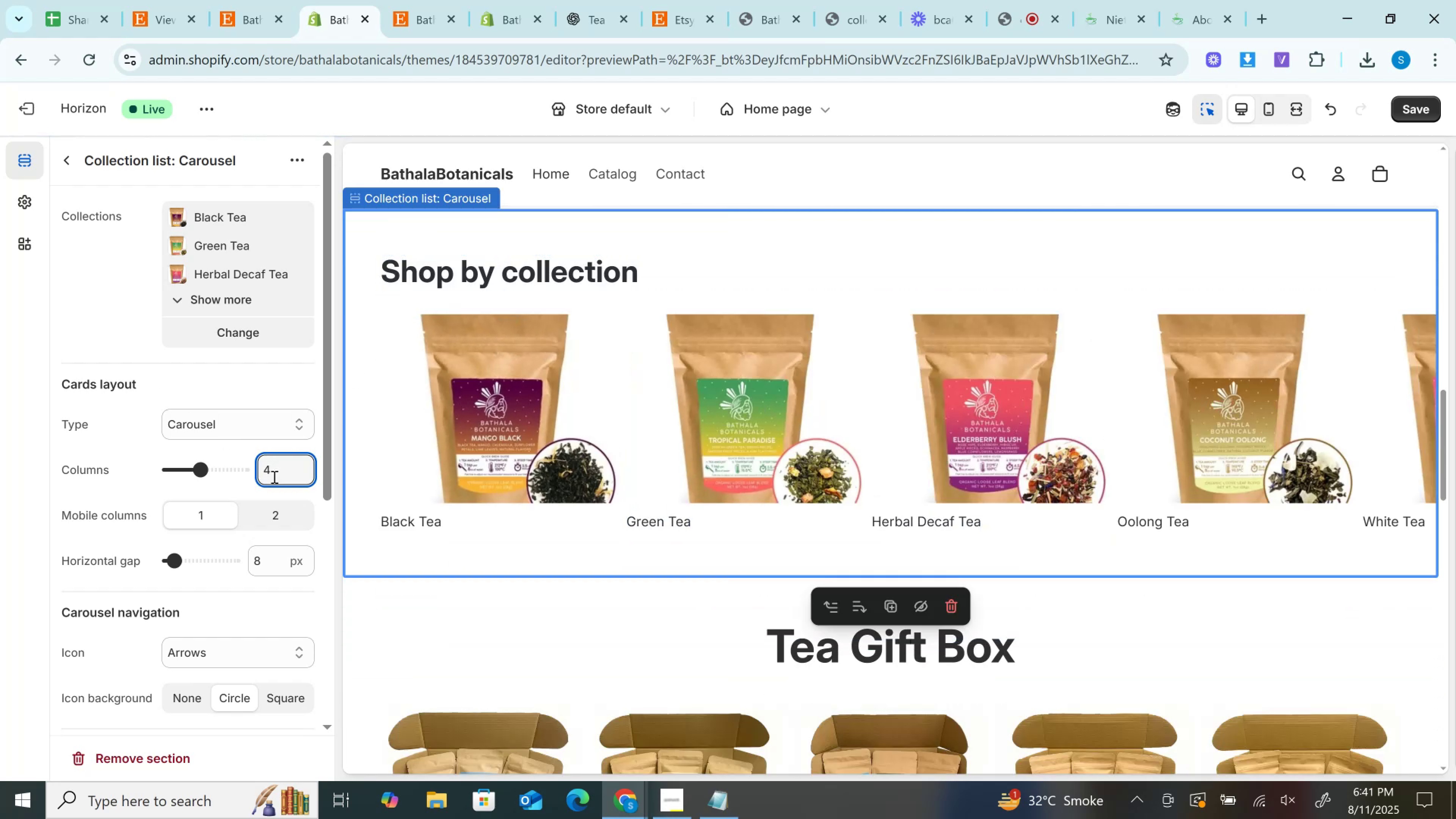 
scroll: coordinate [231, 589], scroll_direction: down, amount: 1.0
 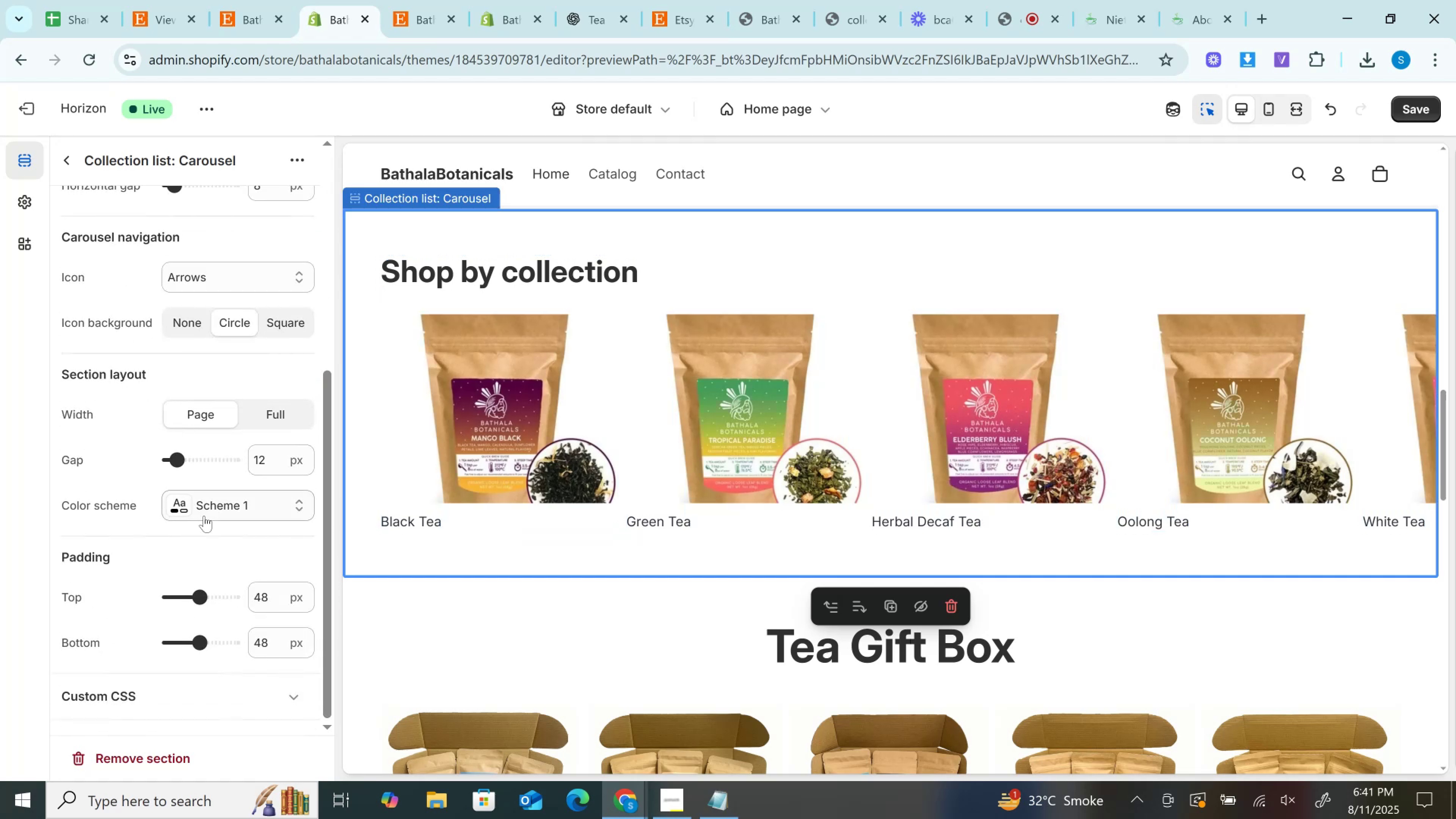 
left_click([201, 498])
 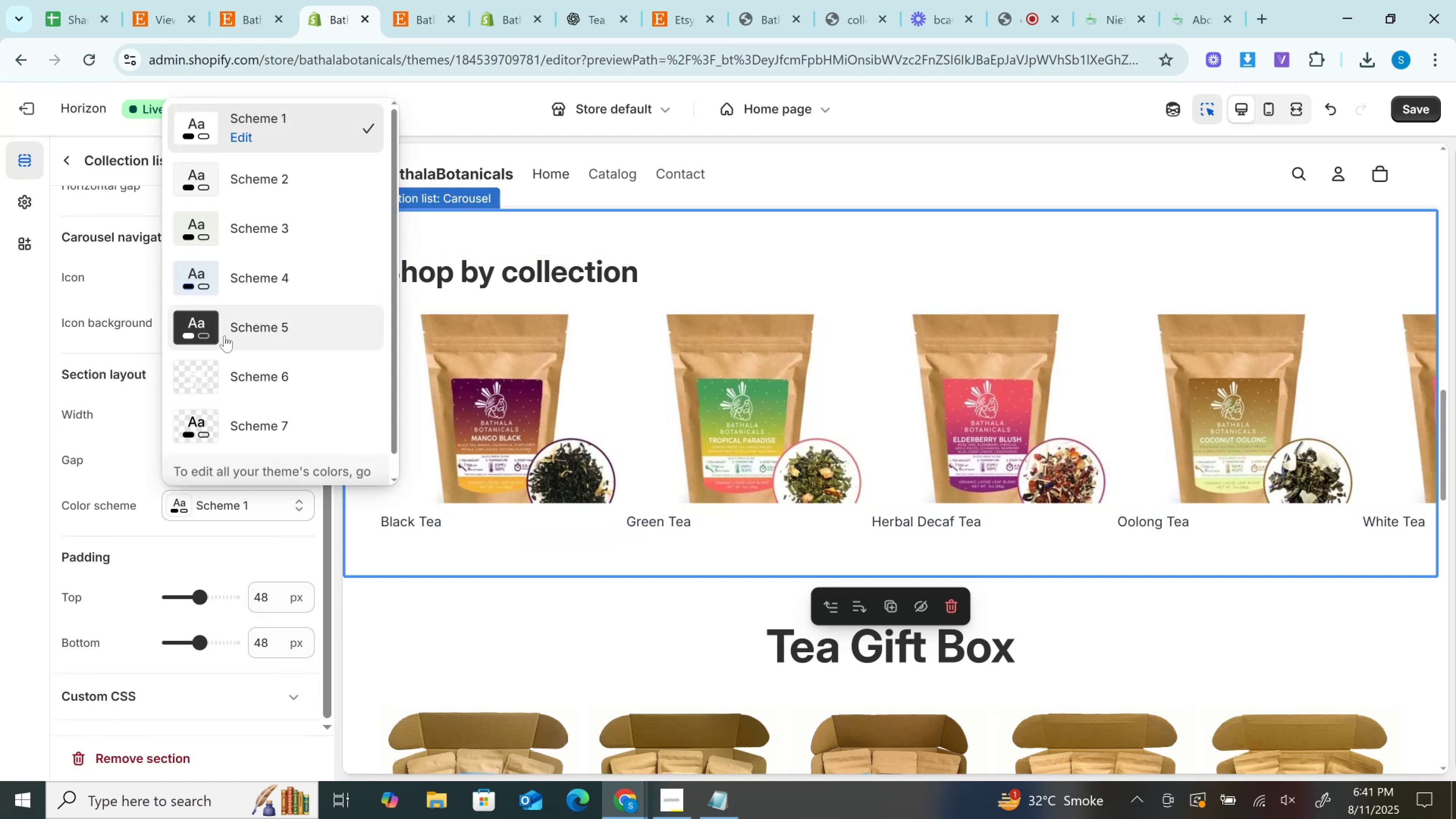 
left_click([224, 336])
 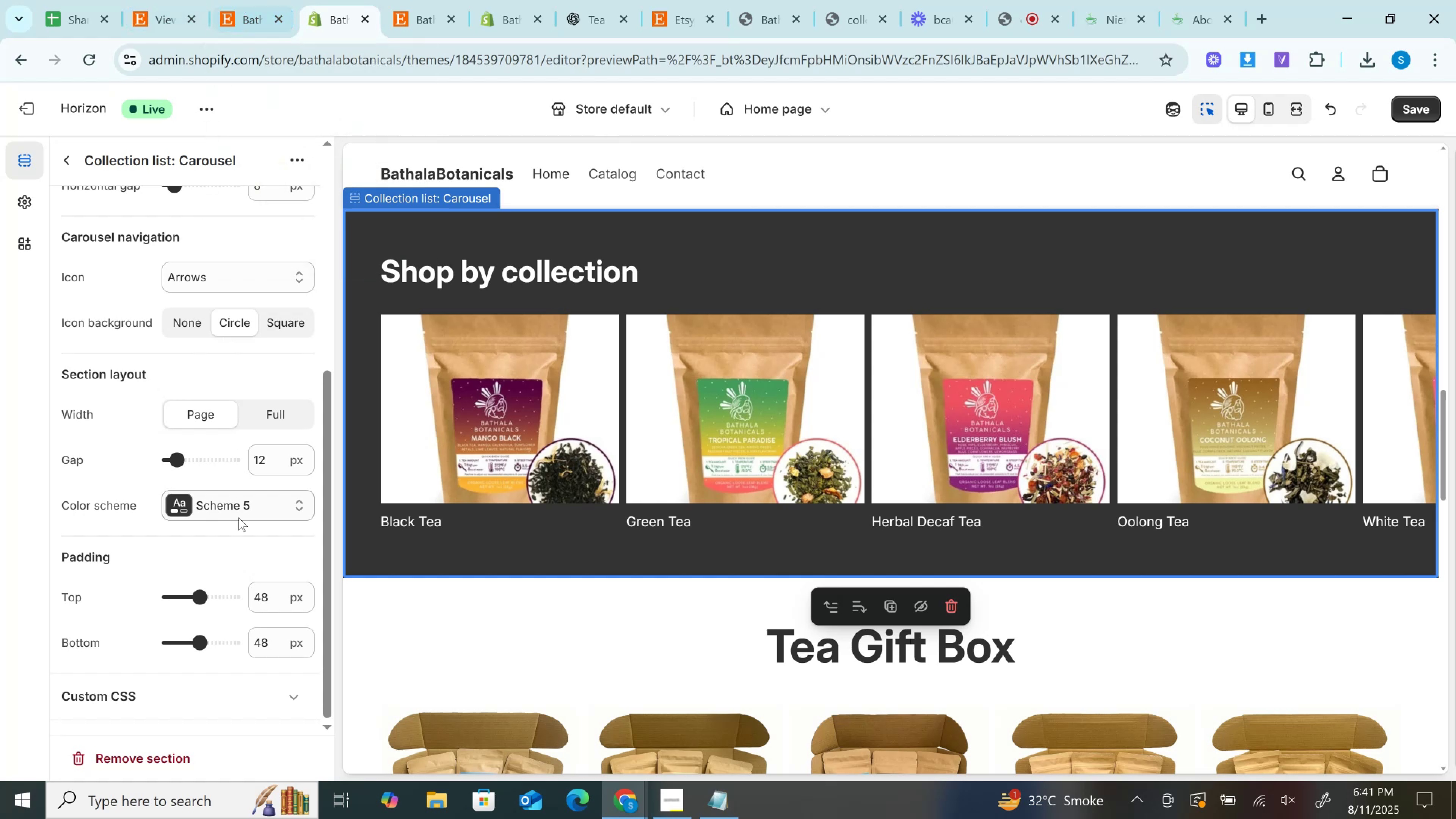 
wait(11.19)
 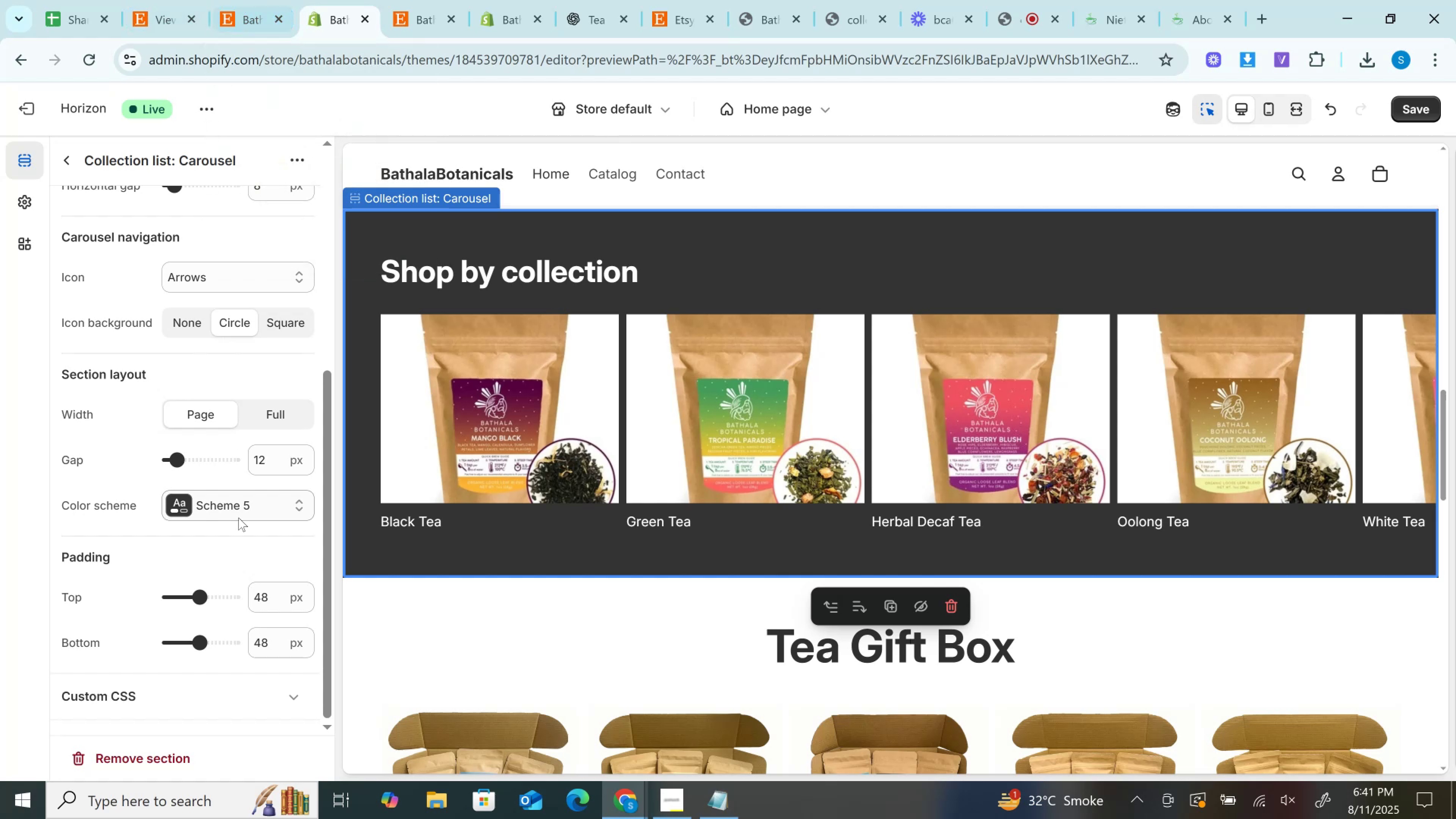 
scroll: coordinate [146, 390], scroll_direction: up, amount: 3.0
 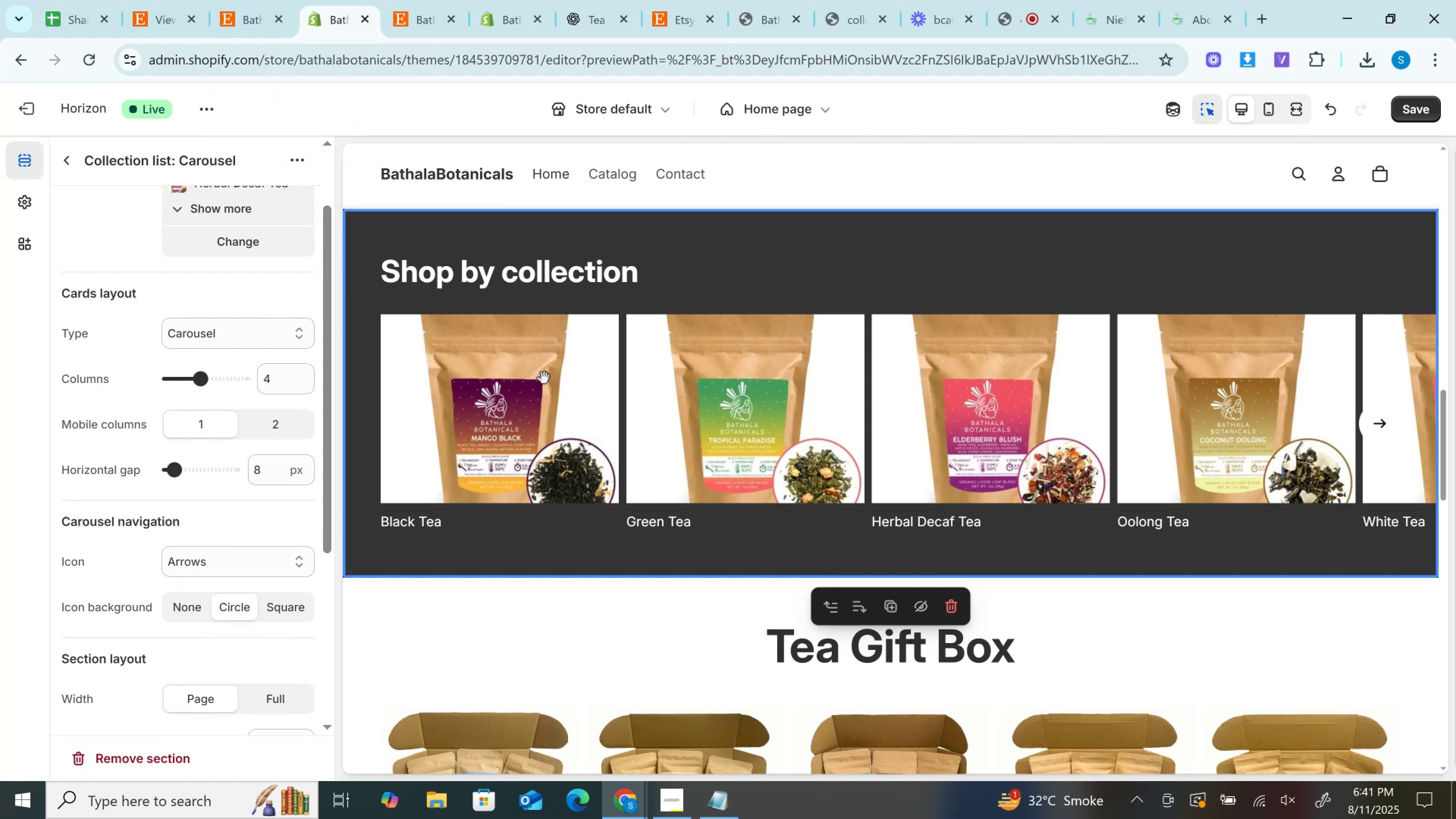 
left_click([544, 378])
 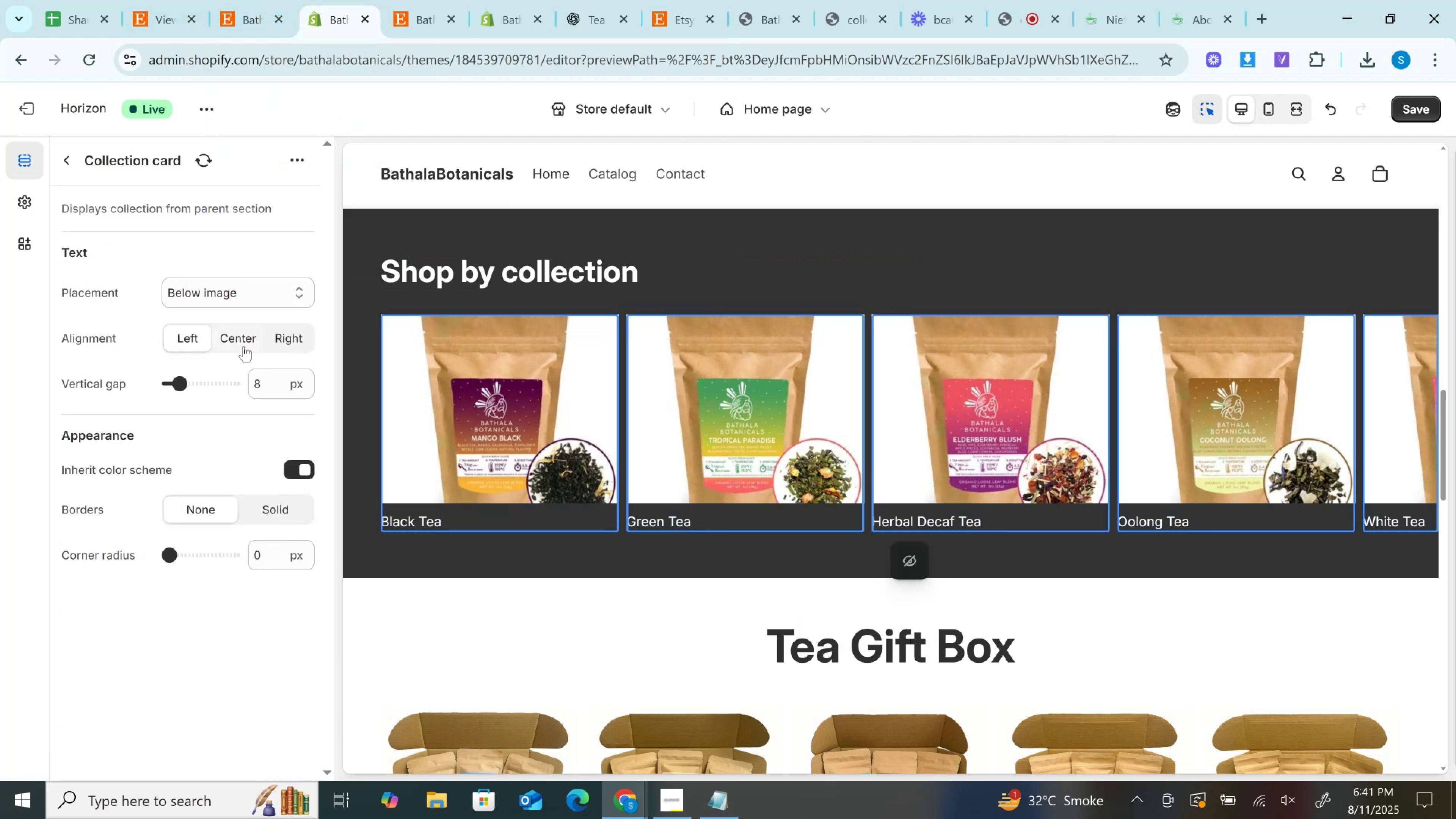 
left_click([243, 346])
 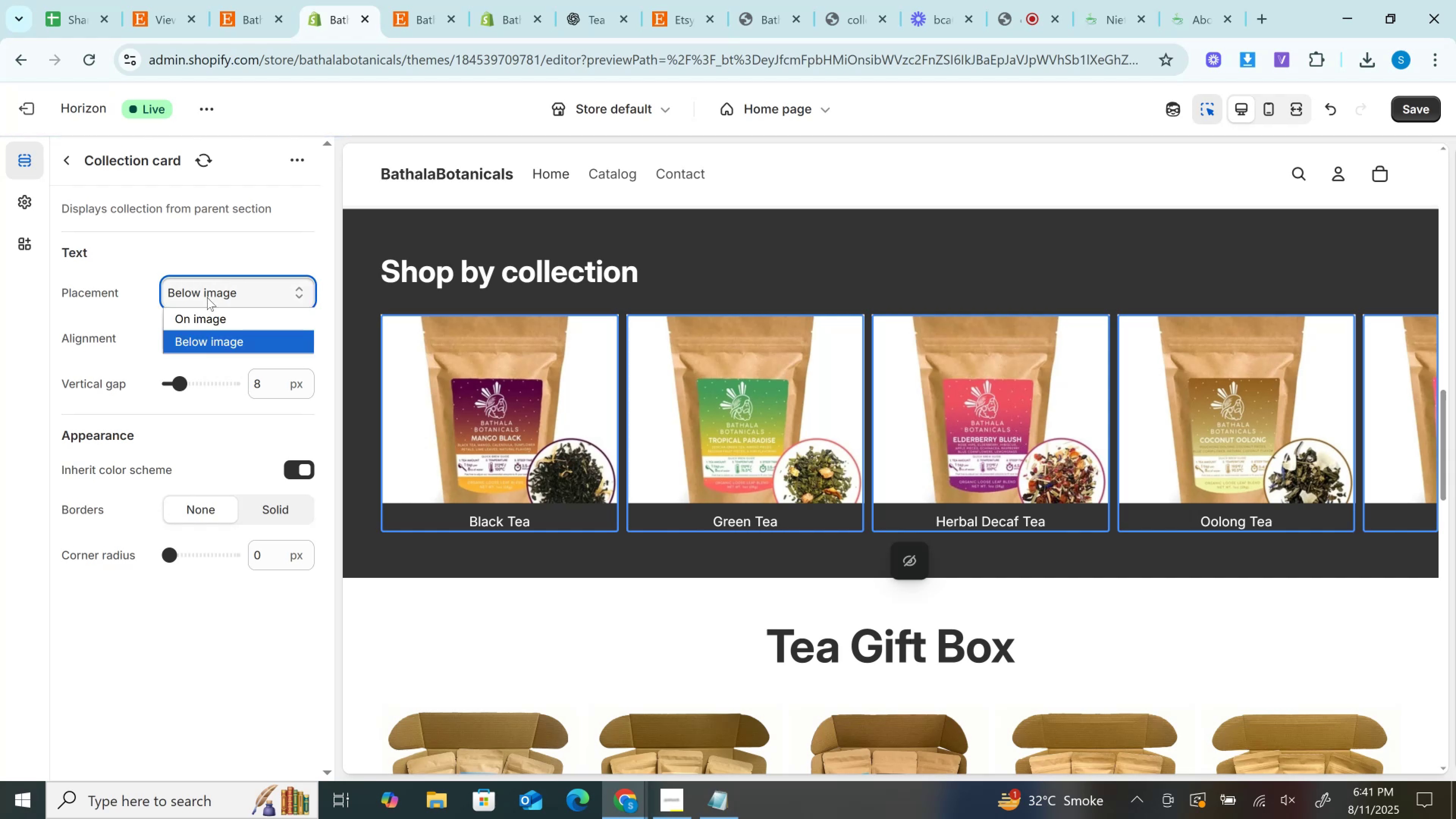 
left_click([213, 322])
 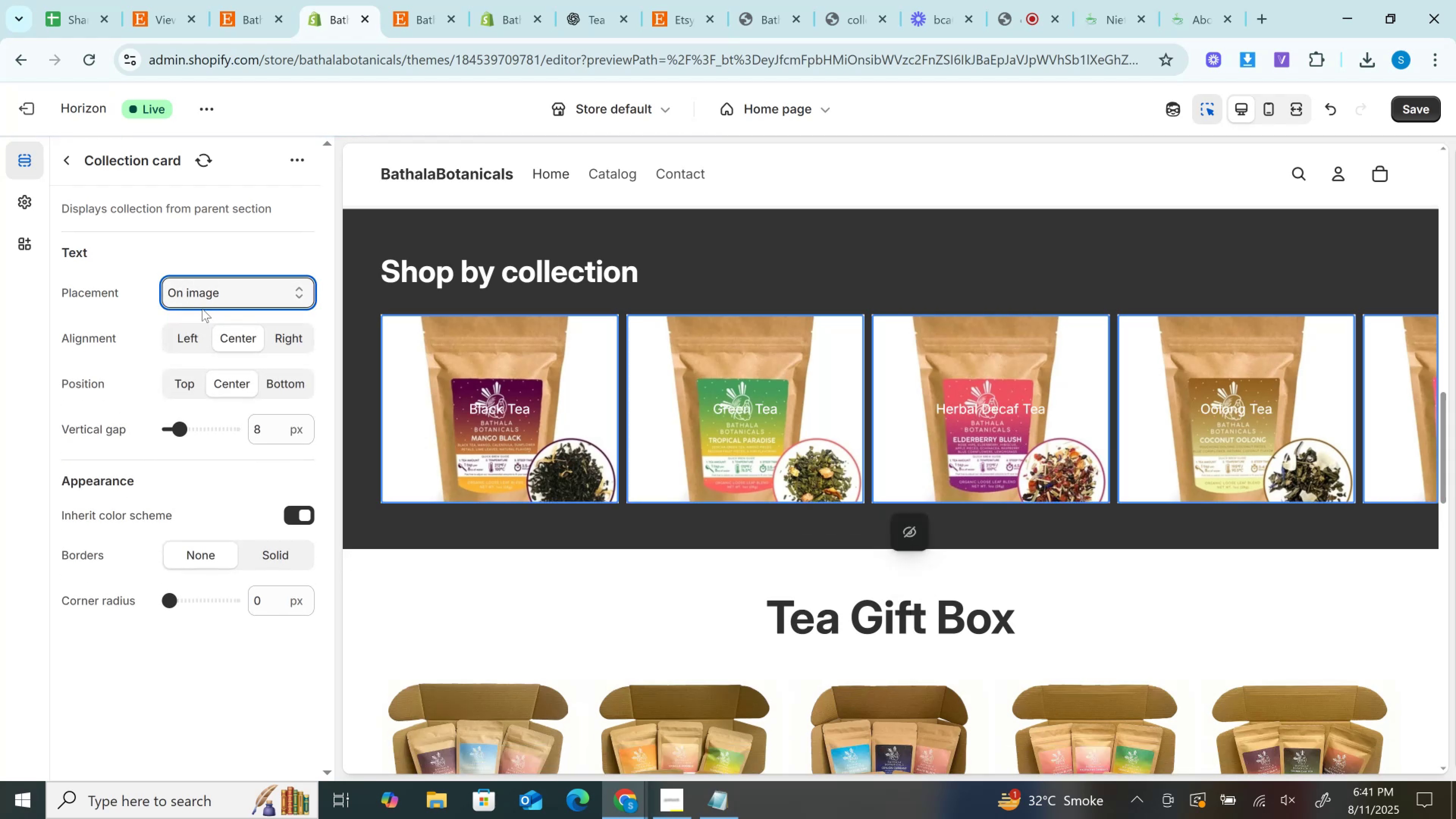 
left_click([198, 297])
 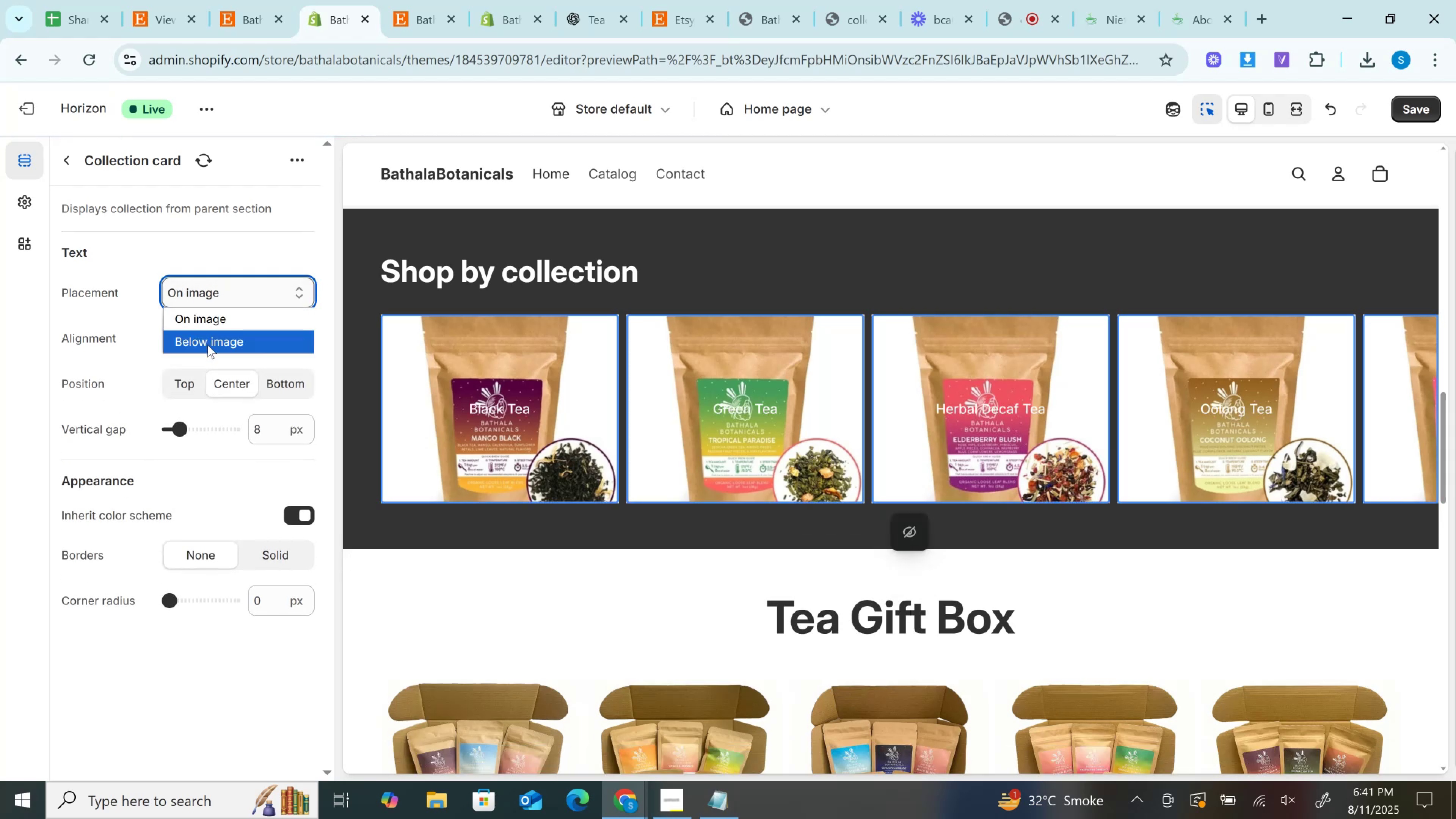 
left_click([207, 345])
 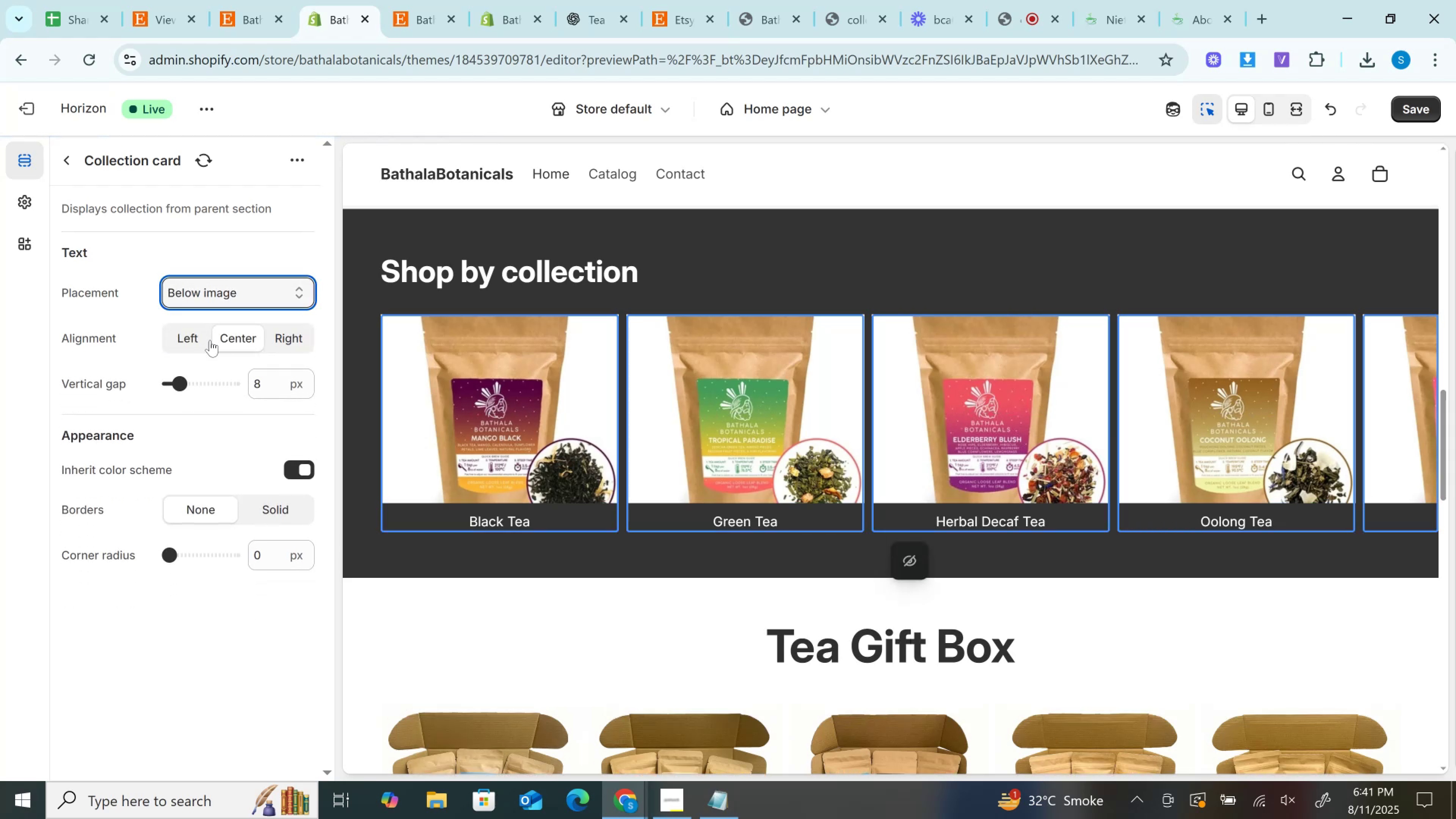 
scroll: coordinate [103, 275], scroll_direction: up, amount: 2.0
 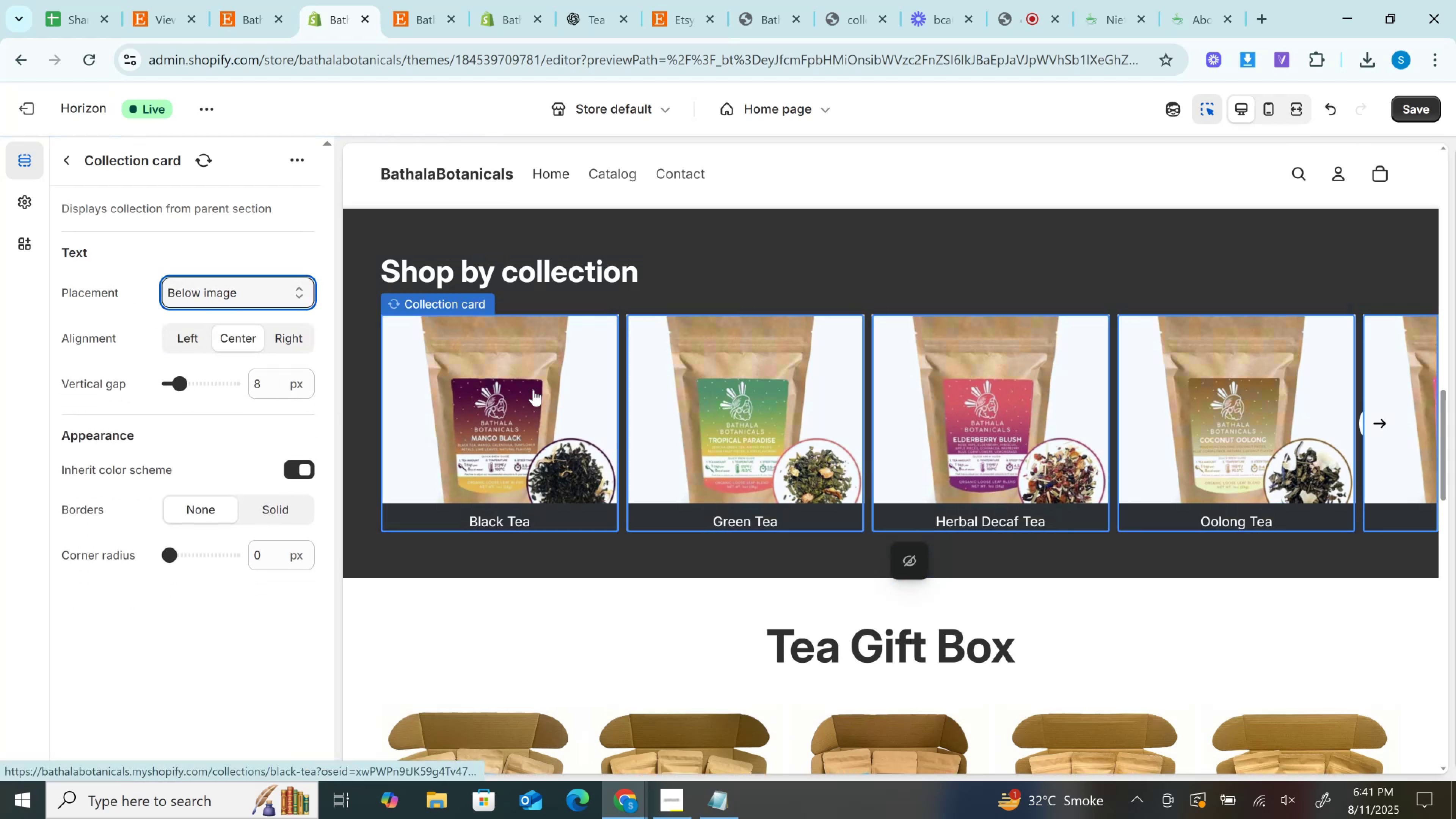 
double_click([533, 389])
 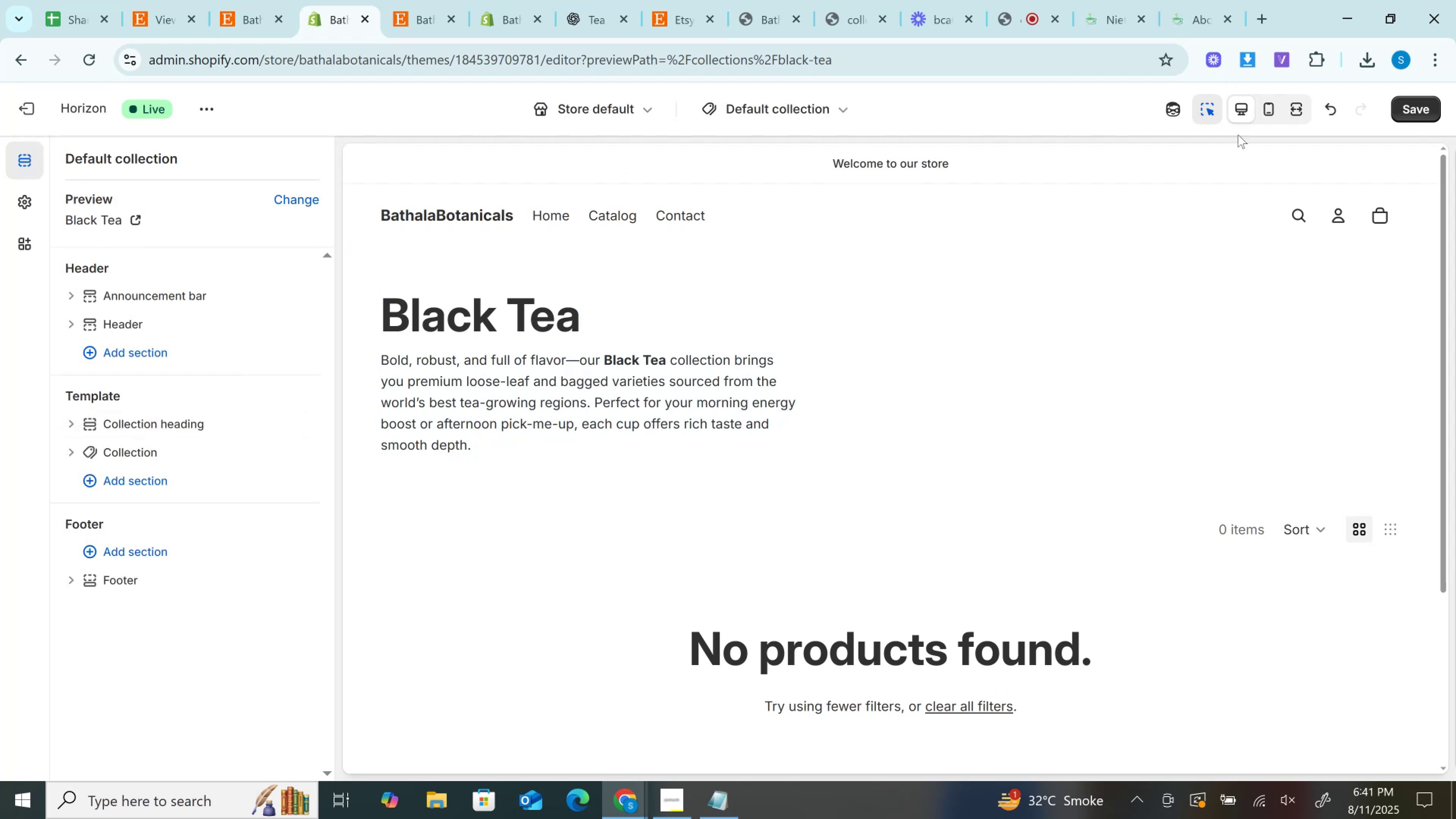 
left_click([1414, 107])
 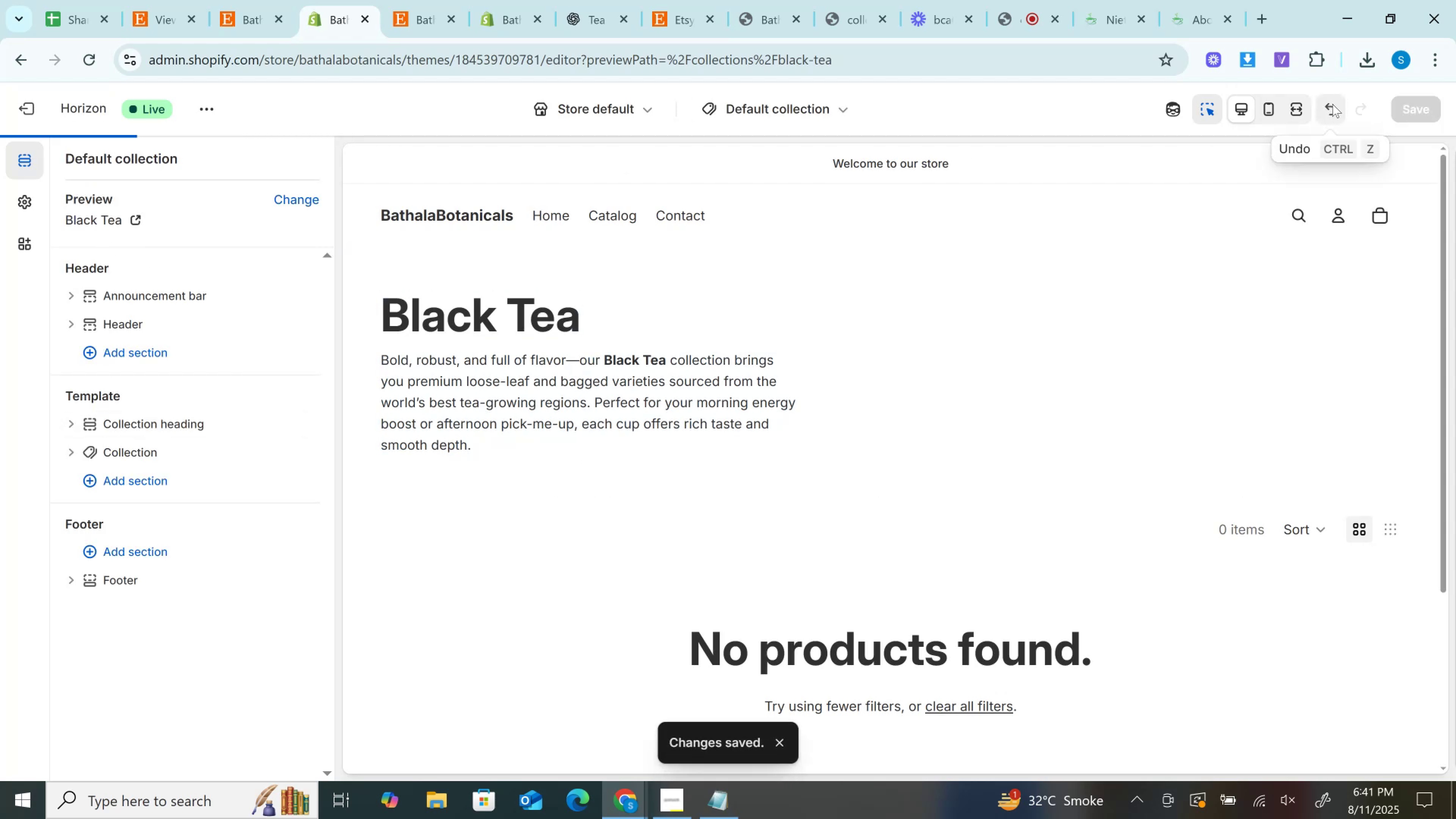 
left_click([1332, 104])
 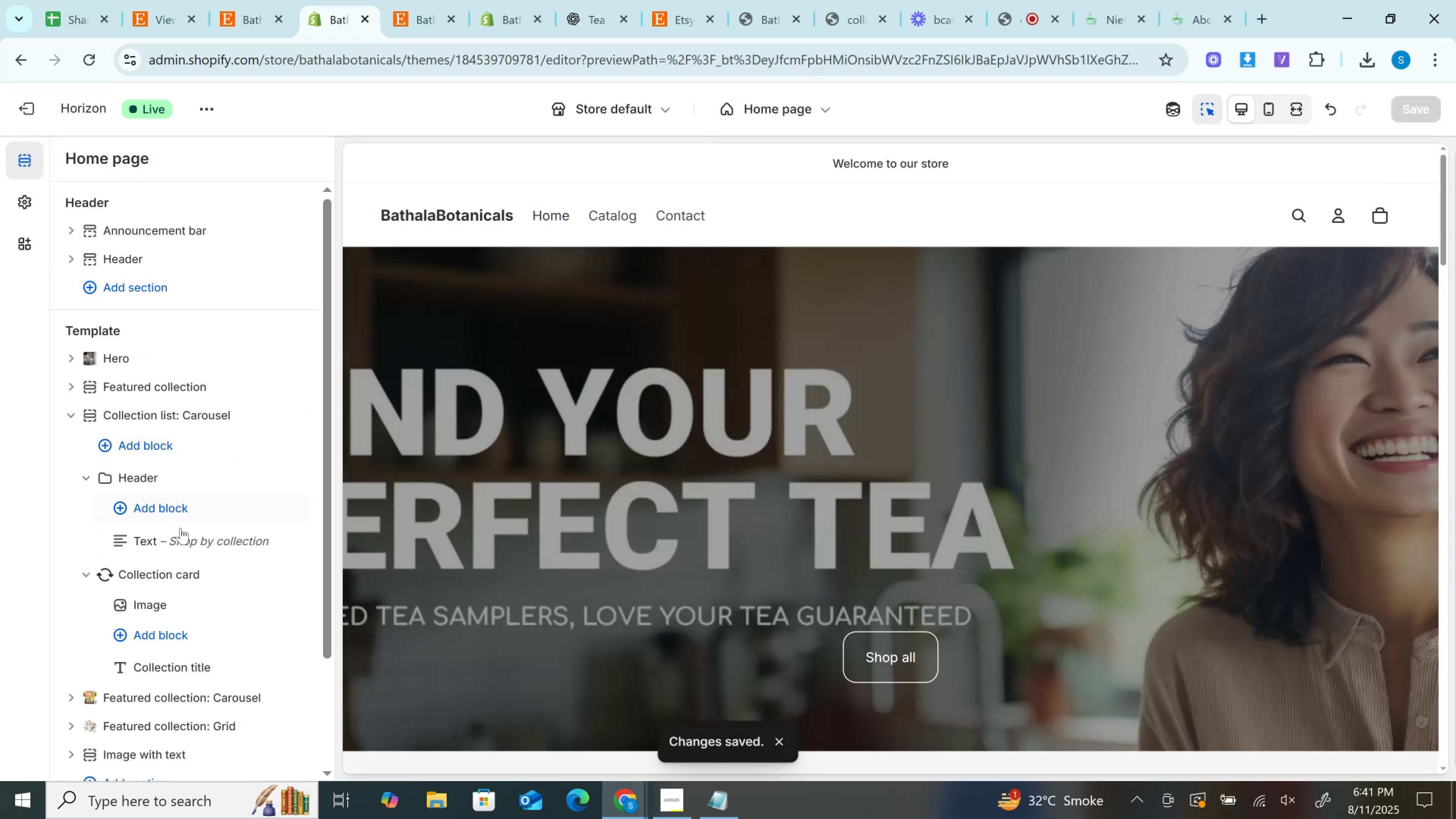 
wait(7.23)
 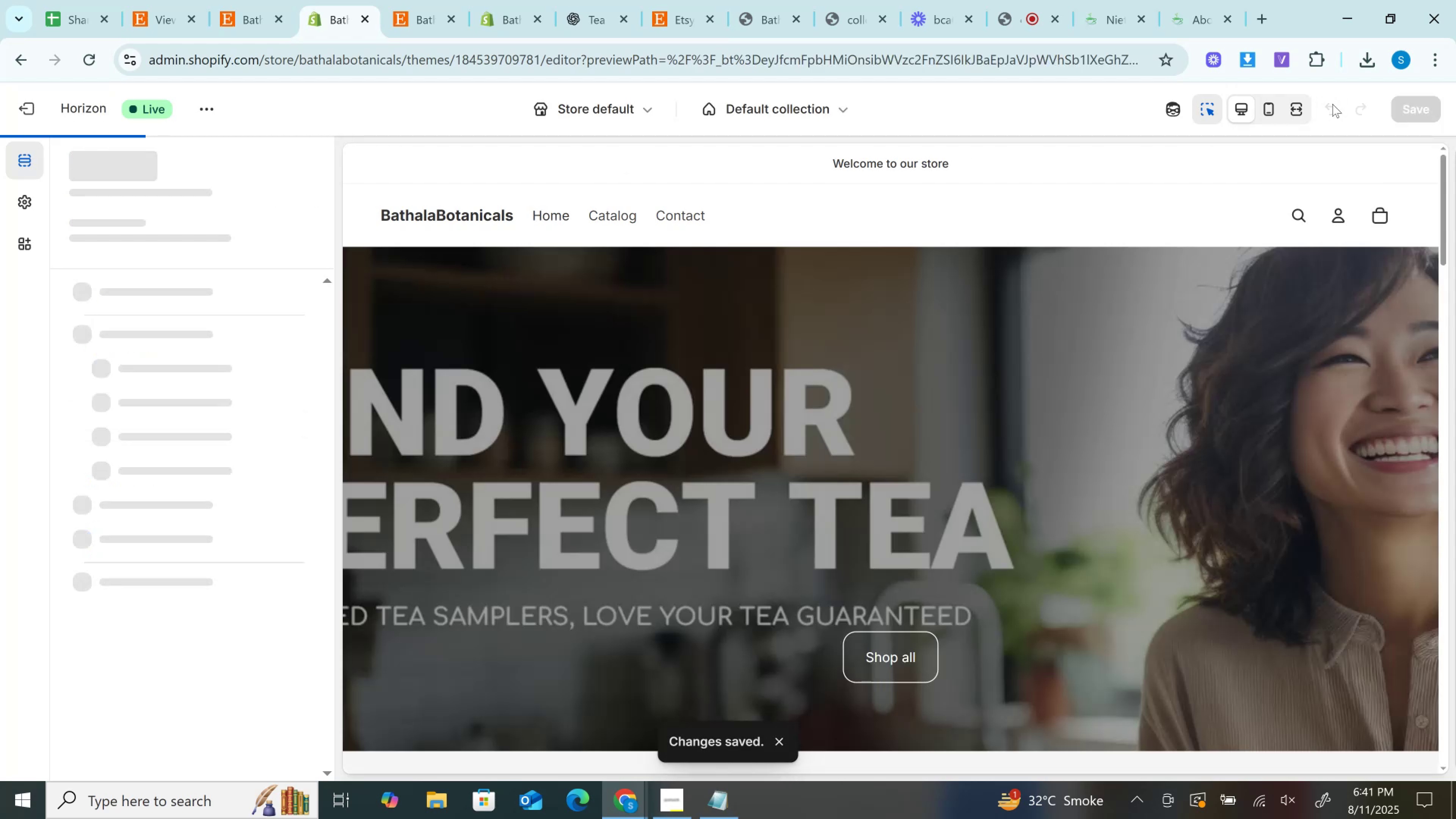 
scroll: coordinate [651, 391], scroll_direction: down, amount: 15.0
 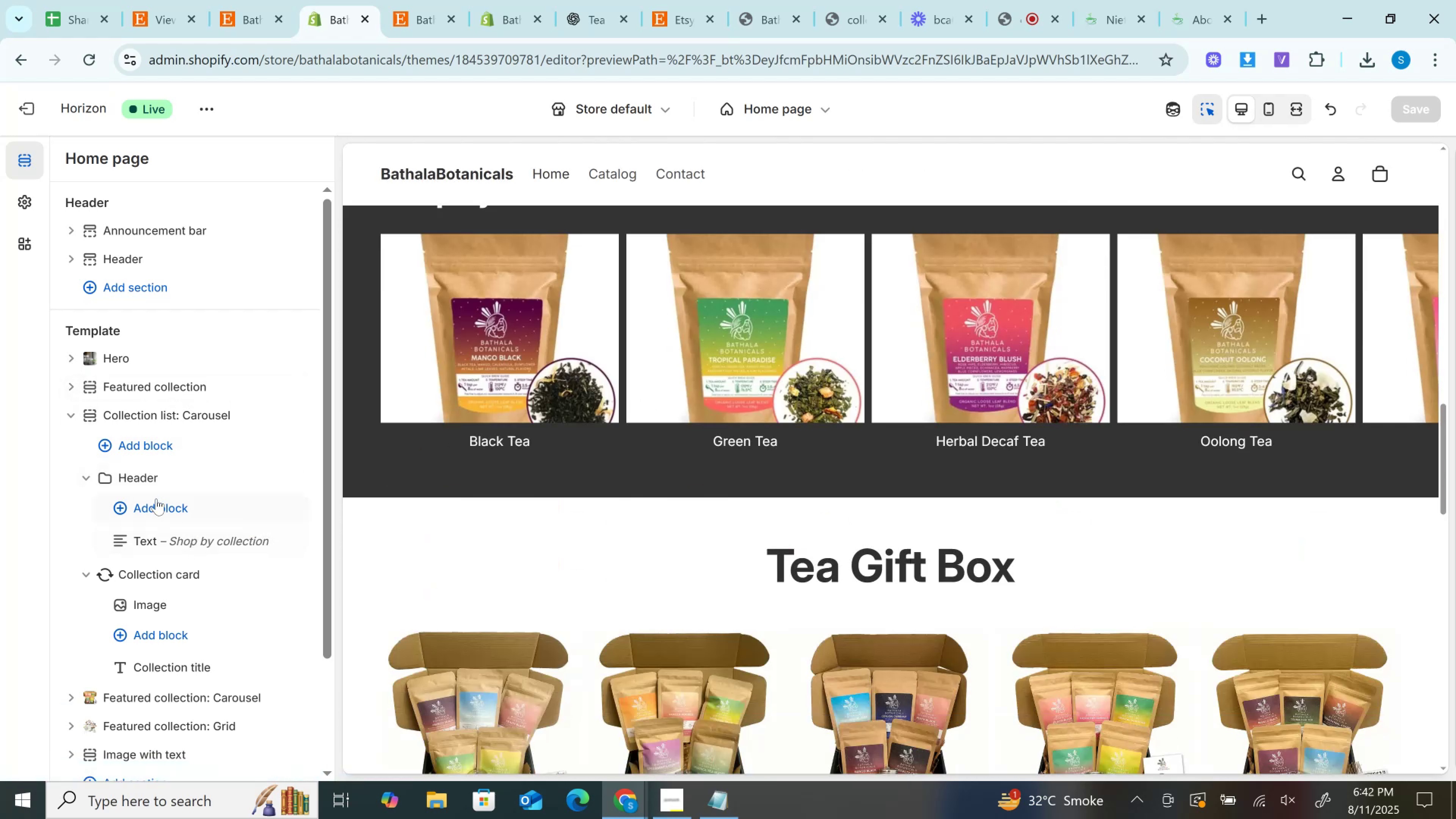 
scroll: coordinate [380, 496], scroll_direction: up, amount: 1.0
 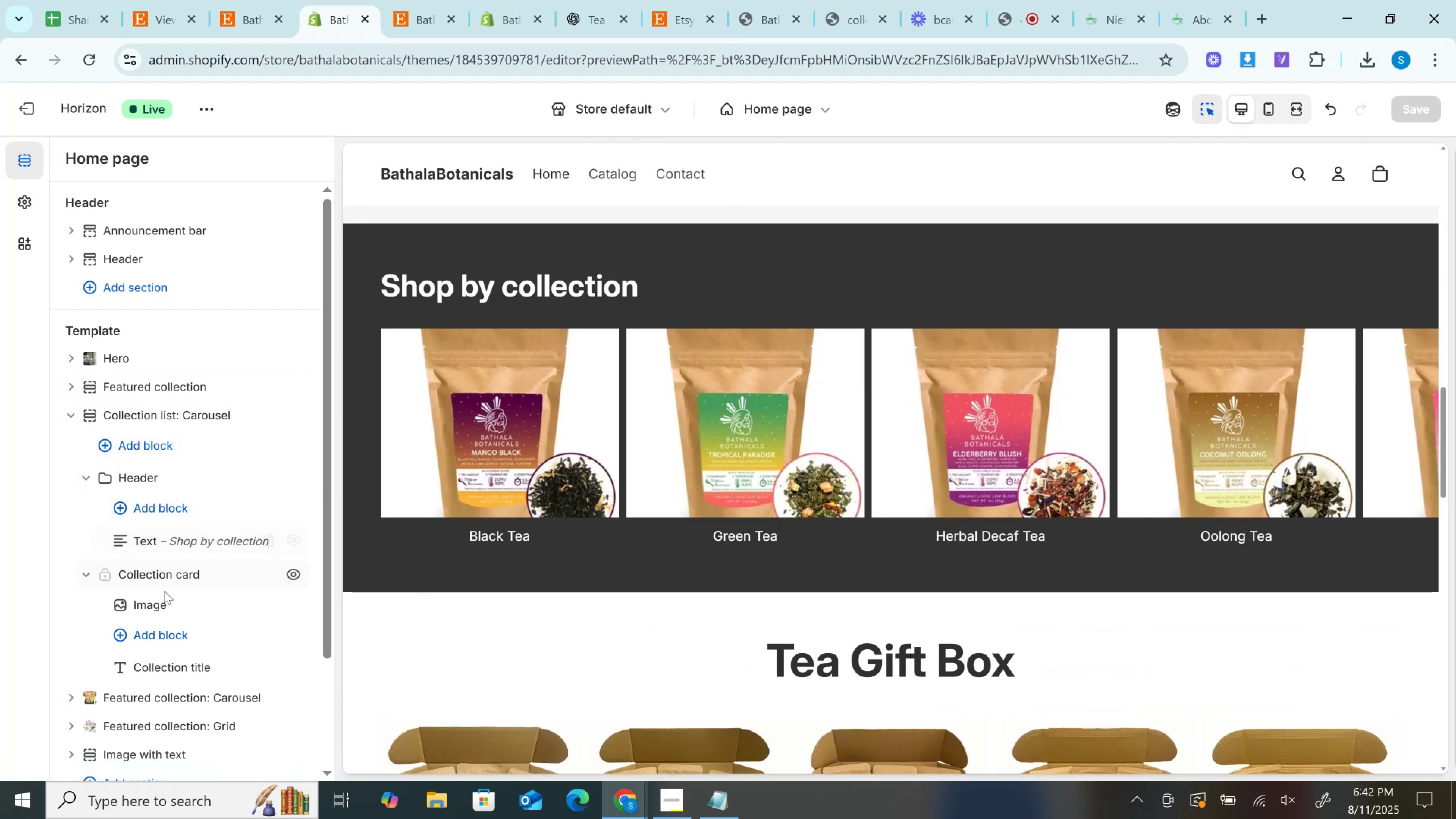 
left_click([163, 602])
 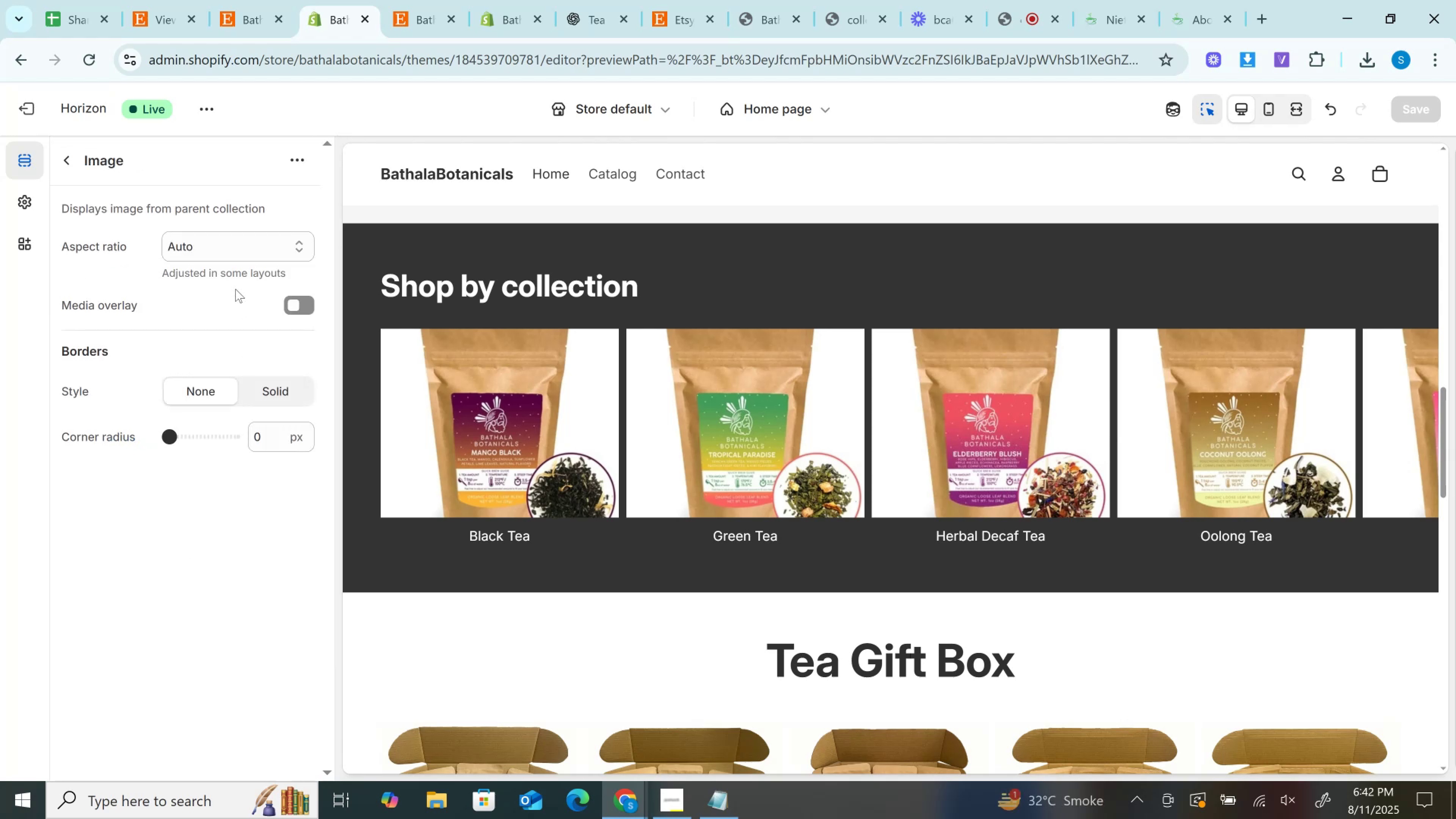 
left_click([218, 244])
 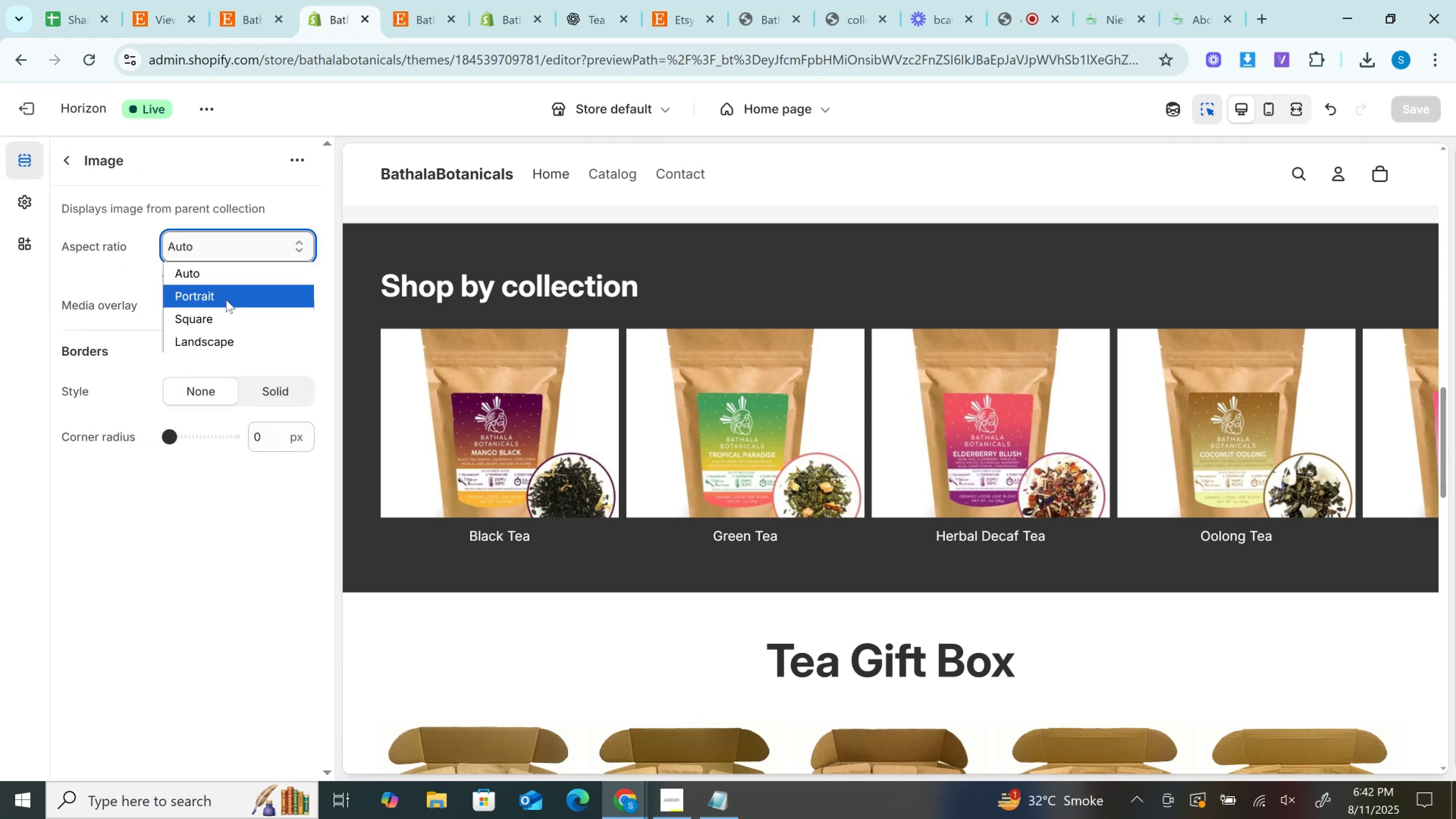 
left_click([226, 300])
 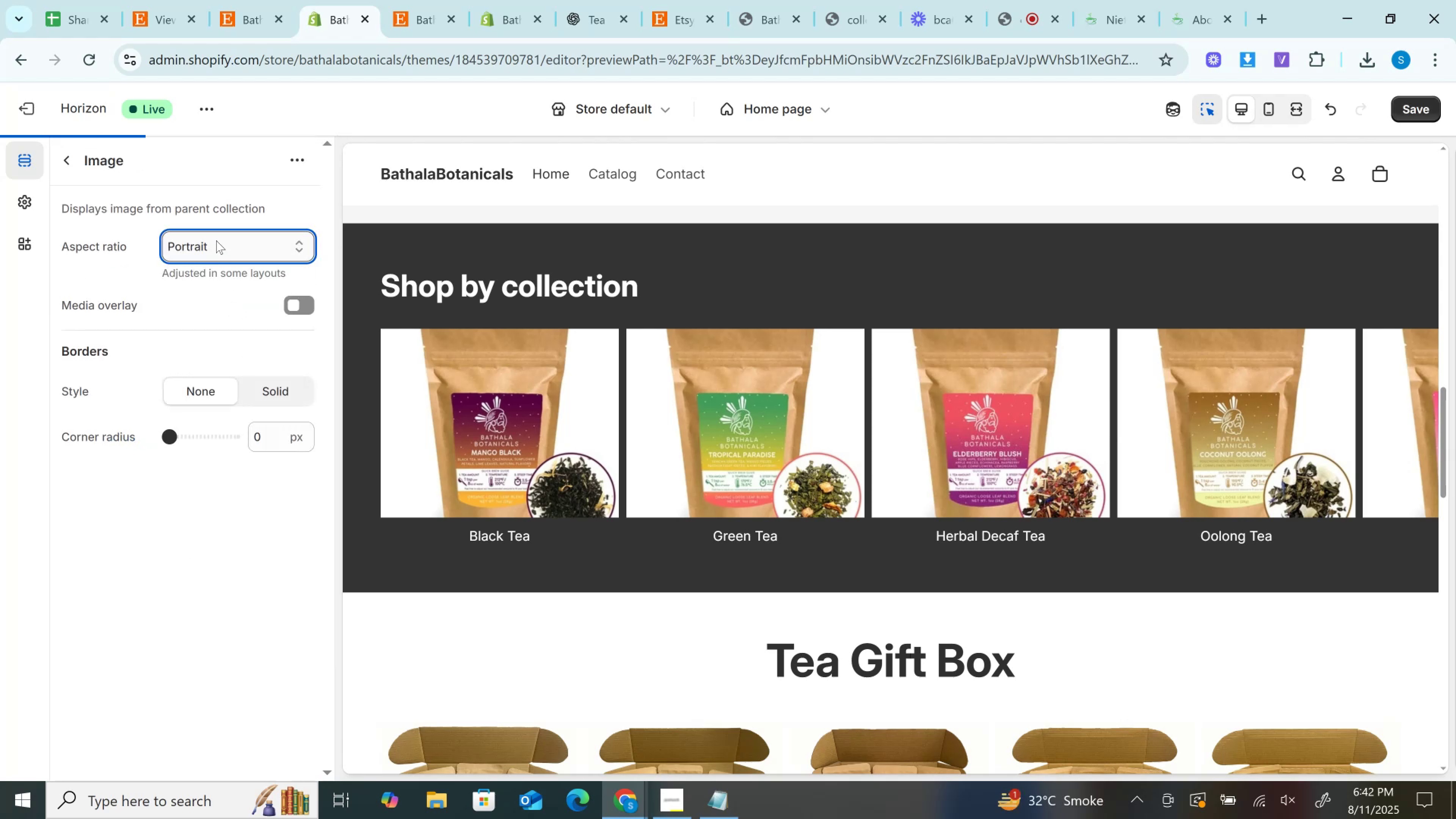 
left_click([216, 240])
 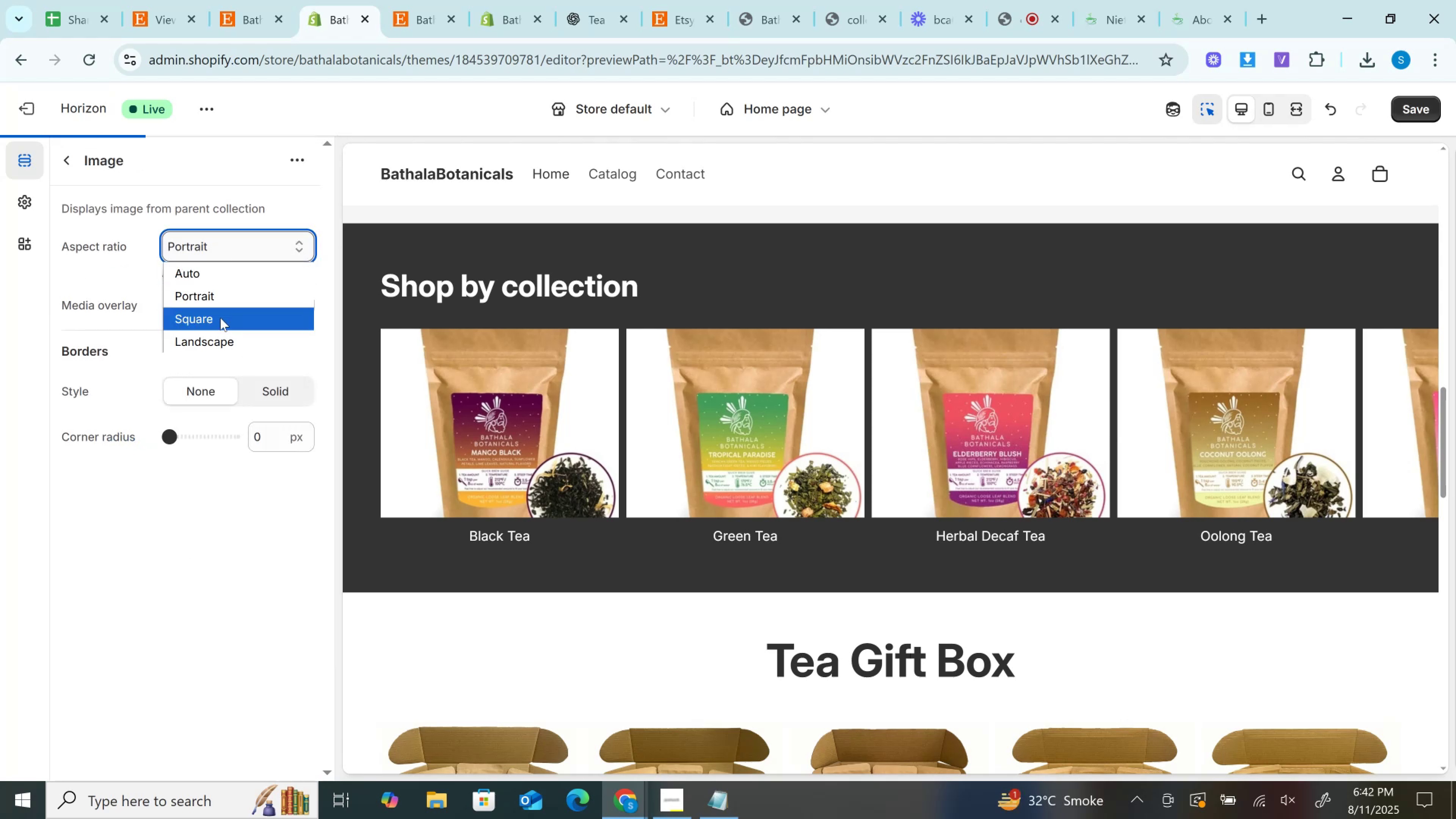 
left_click([220, 318])
 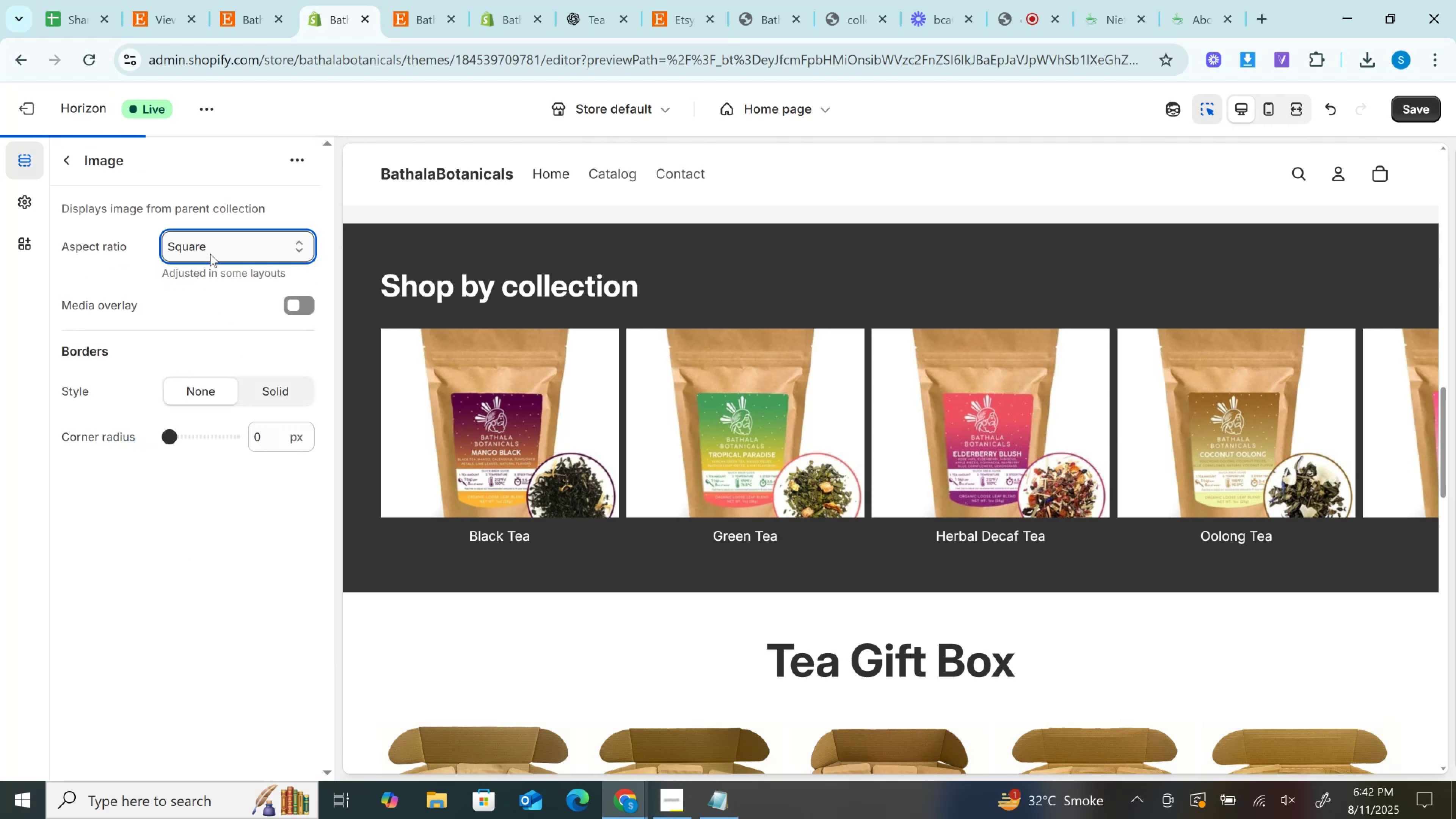 
left_click([208, 250])
 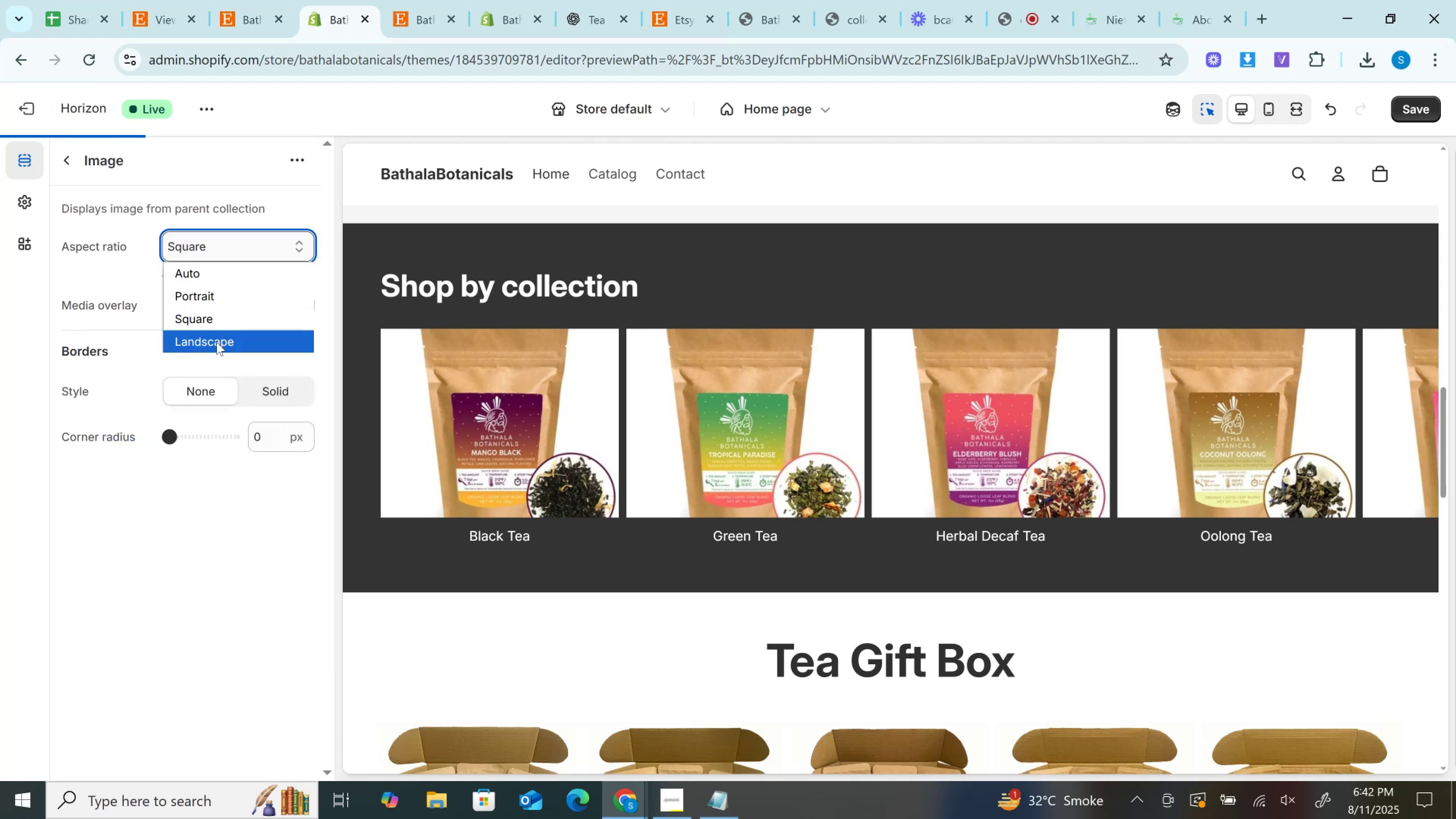 
left_click([217, 342])
 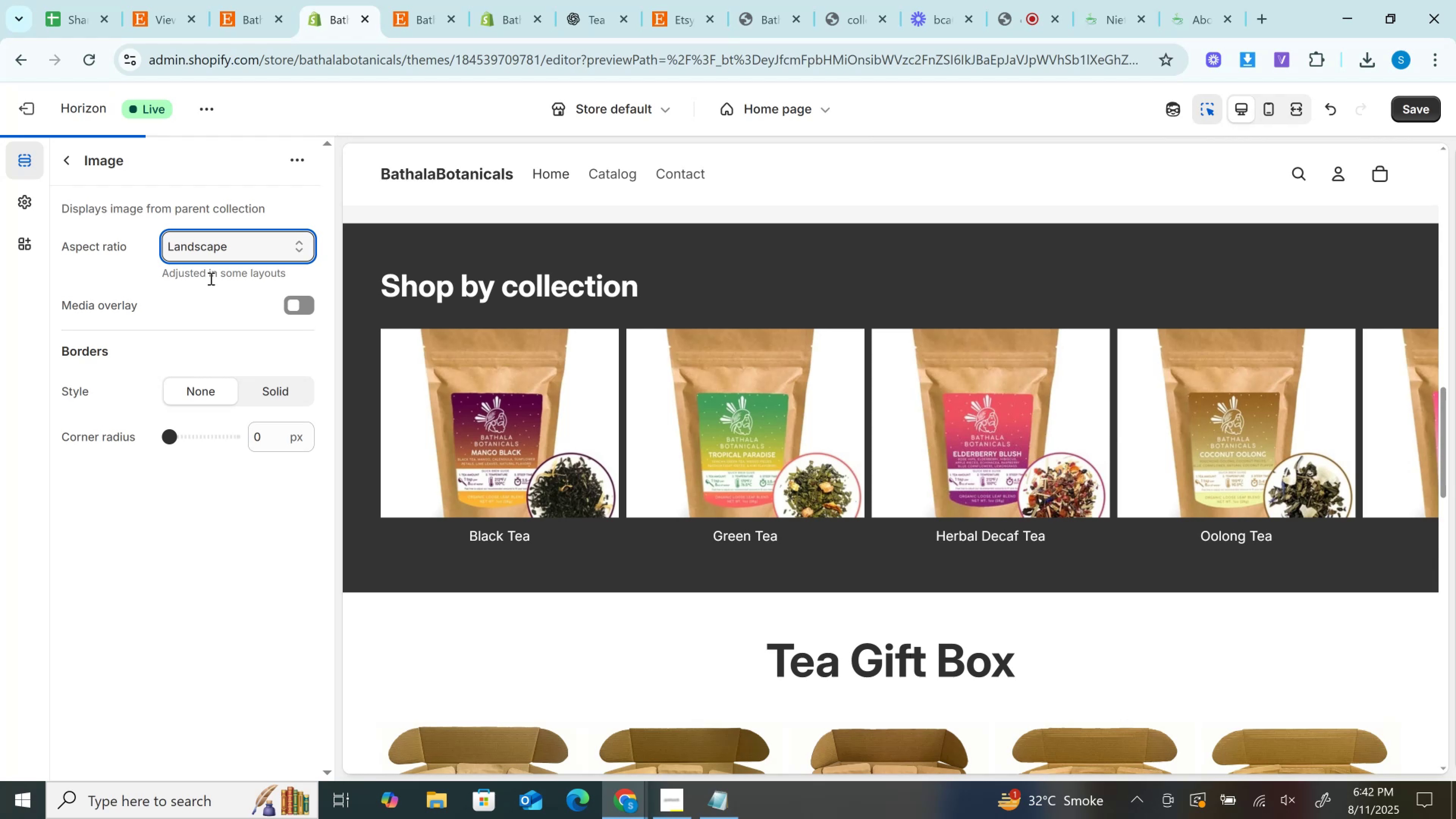 
left_click([223, 241])
 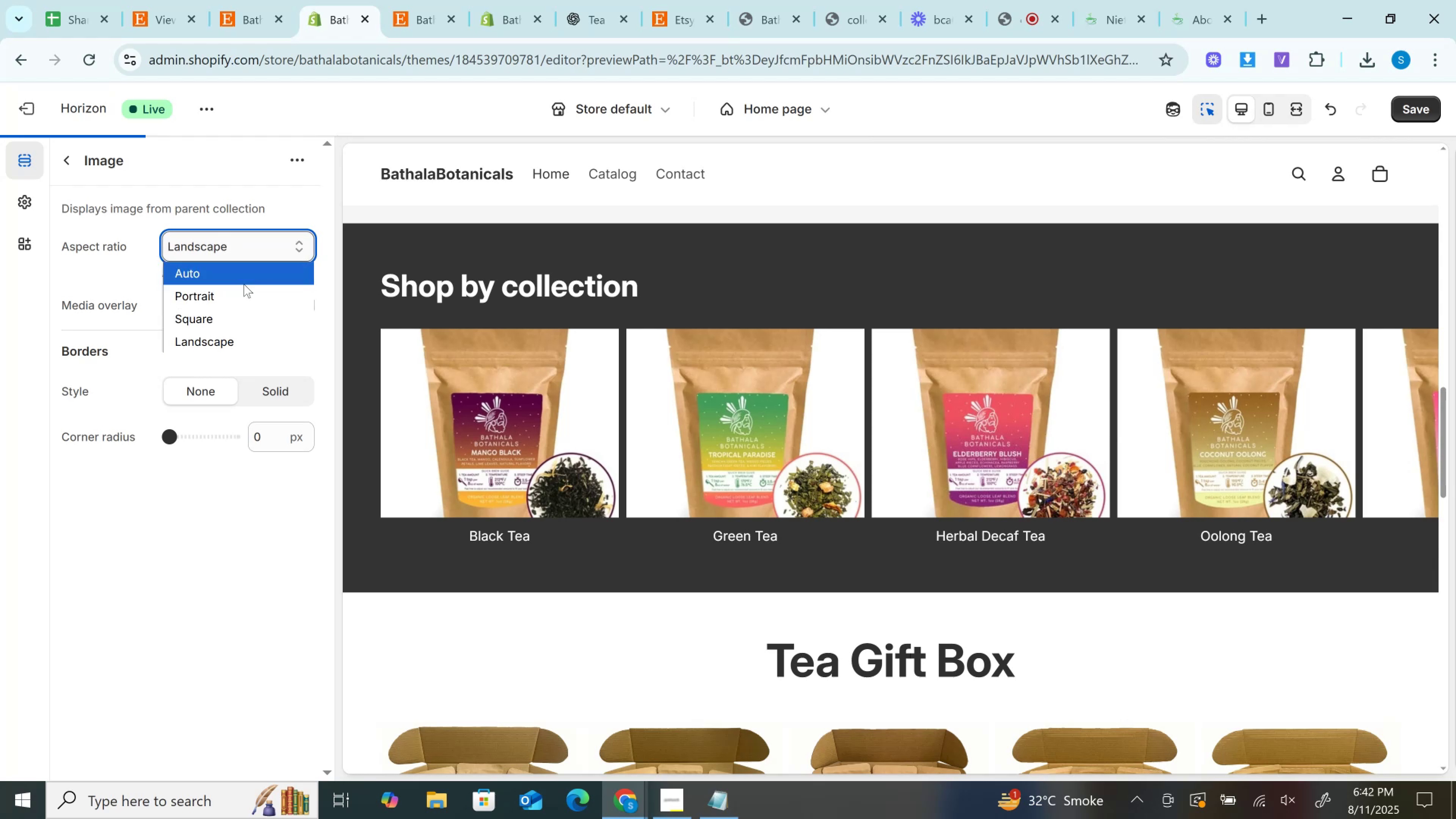 
left_click([247, 298])
 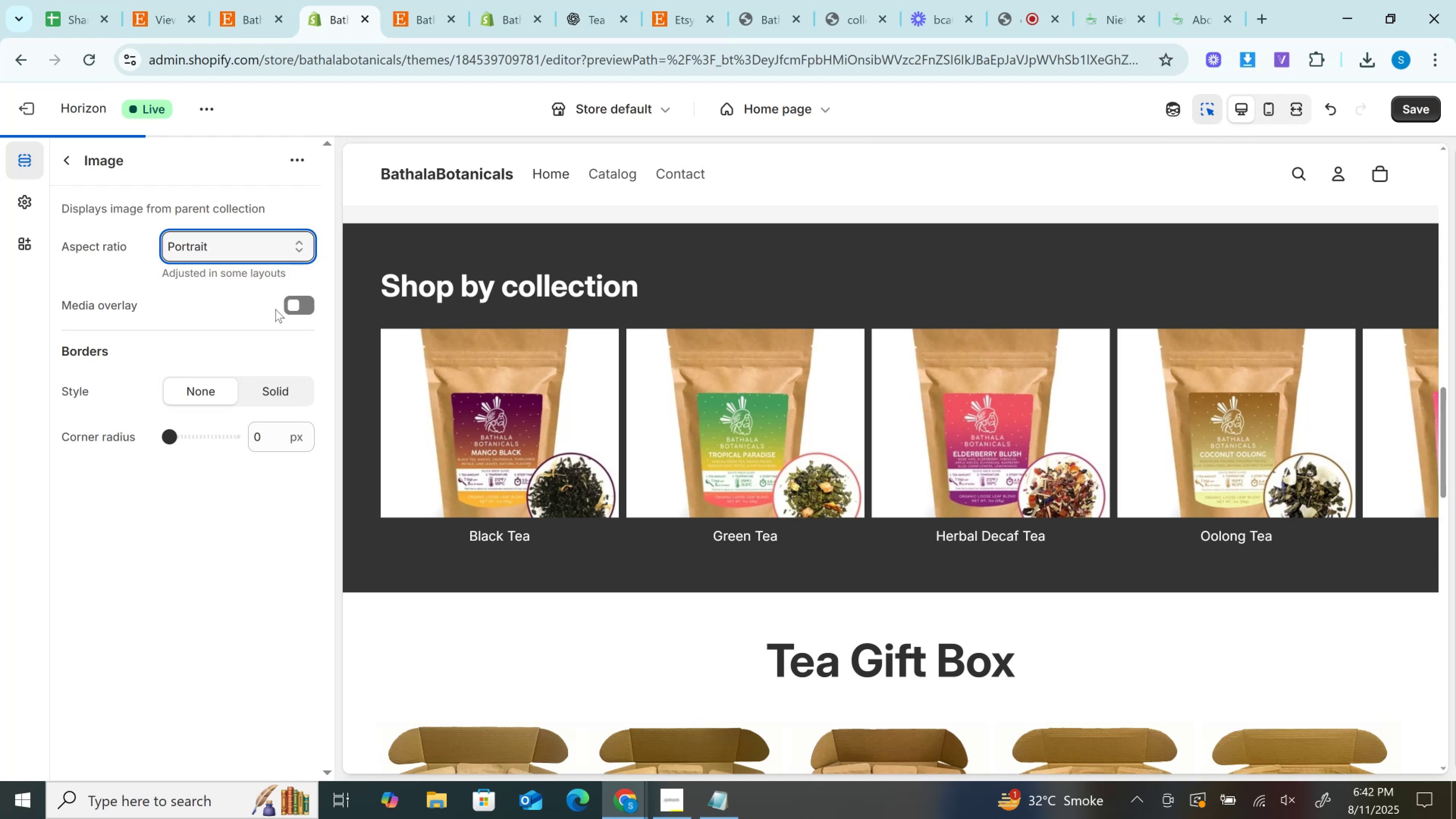 
scroll: coordinate [129, 336], scroll_direction: up, amount: 2.0
 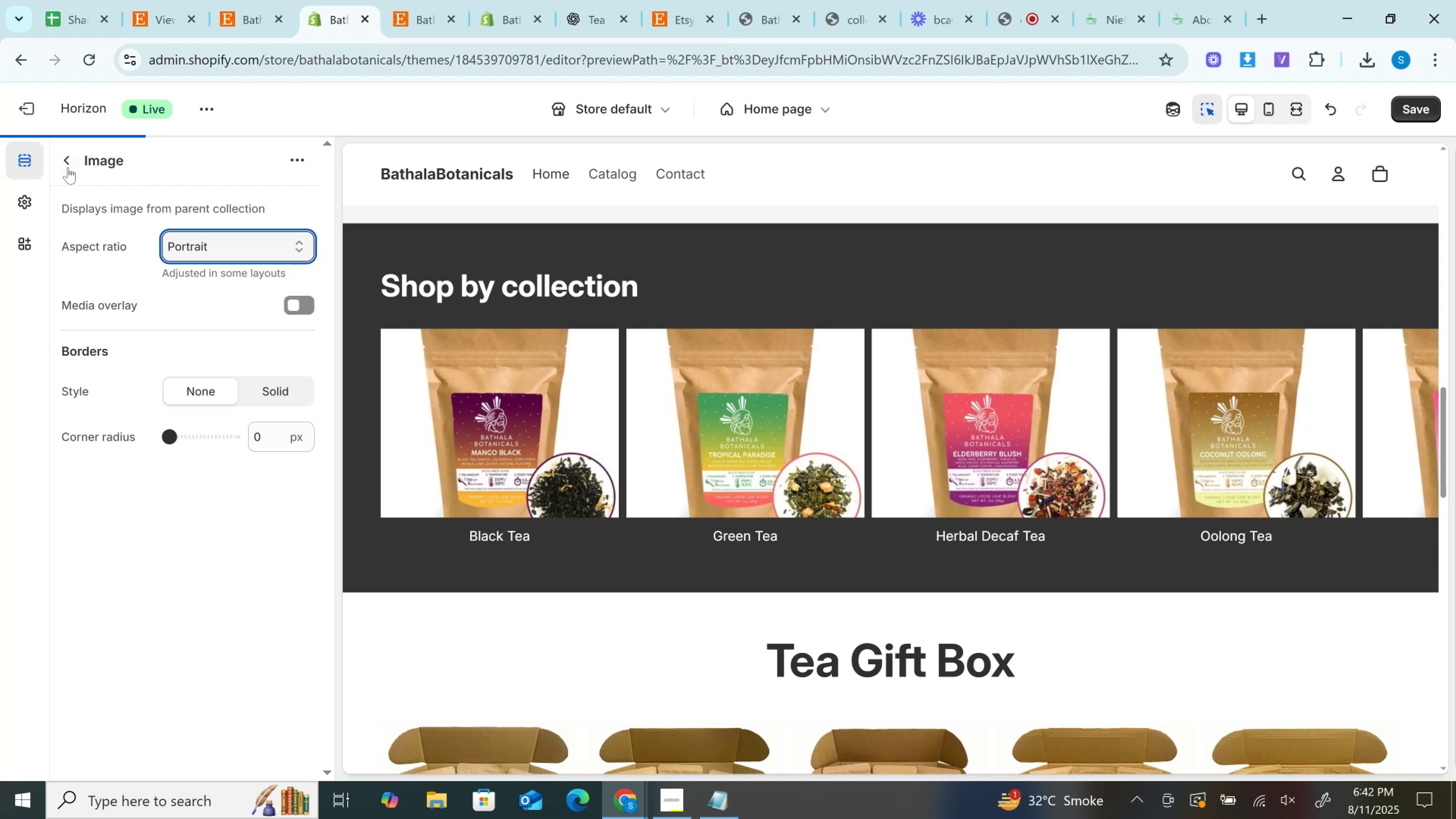 
left_click([67, 164])
 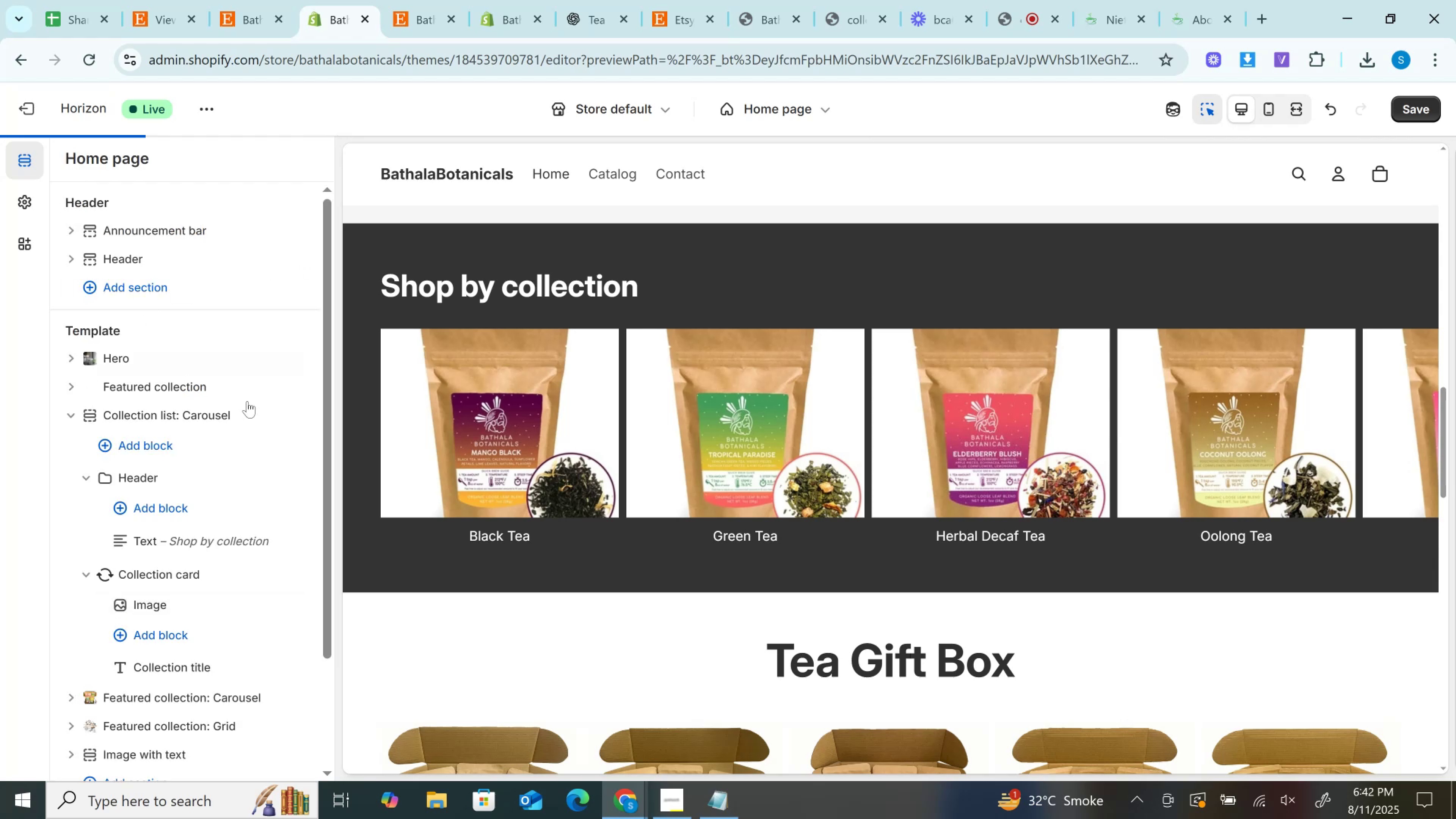 
scroll: coordinate [681, 495], scroll_direction: down, amount: 4.0
 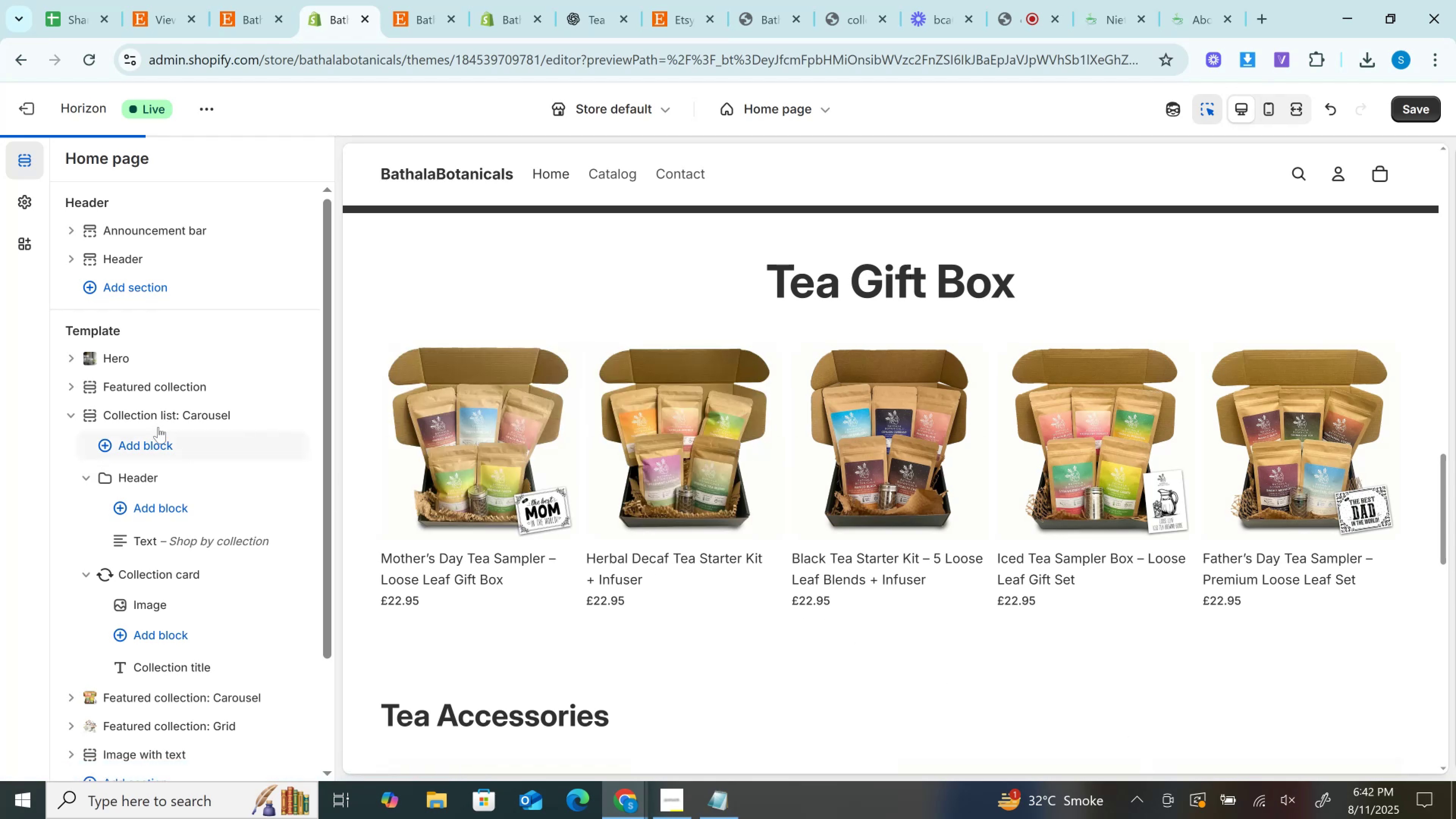 
left_click([74, 417])
 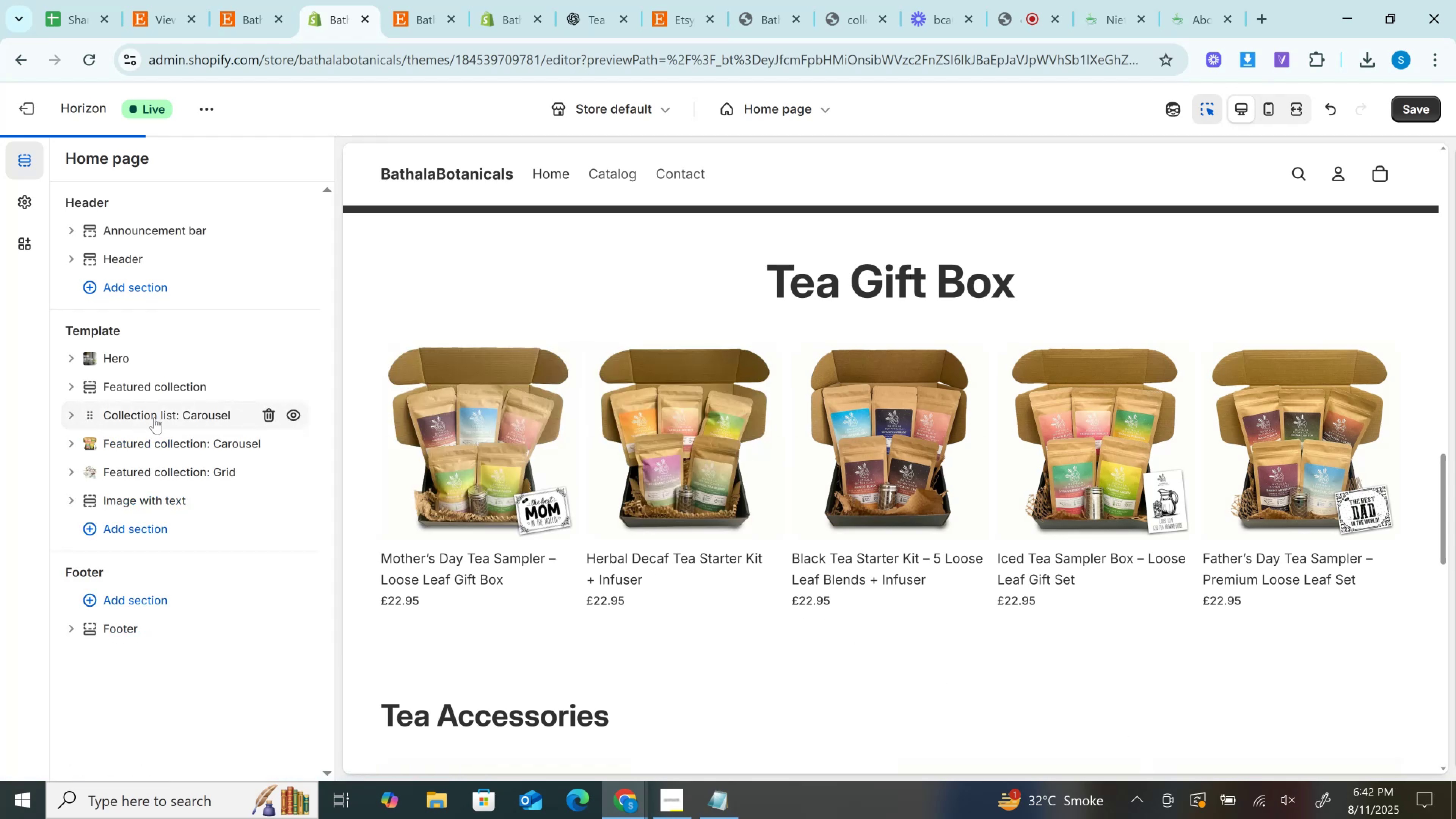 
left_click([154, 417])
 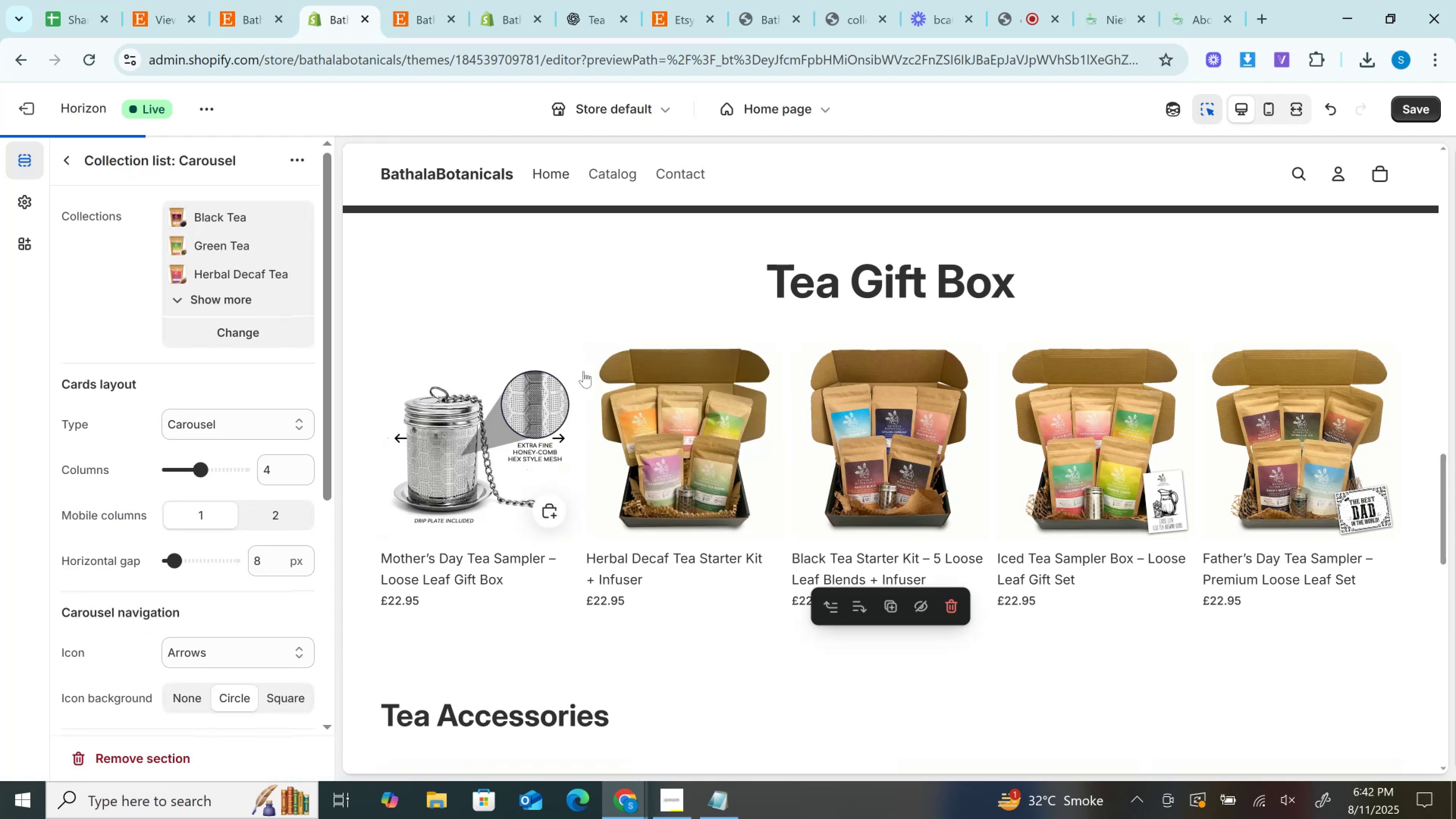 
scroll: coordinate [690, 358], scroll_direction: up, amount: 3.0
 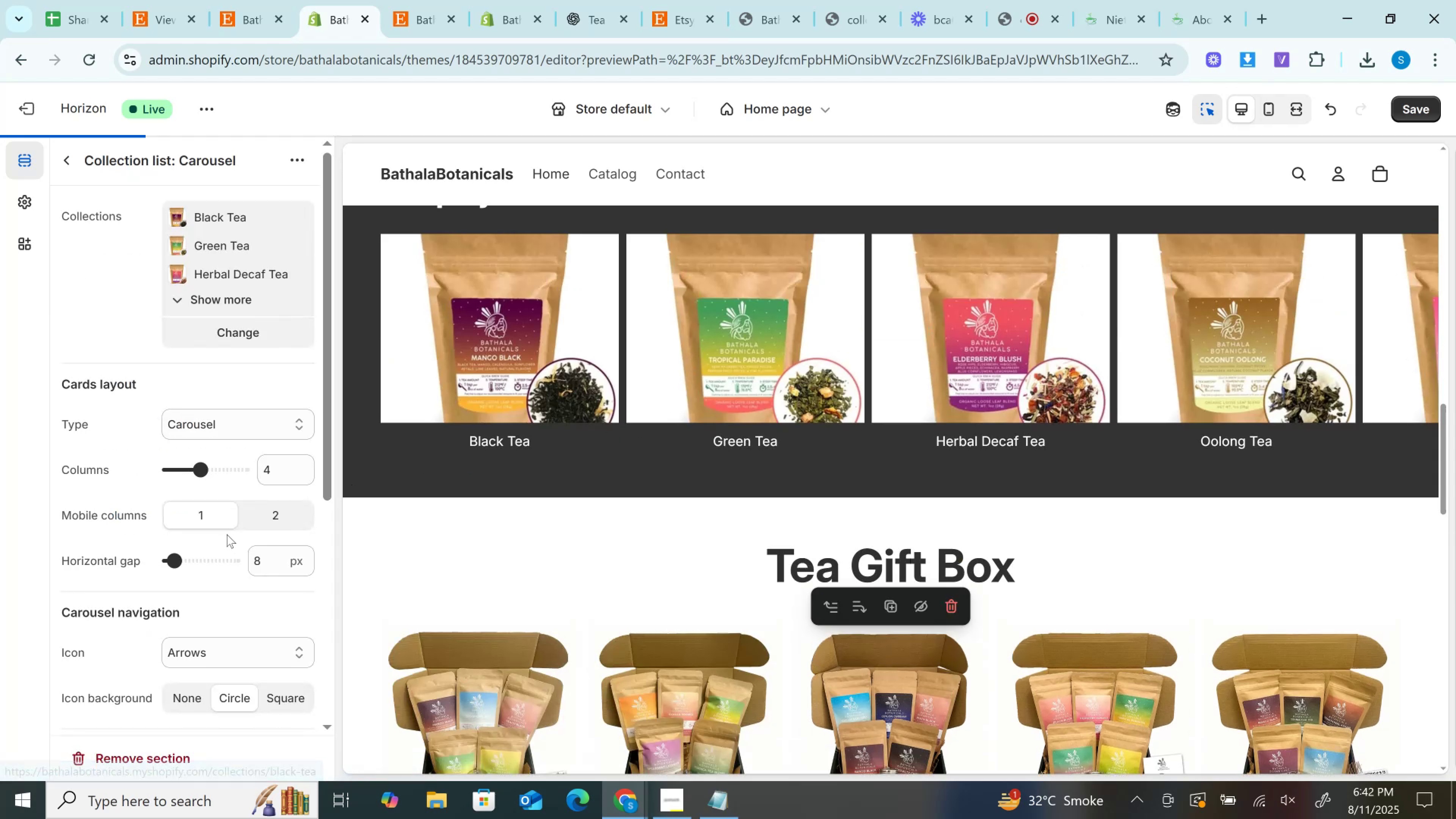 
scroll: coordinate [224, 611], scroll_direction: down, amount: 6.0
 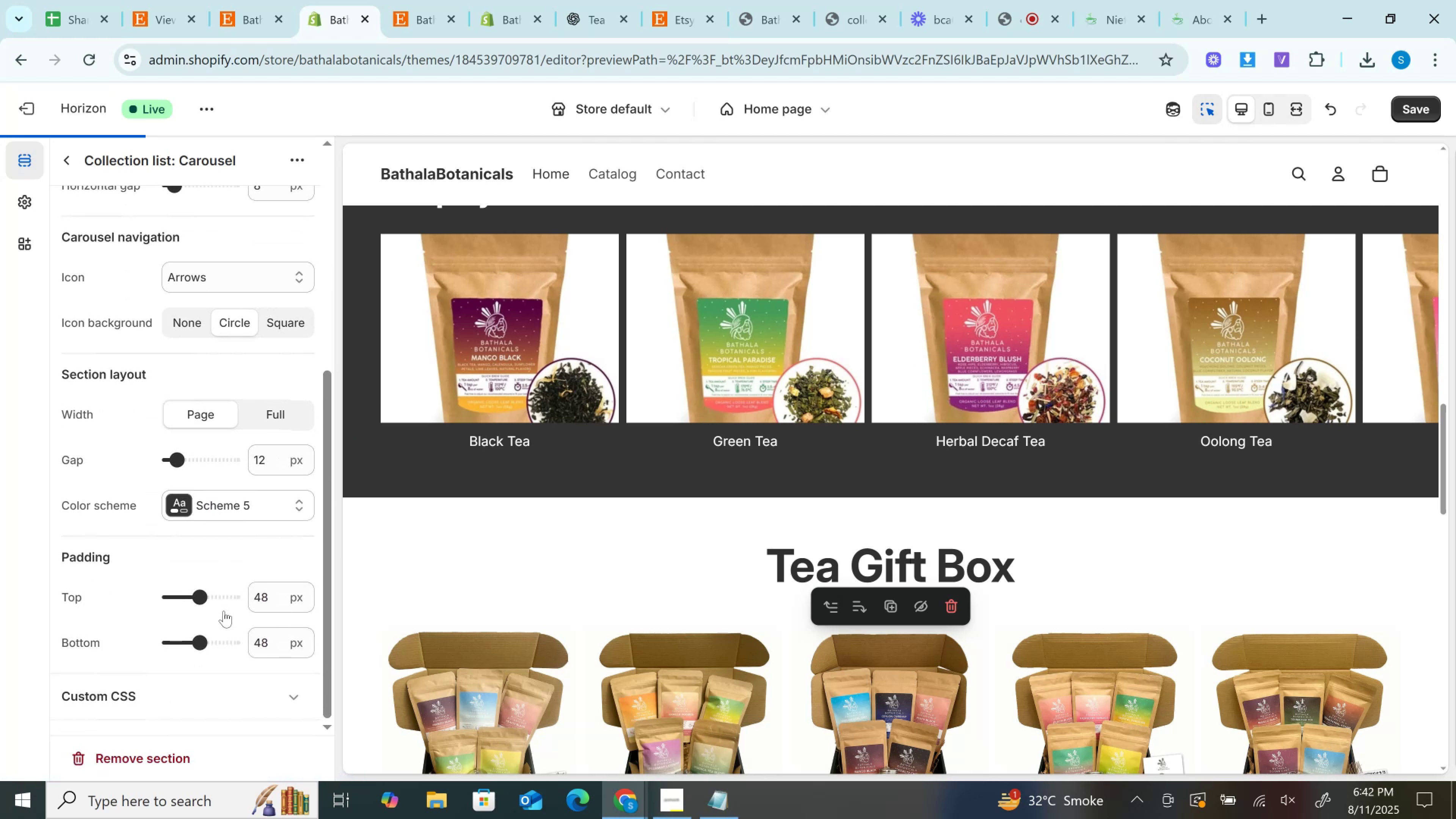 
scroll: coordinate [224, 611], scroll_direction: up, amount: 6.0
 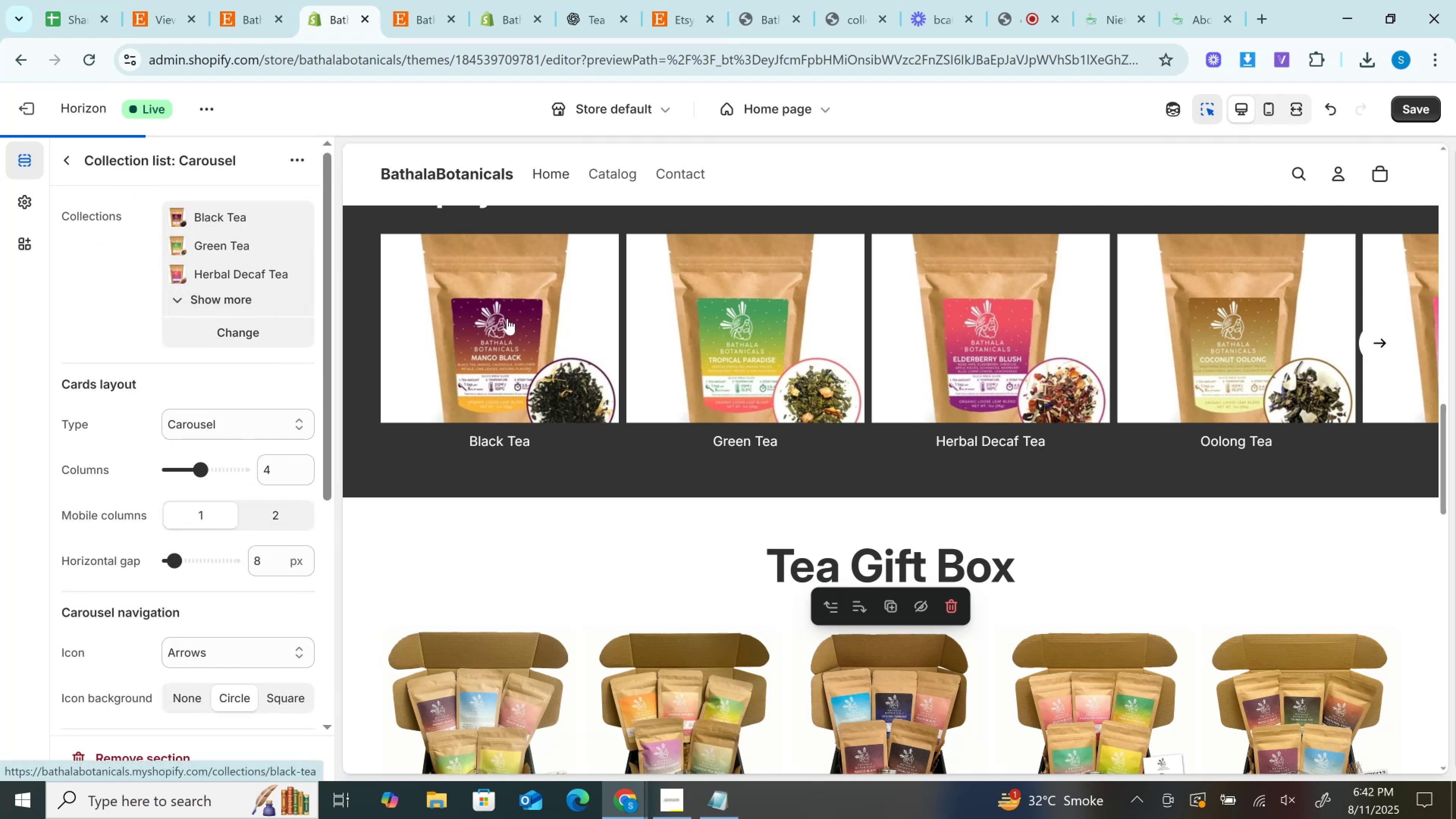 
left_click([507, 318])
 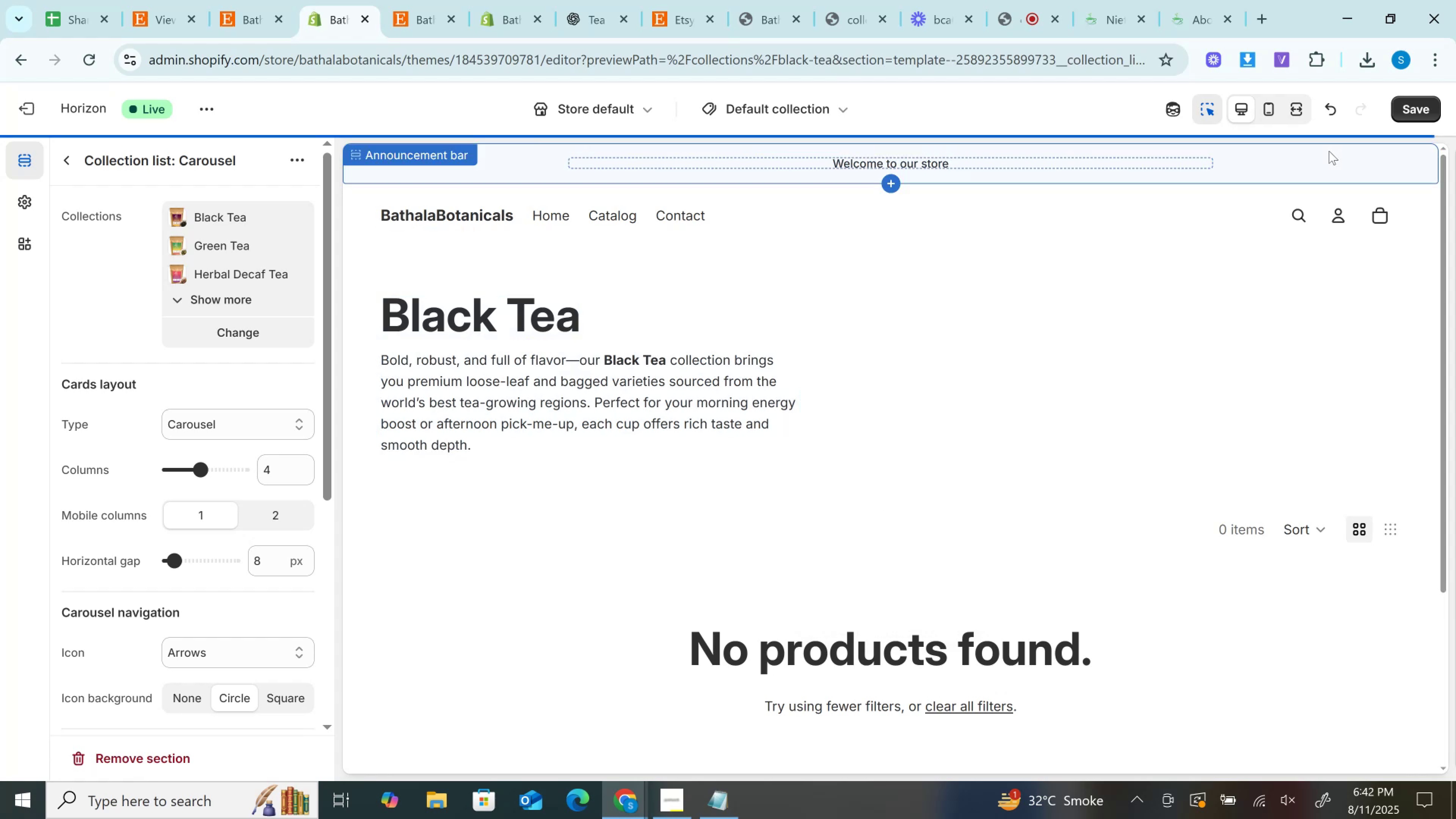 
left_click([1325, 101])
 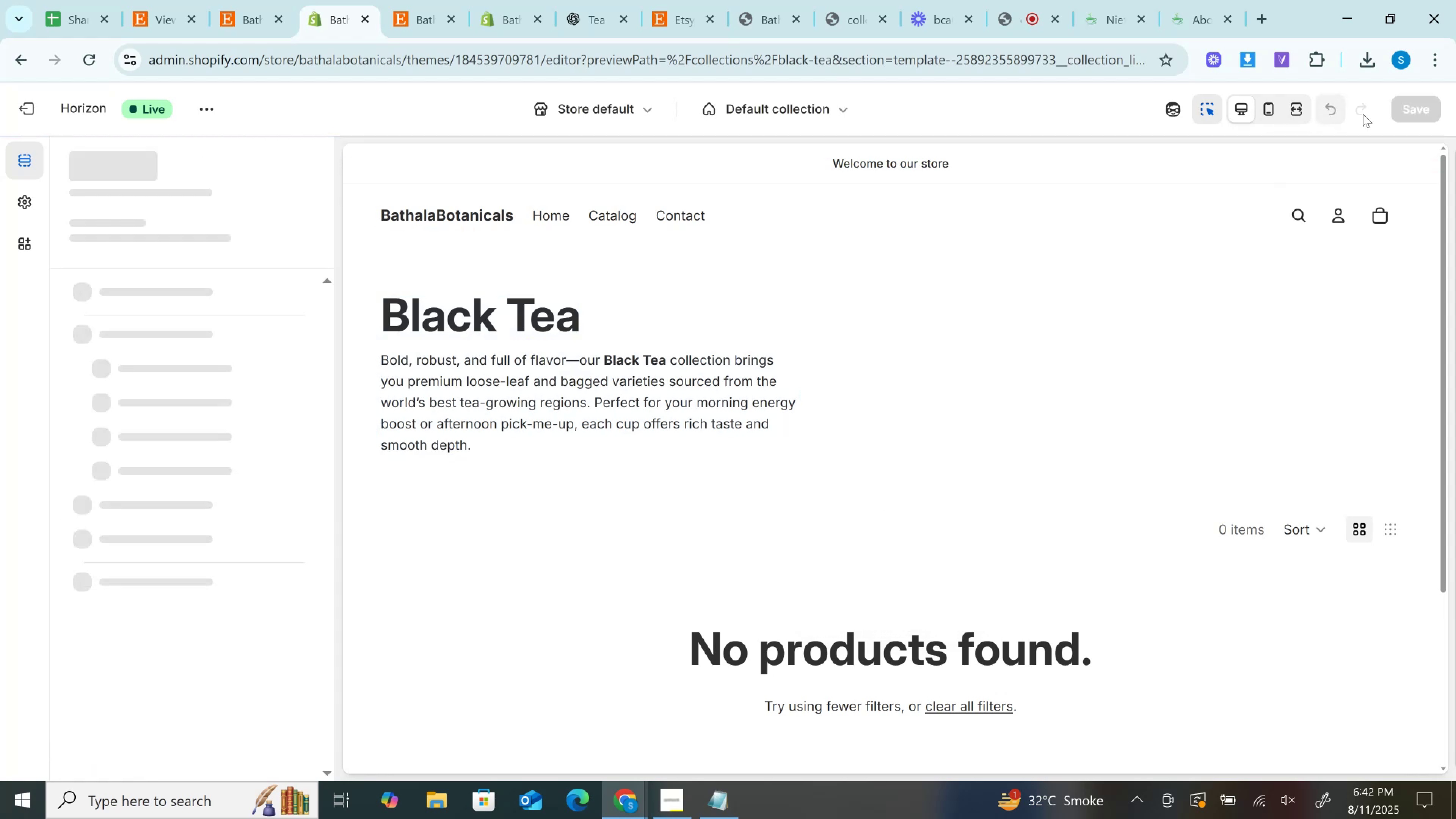 
mouse_move([1397, 112])
 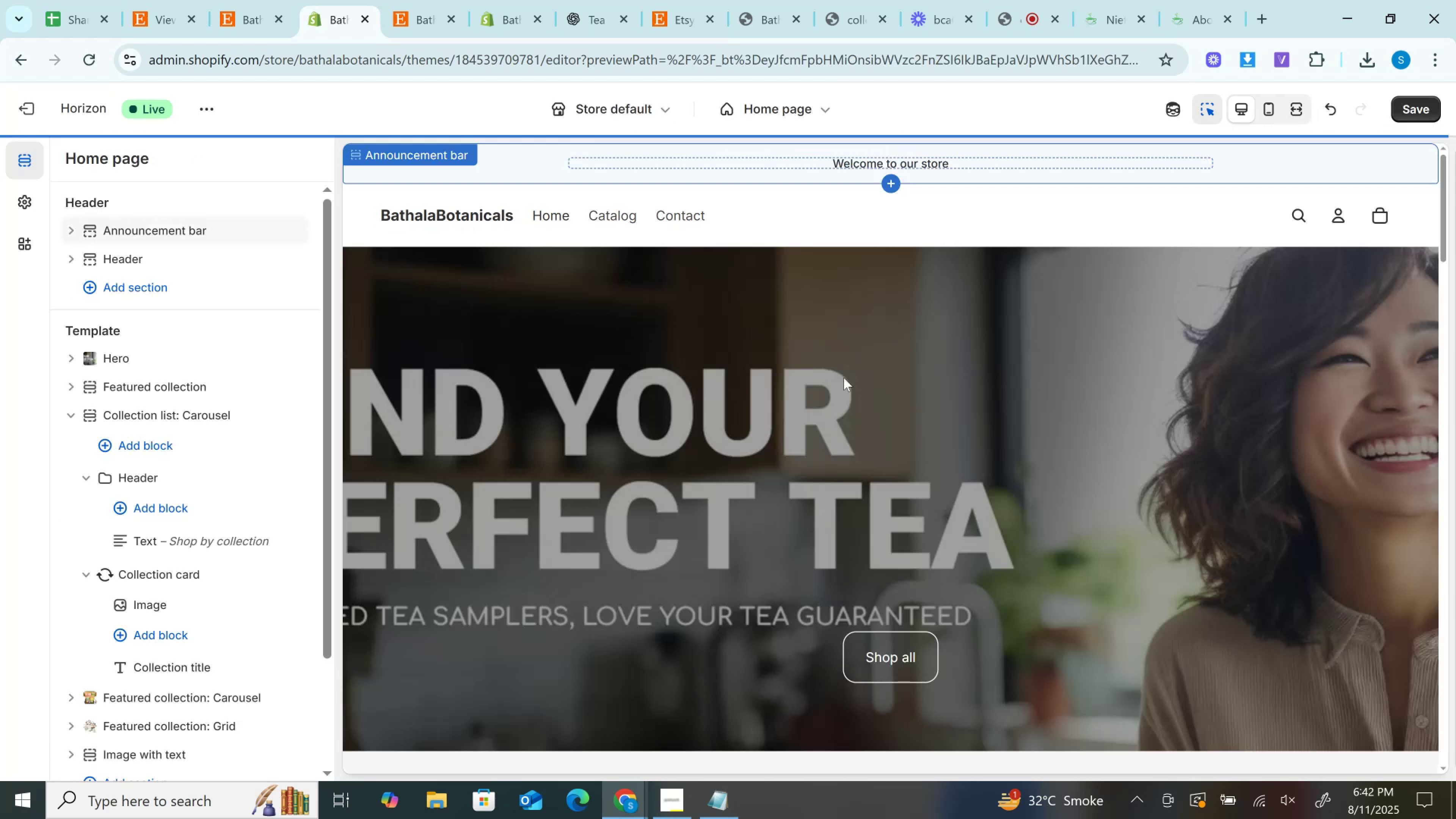 
scroll: coordinate [795, 451], scroll_direction: down, amount: 12.0
 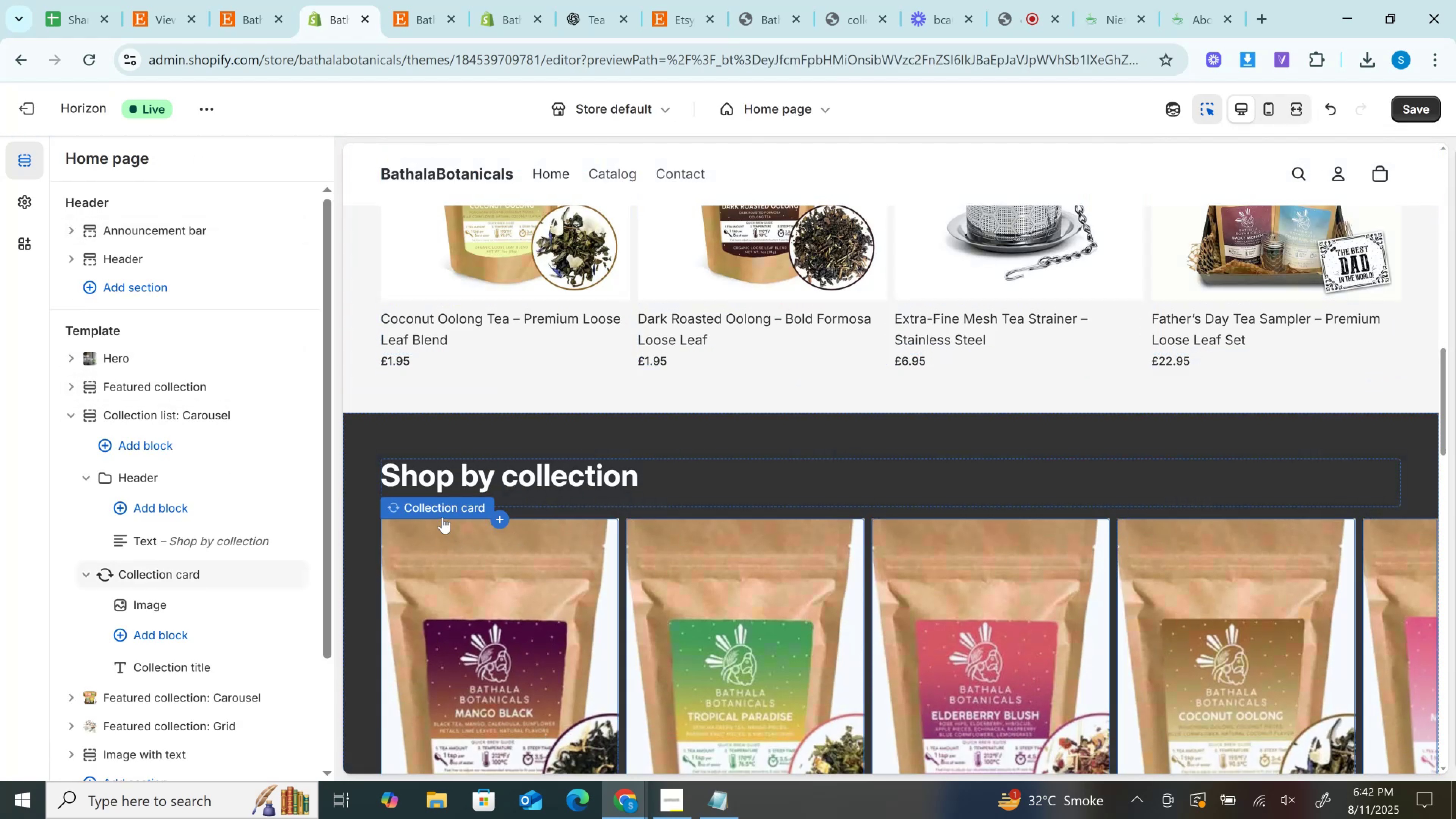 
left_click([438, 509])
 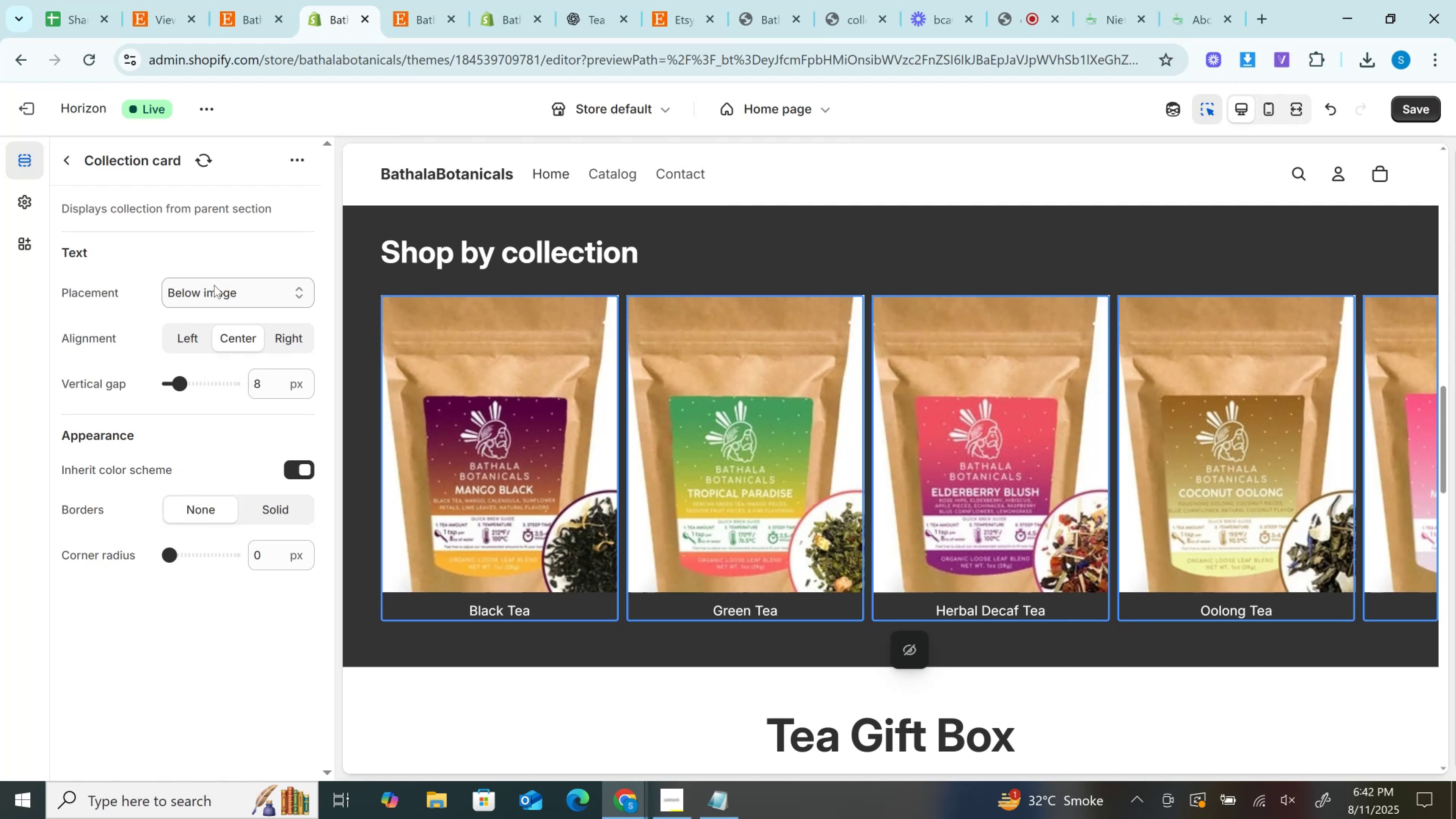 
wait(5.6)
 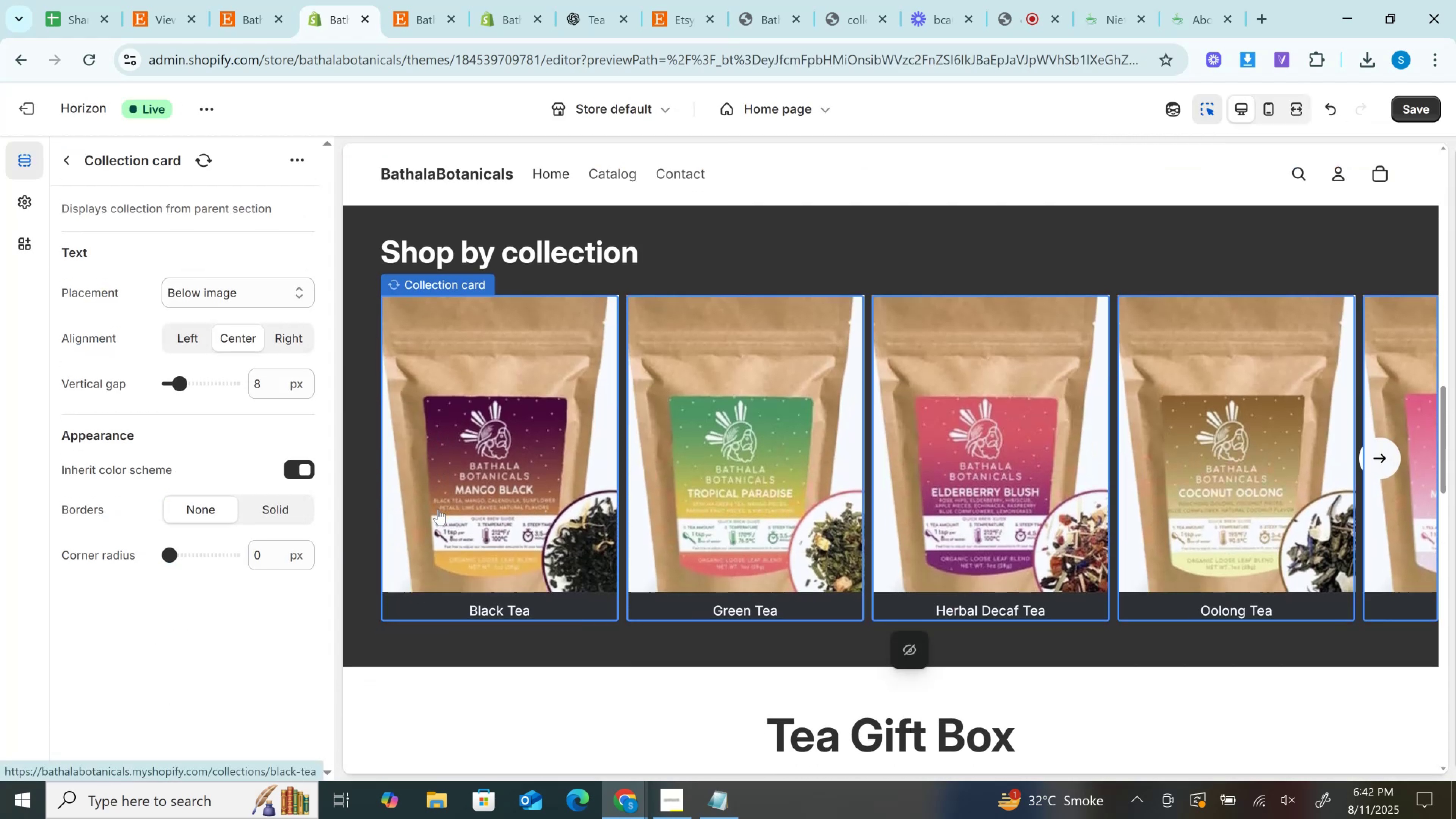 
left_click([214, 285])
 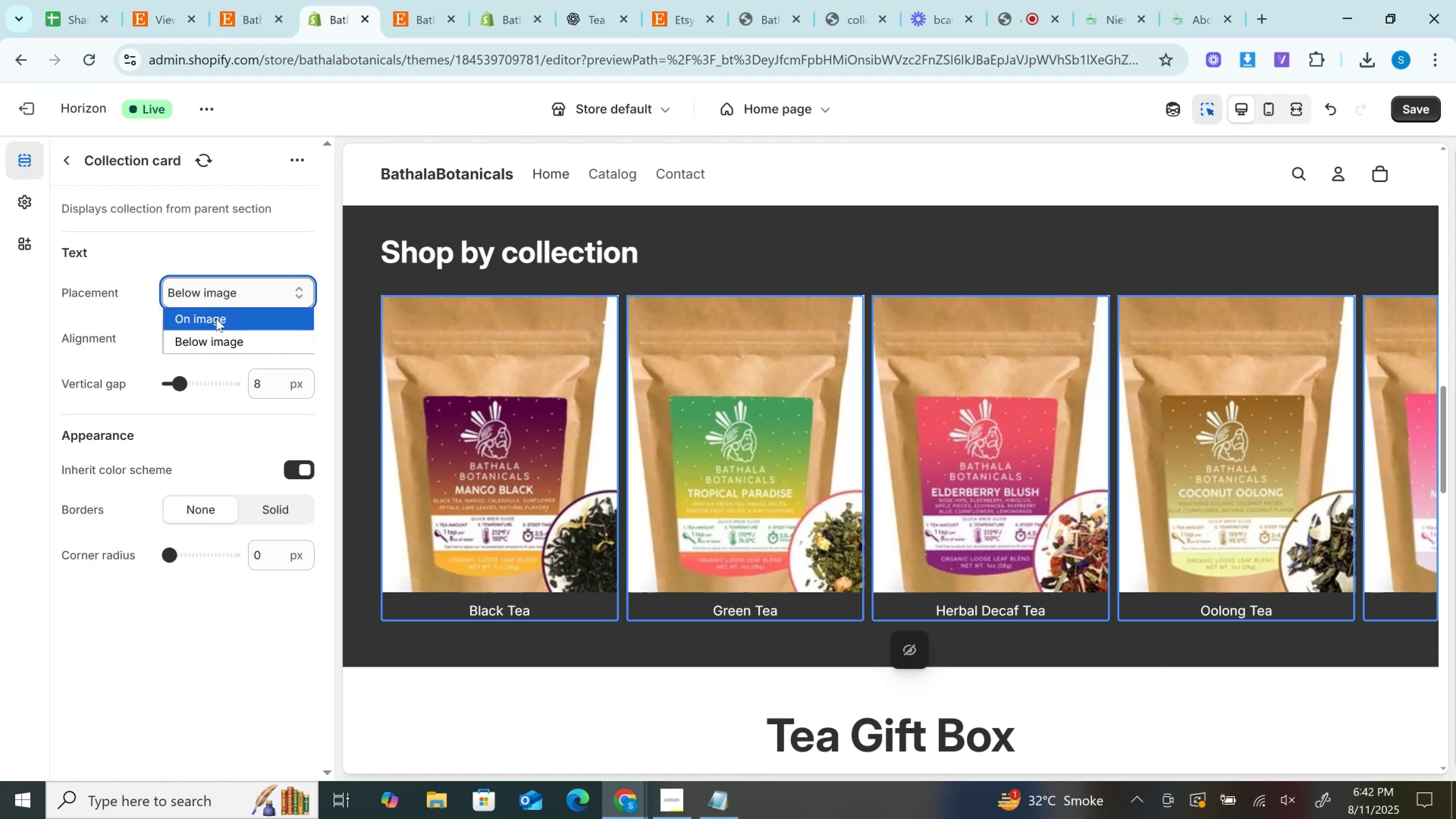 
left_click([216, 318])
 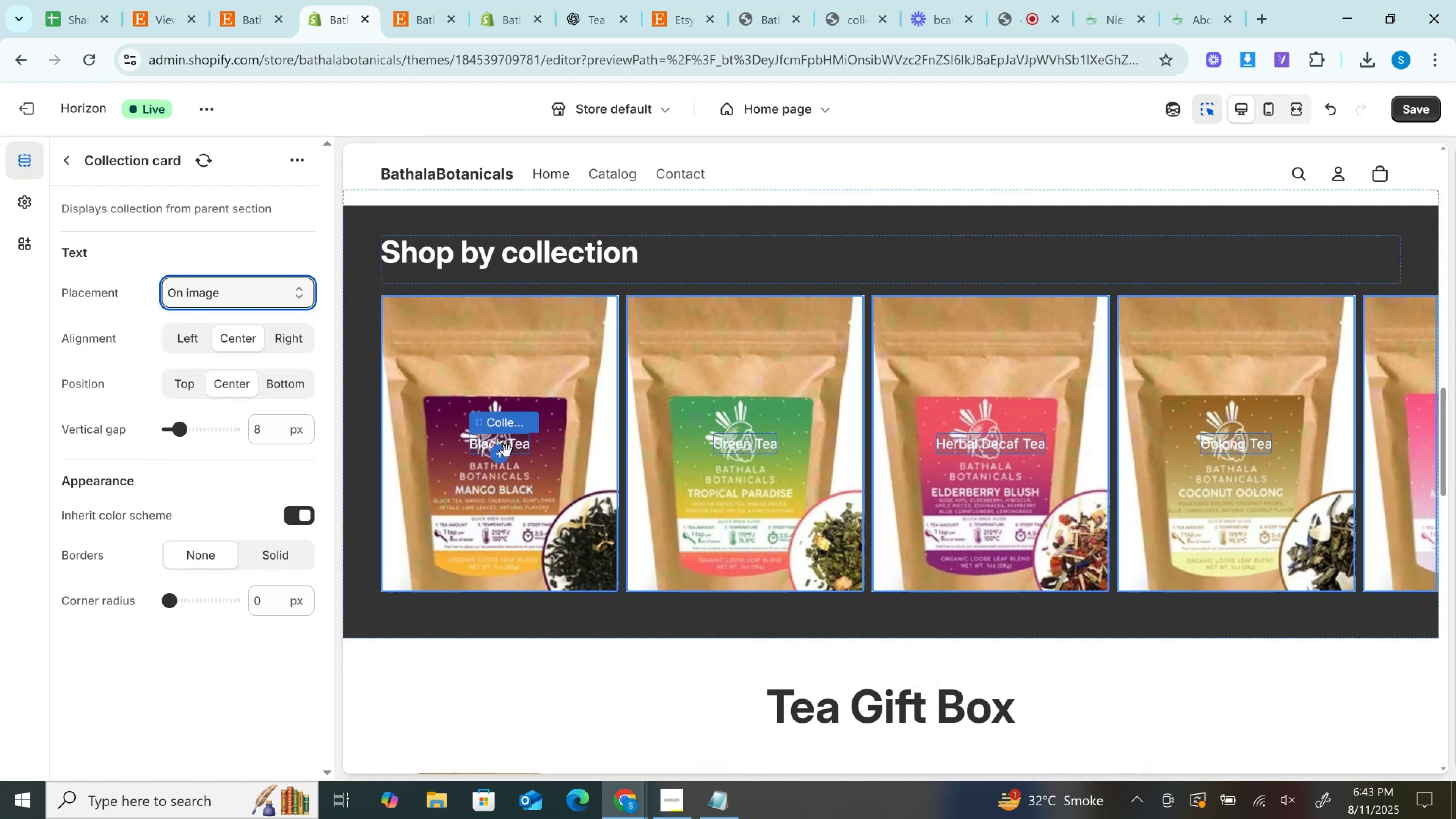 
wait(5.09)
 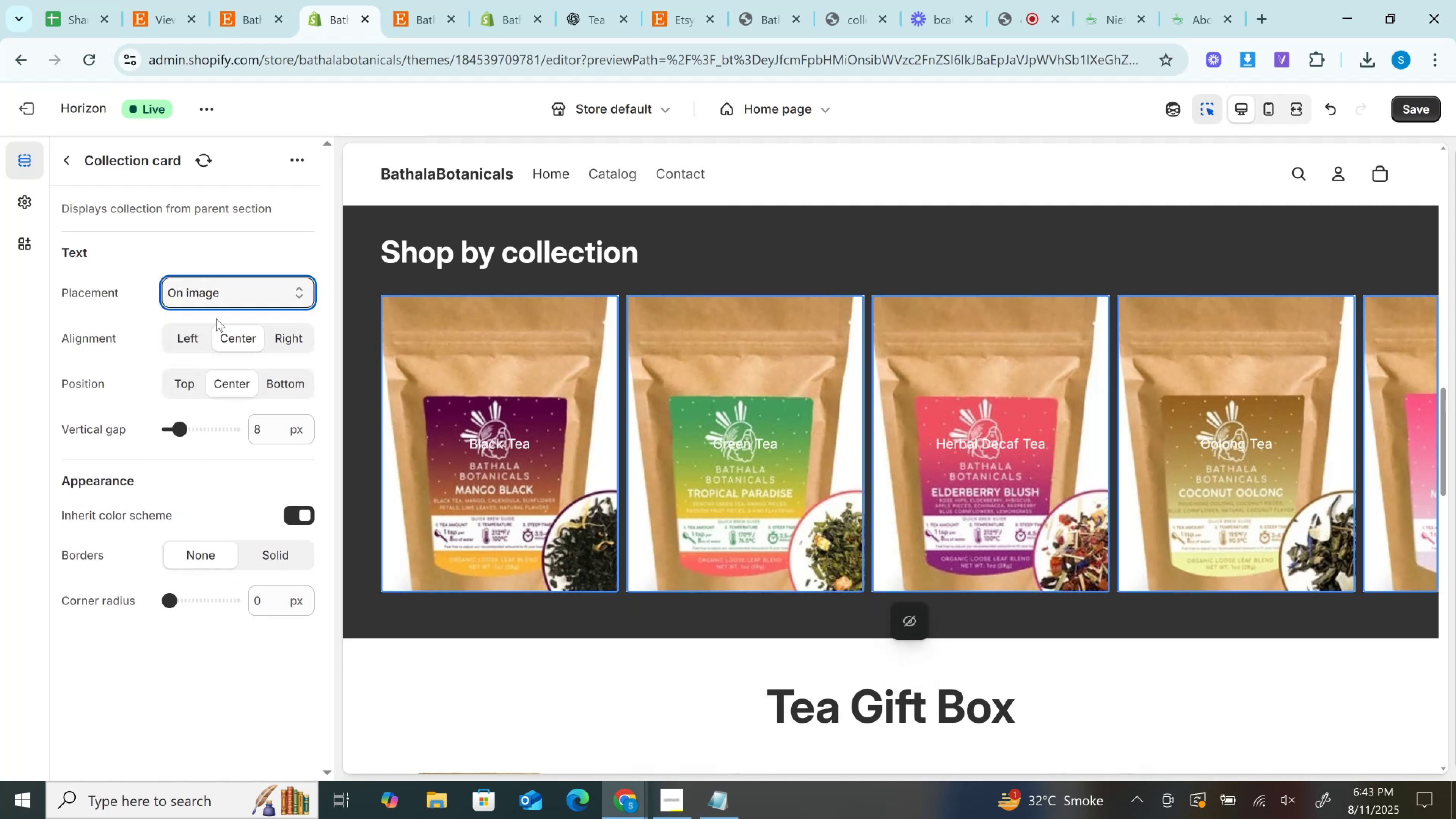 
left_click([484, 311])
 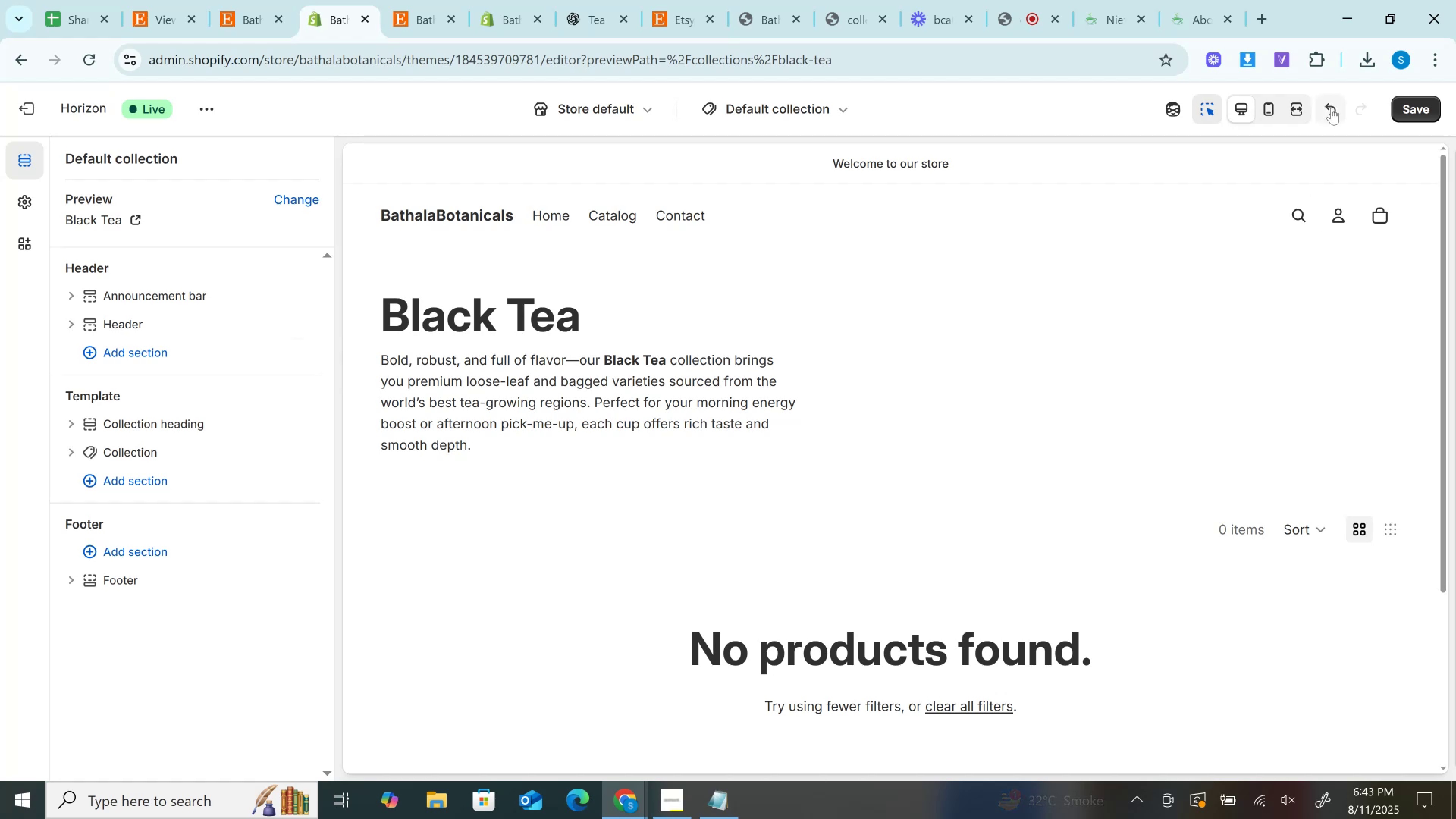 
left_click([1327, 102])
 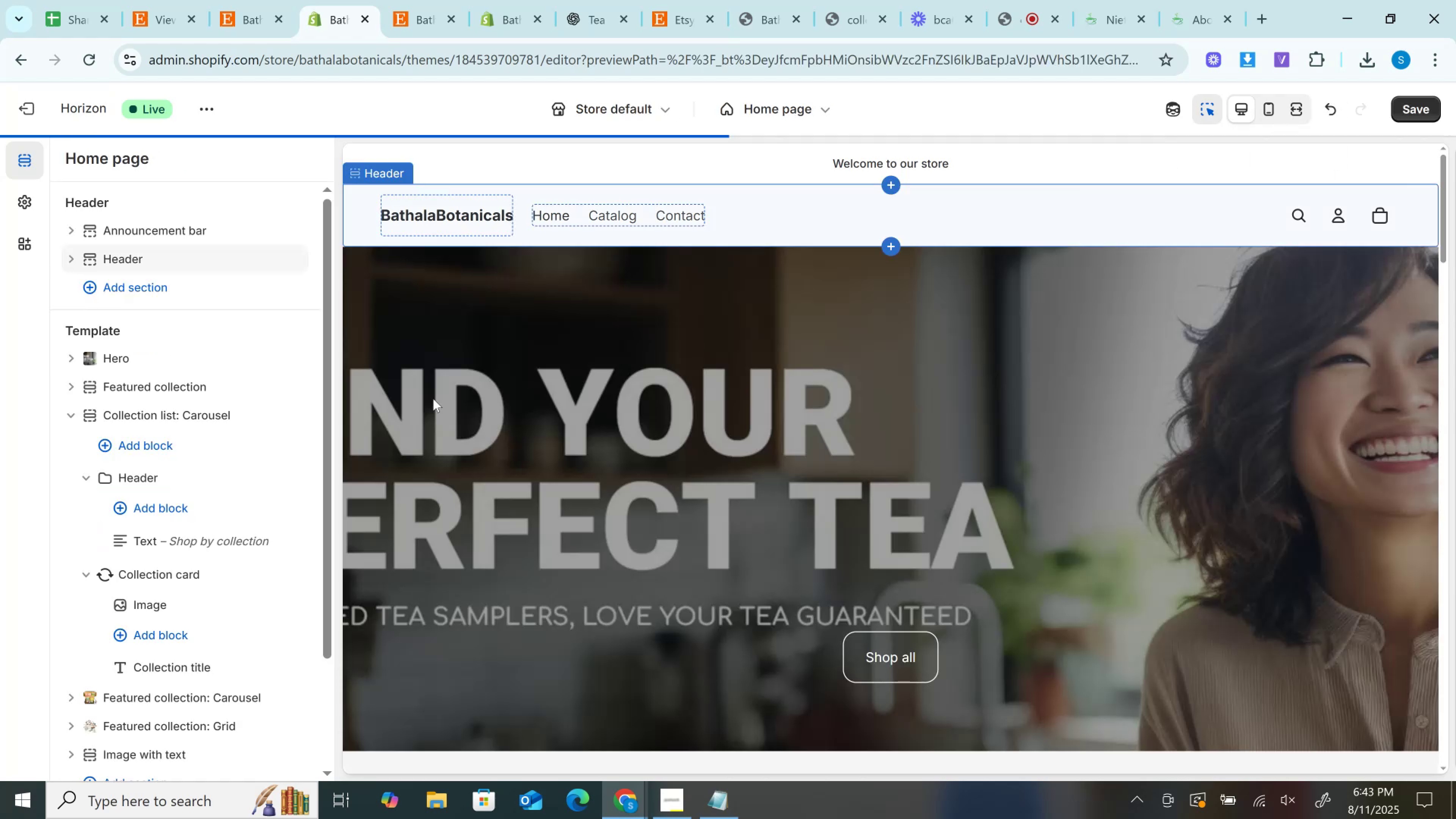 
scroll: coordinate [566, 553], scroll_direction: down, amount: 12.0
 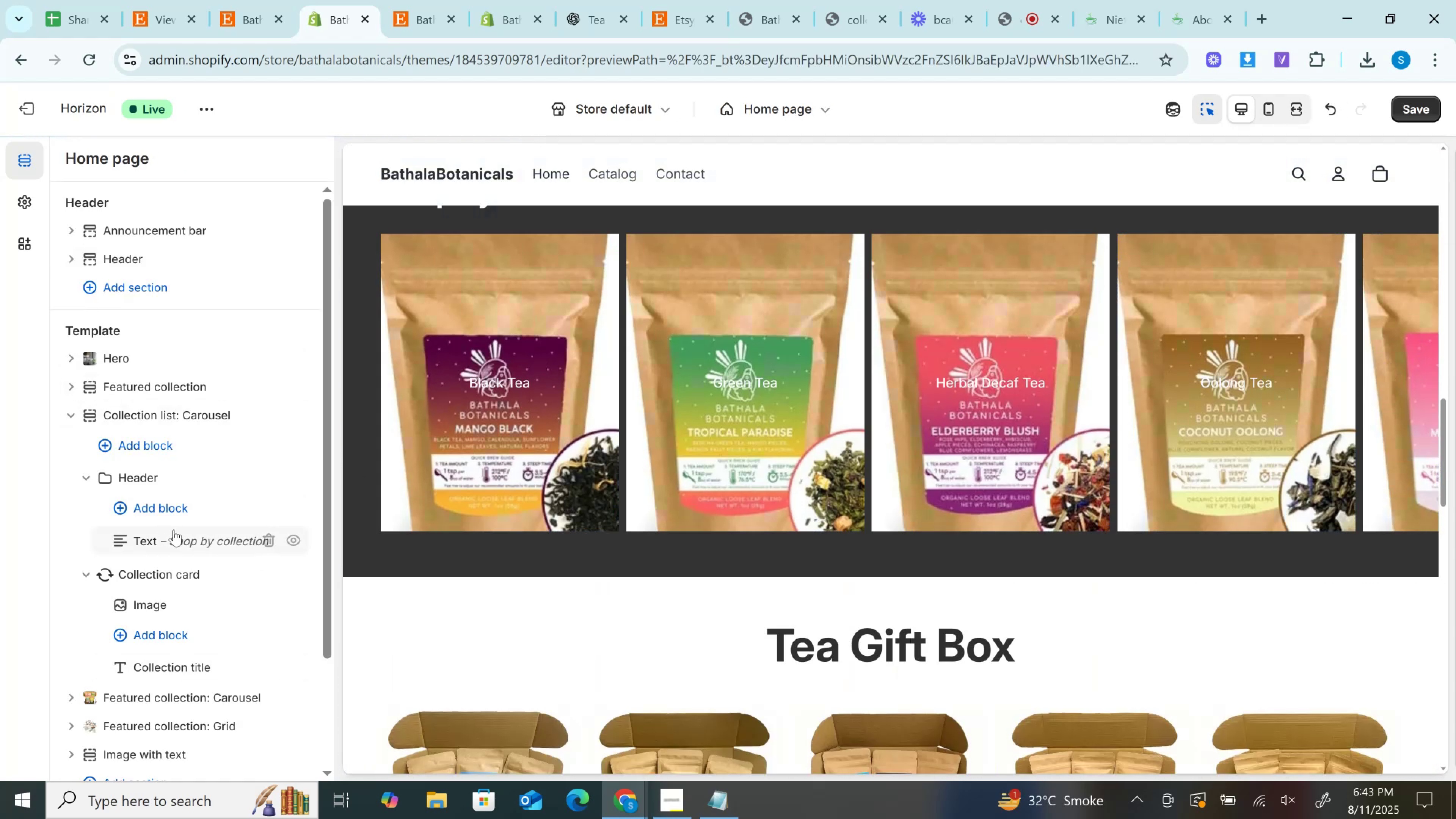 
left_click([180, 532])
 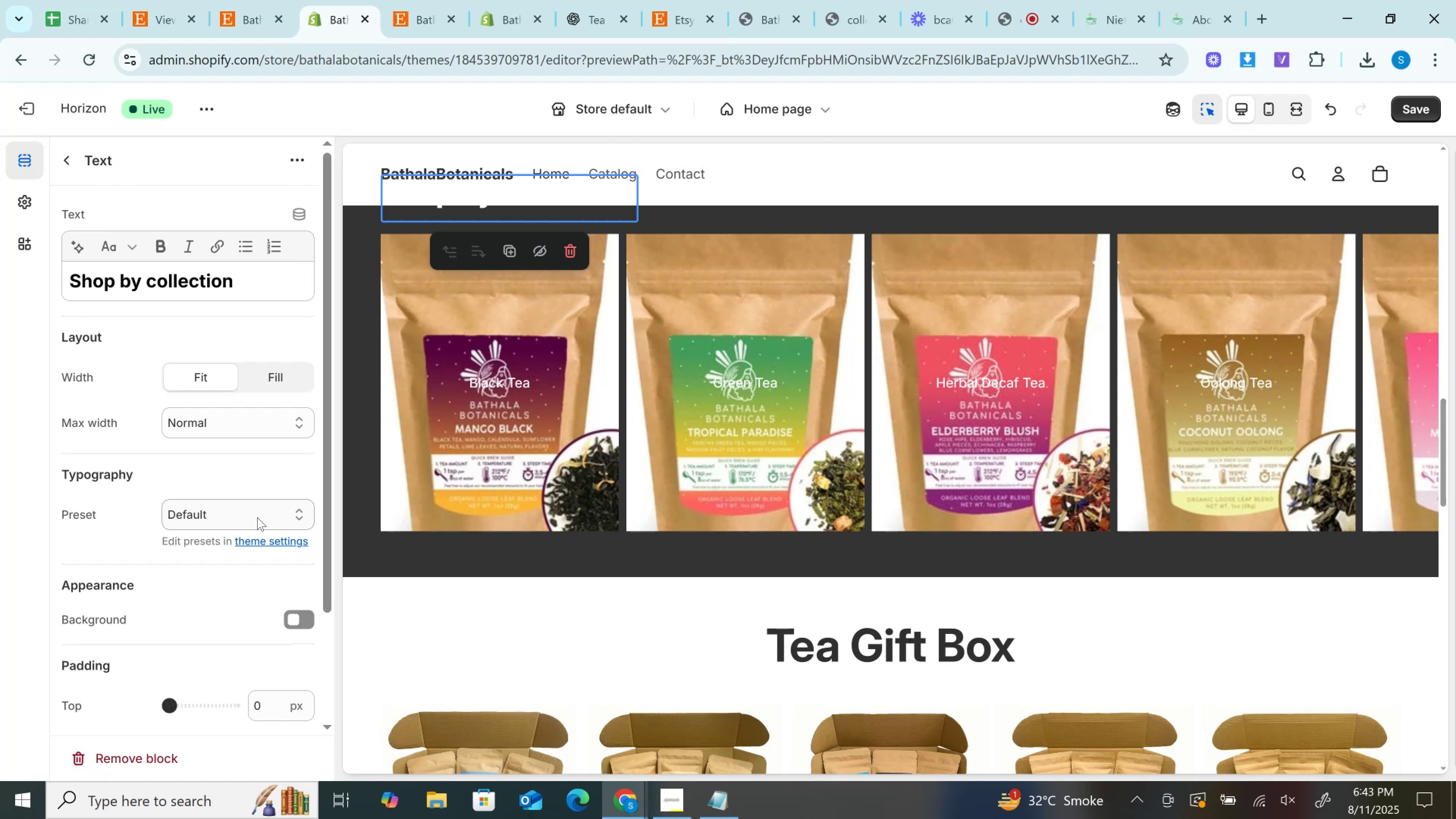 
scroll: coordinate [585, 431], scroll_direction: up, amount: 1.0
 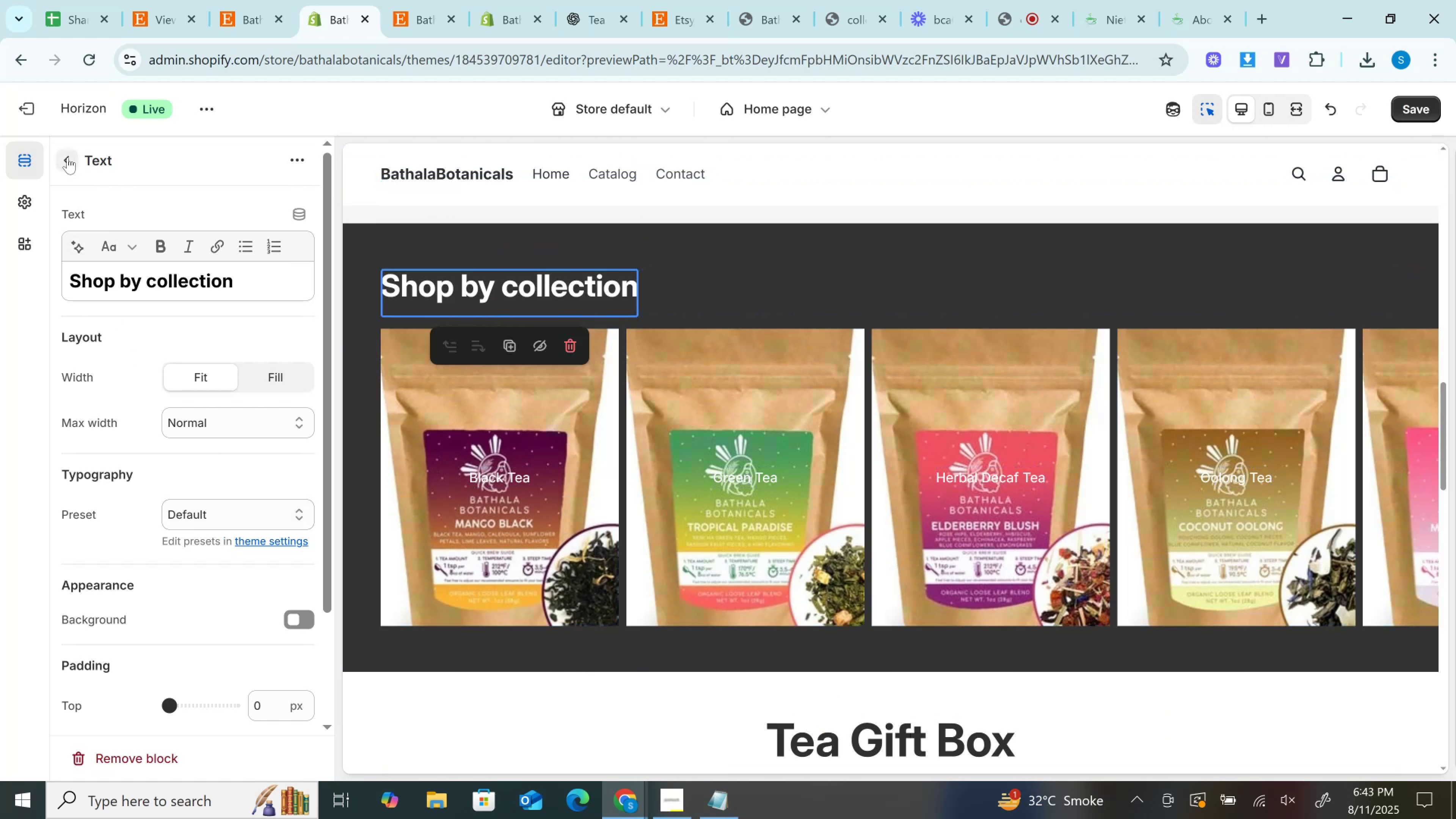 
scroll: coordinate [190, 458], scroll_direction: down, amount: 2.0
 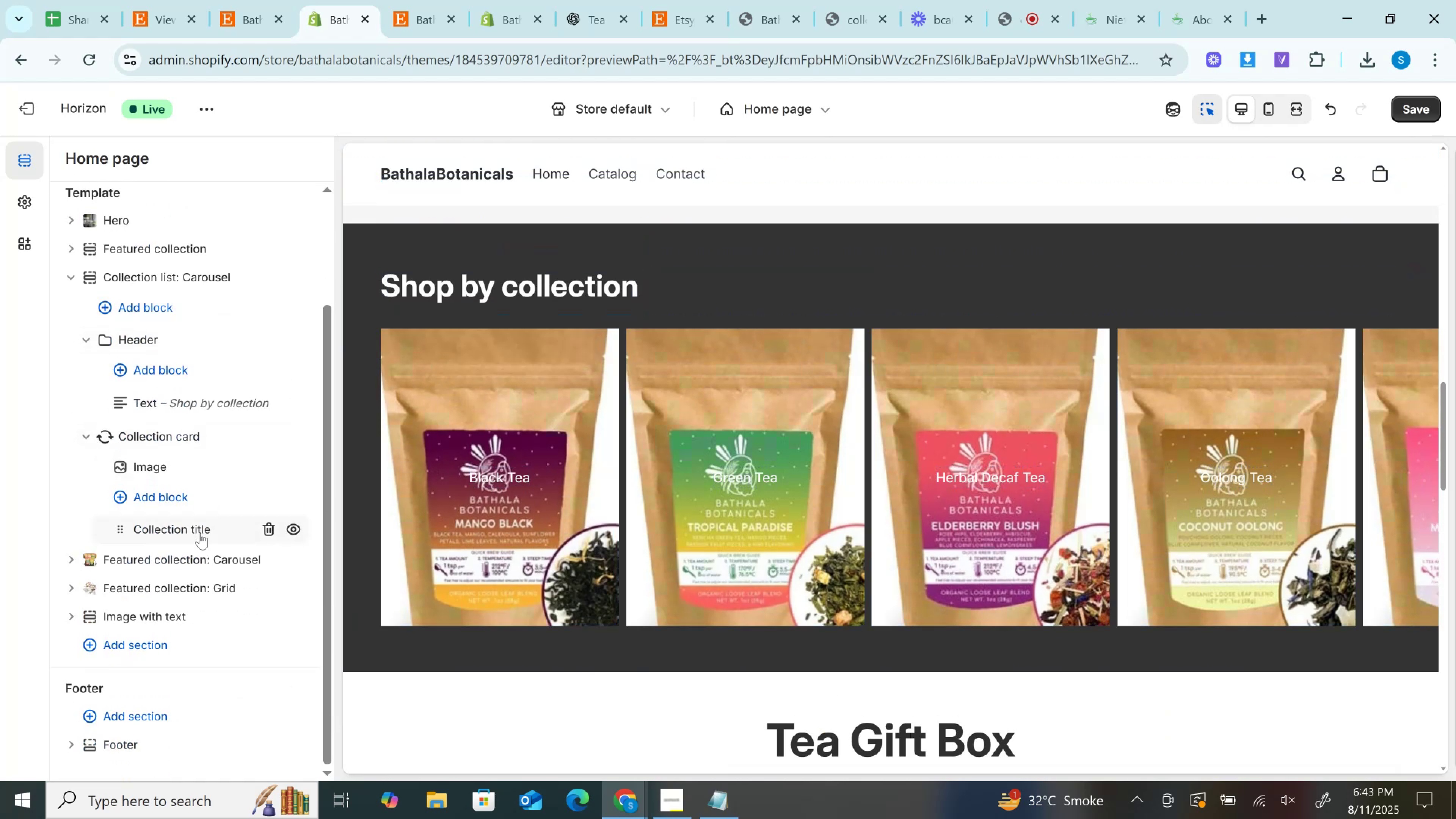 
left_click([200, 533])
 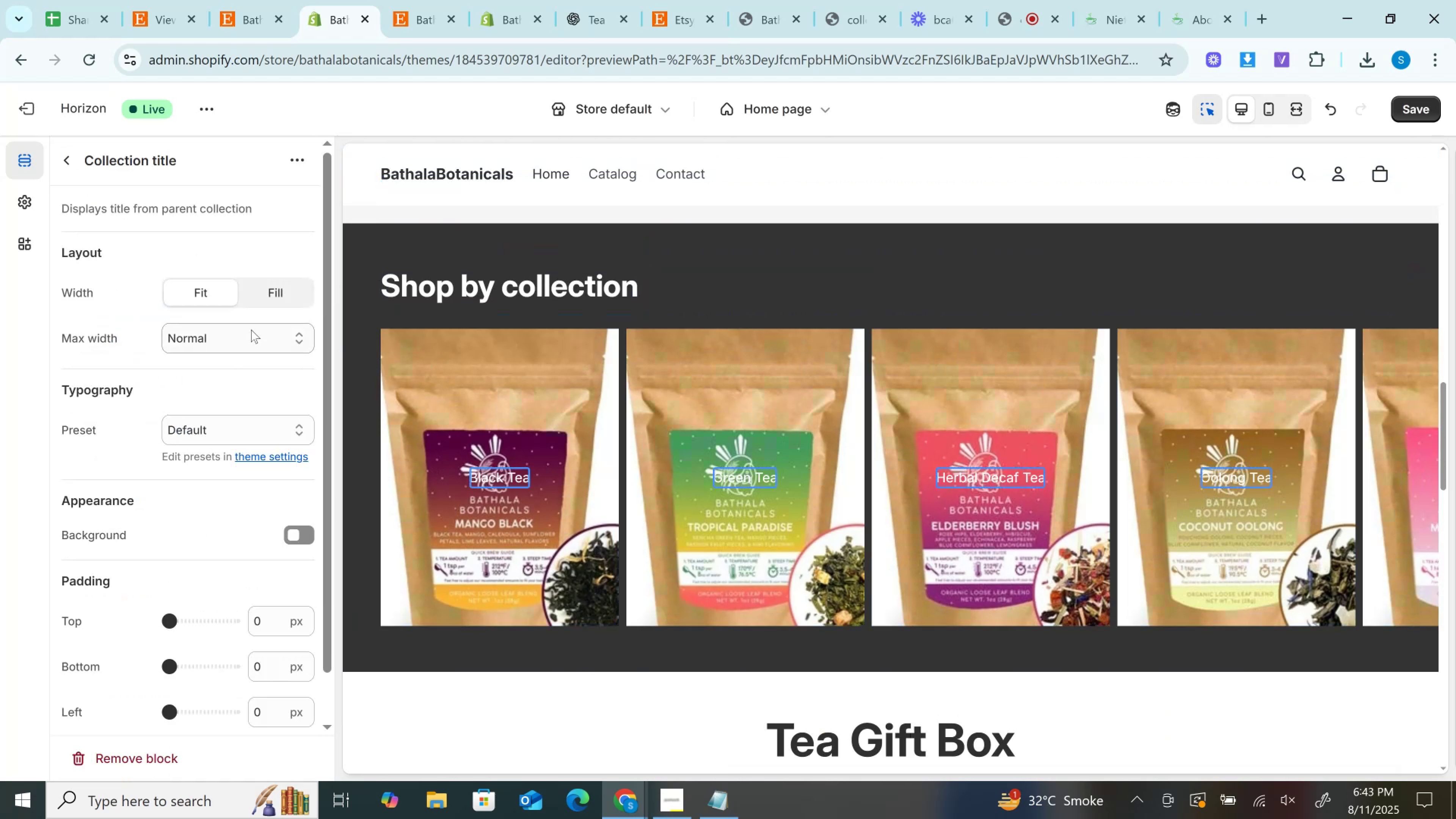 
left_click([251, 329])
 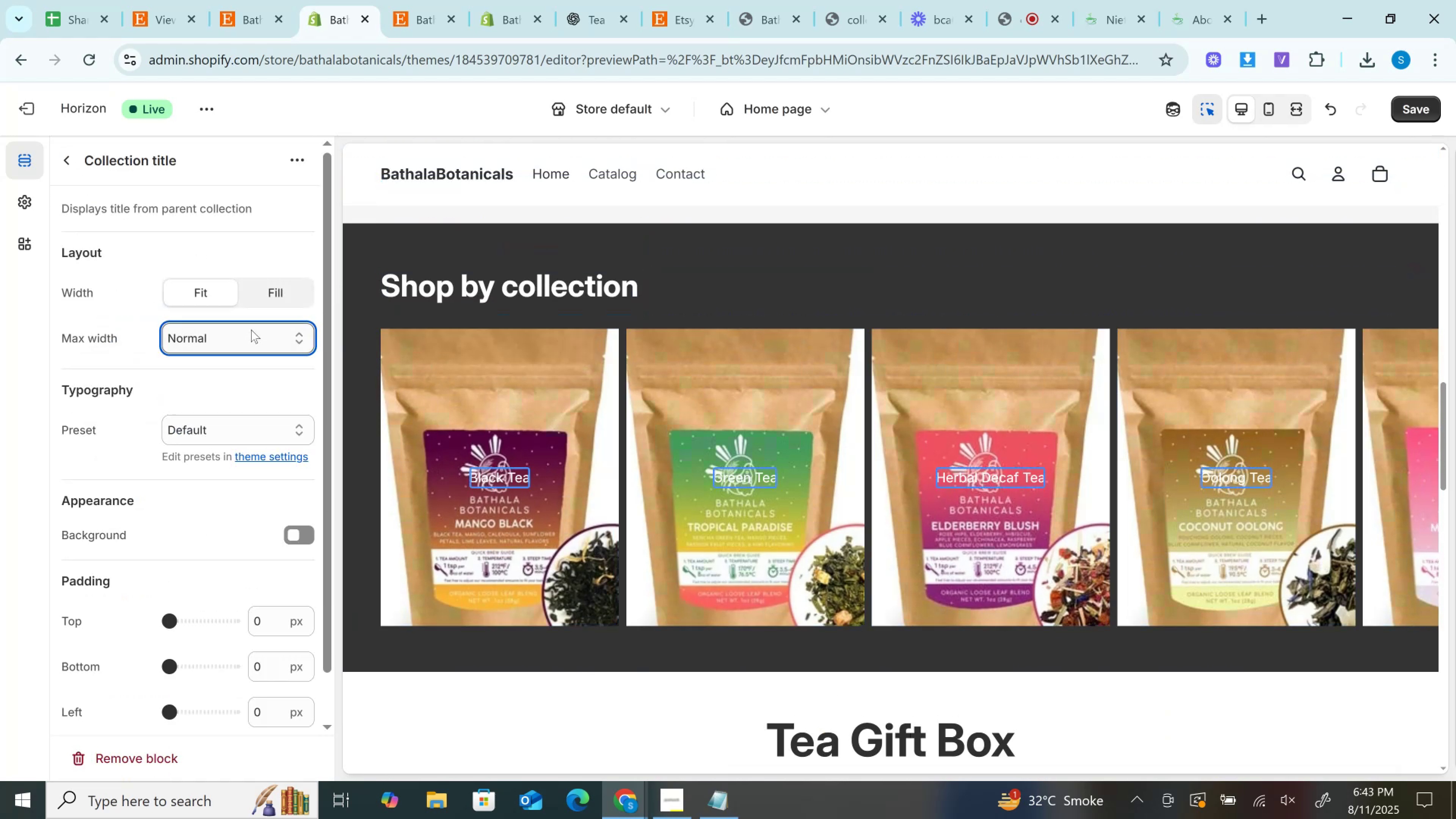 
left_click([251, 329])
 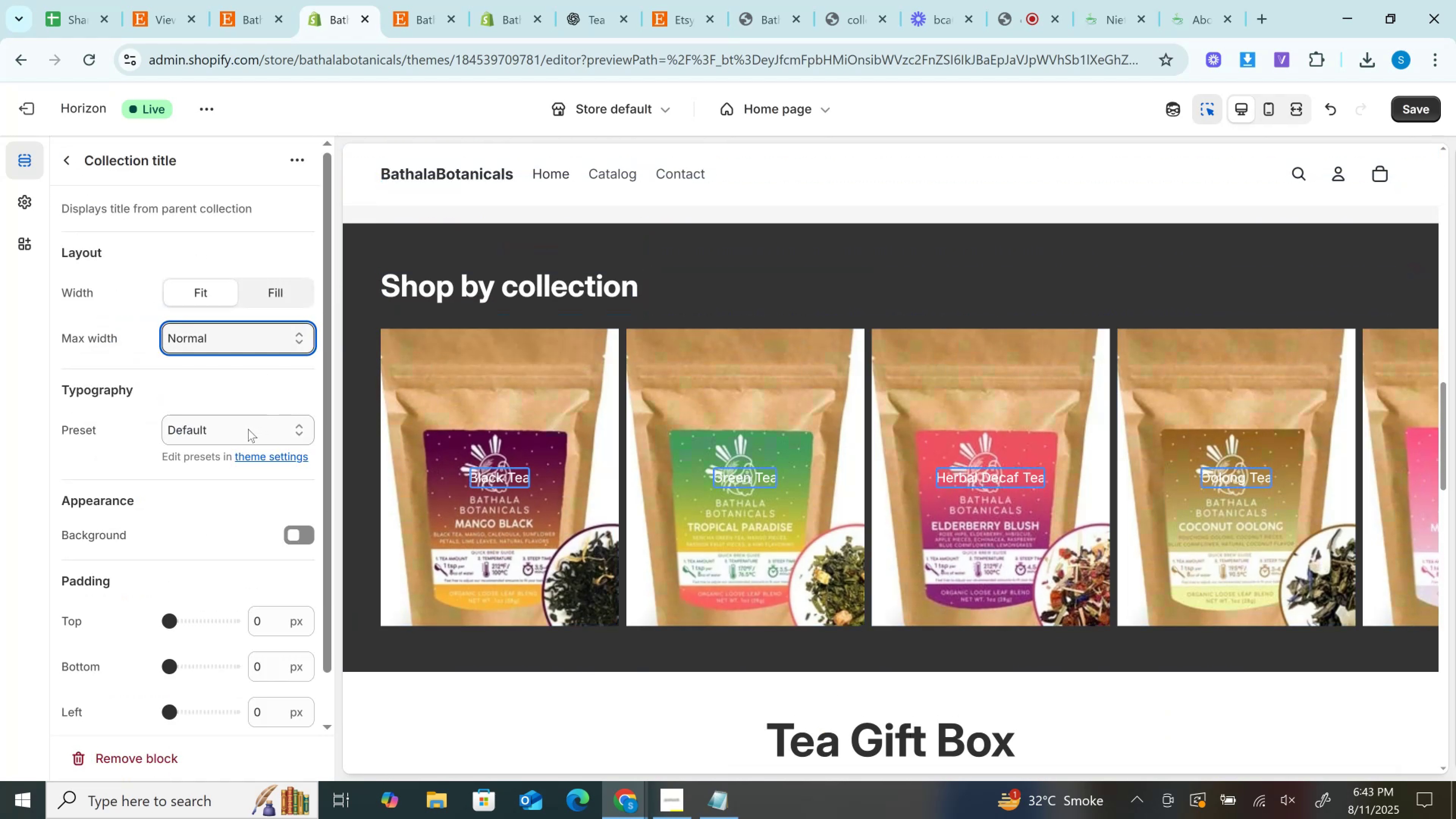 
left_click([244, 433])
 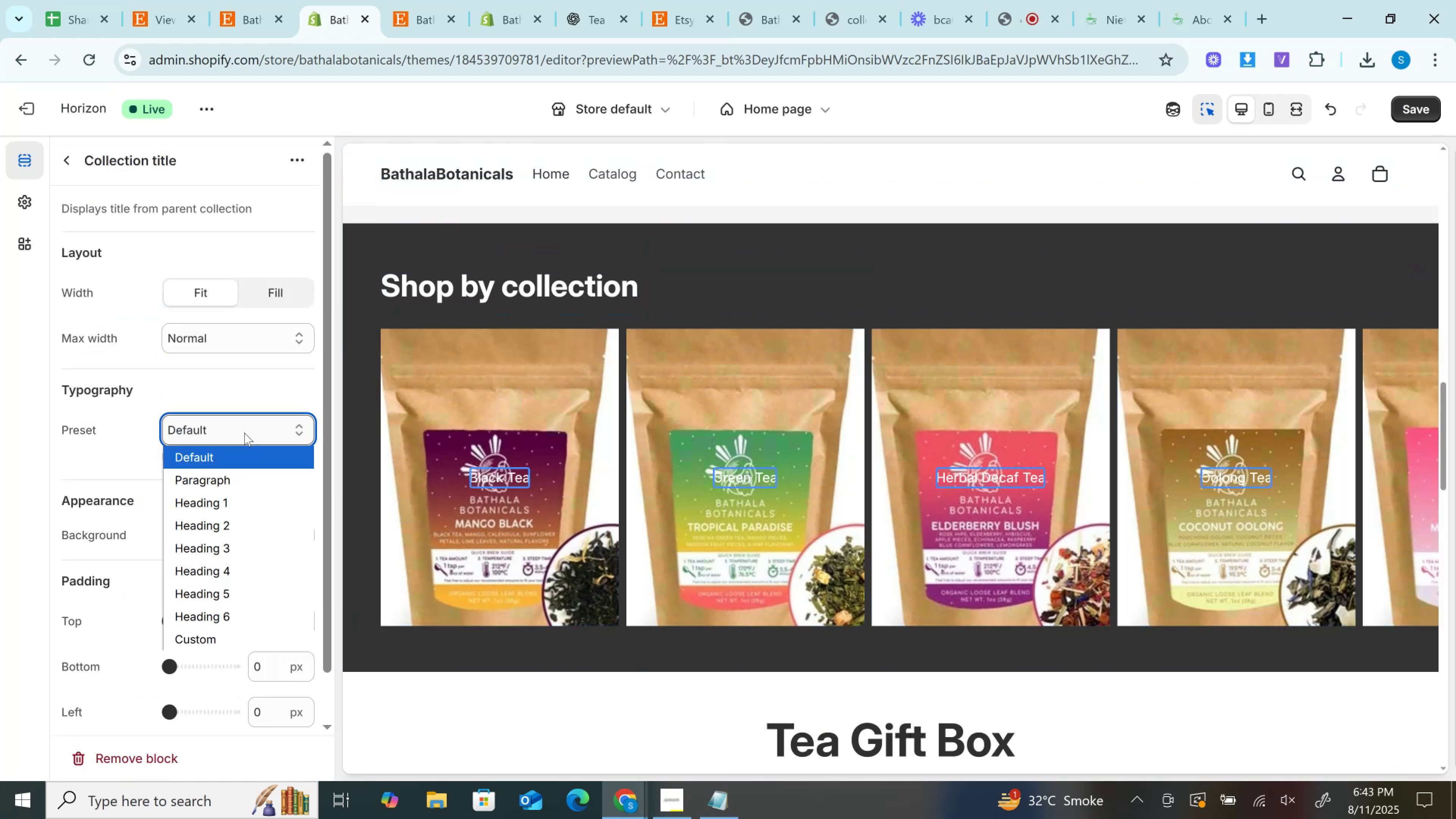 
left_click([244, 433])
 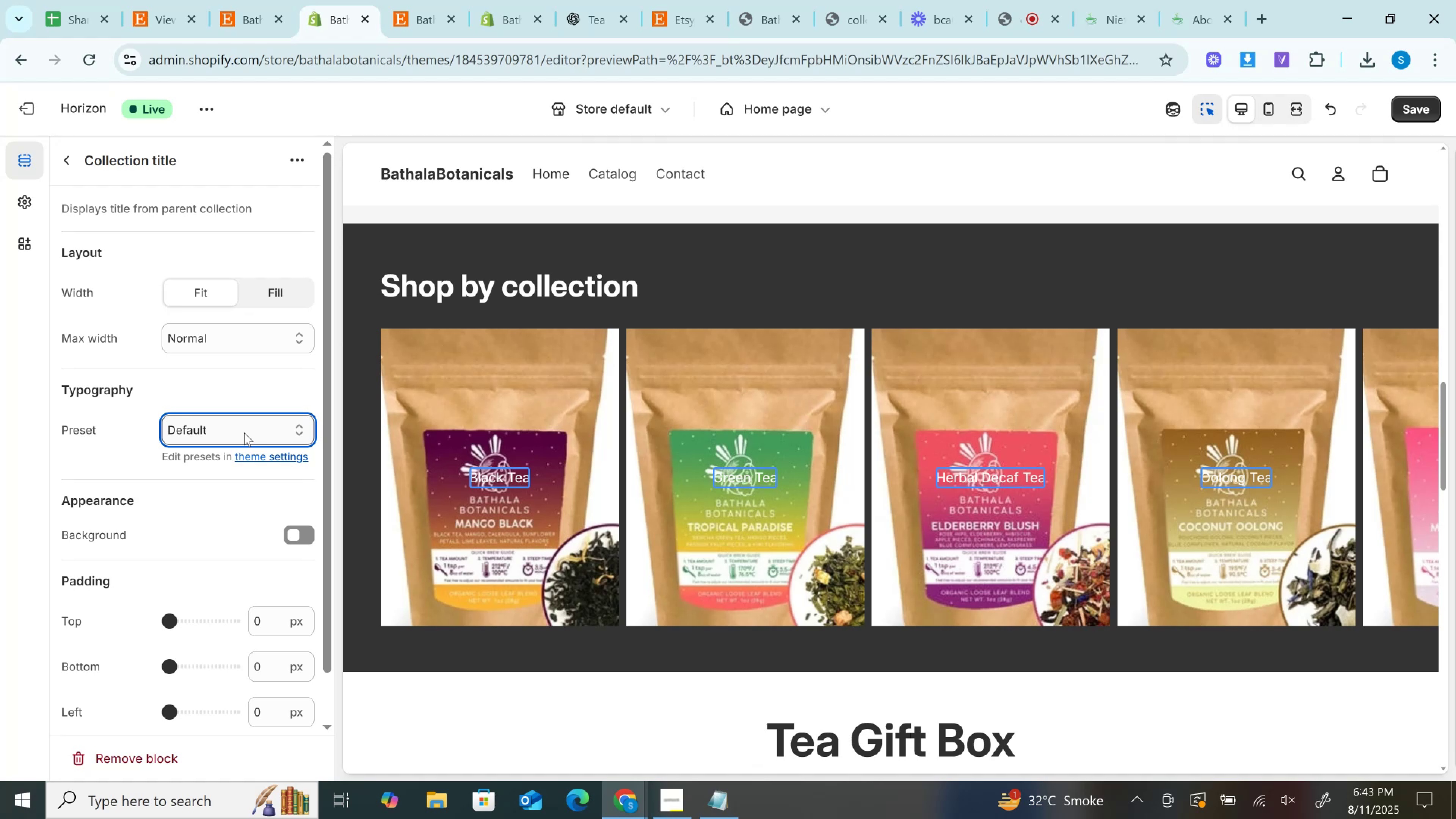 
scroll: coordinate [244, 433], scroll_direction: down, amount: 3.0
 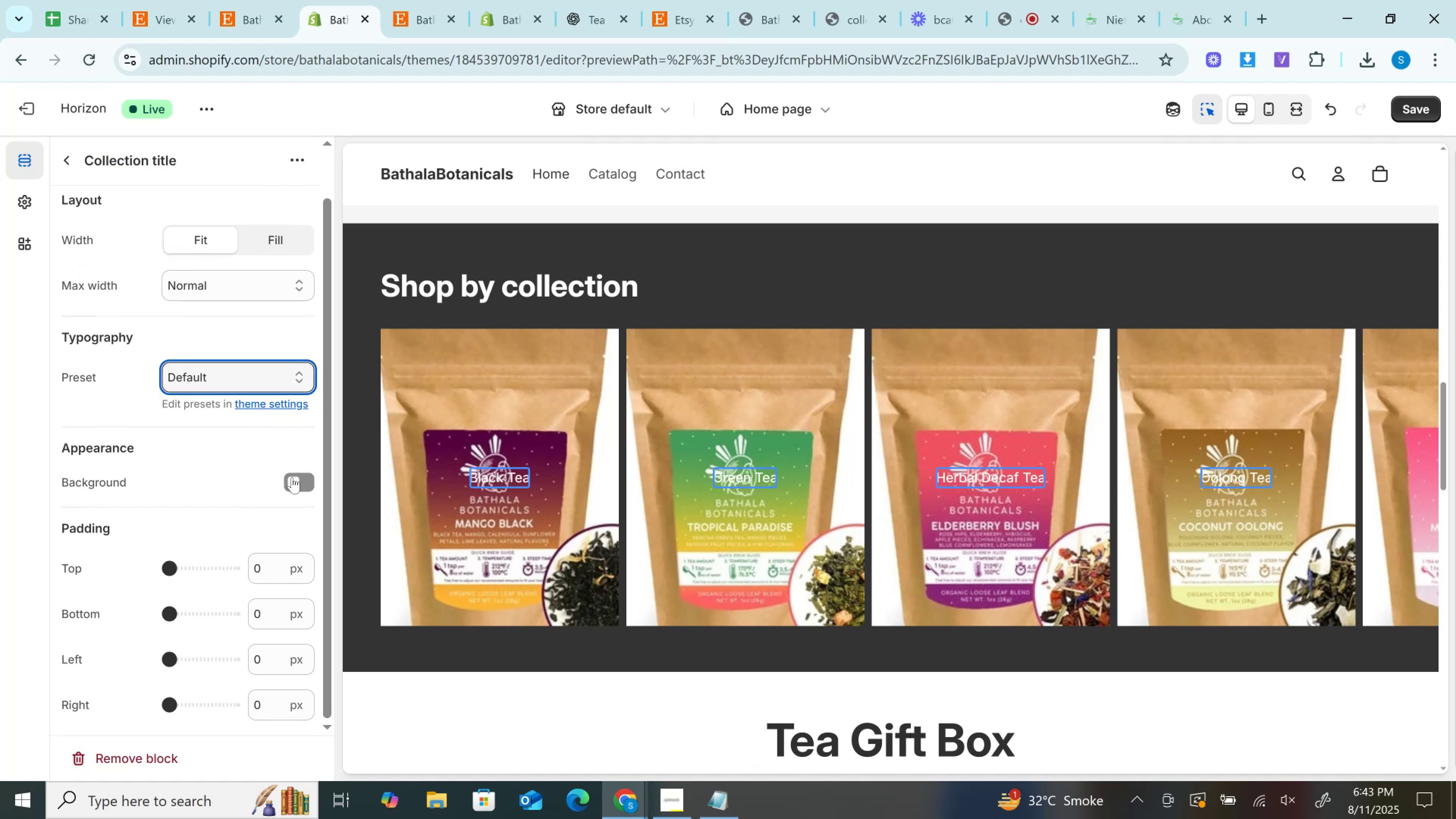 
left_click([306, 484])
 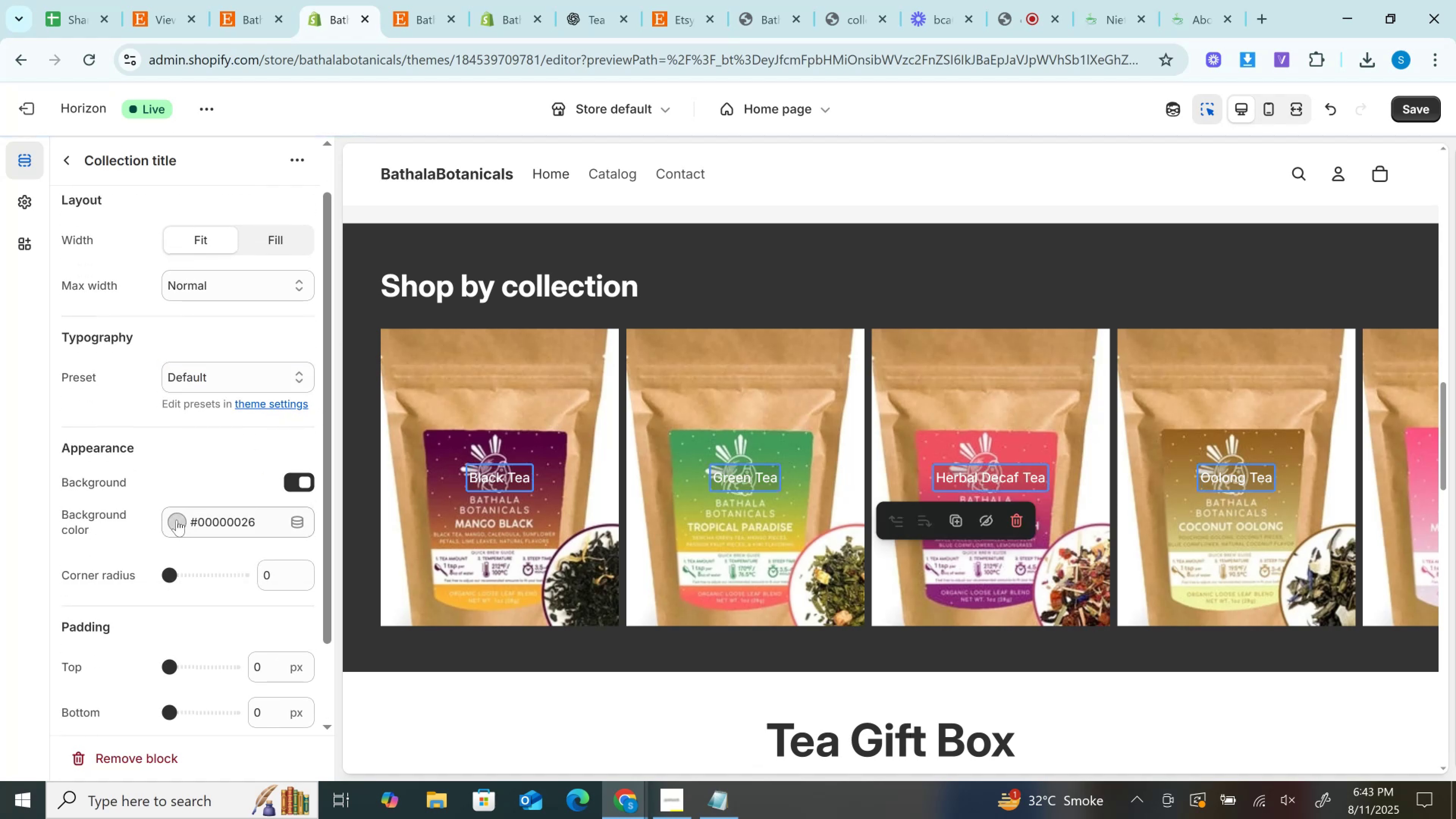 
left_click([170, 515])
 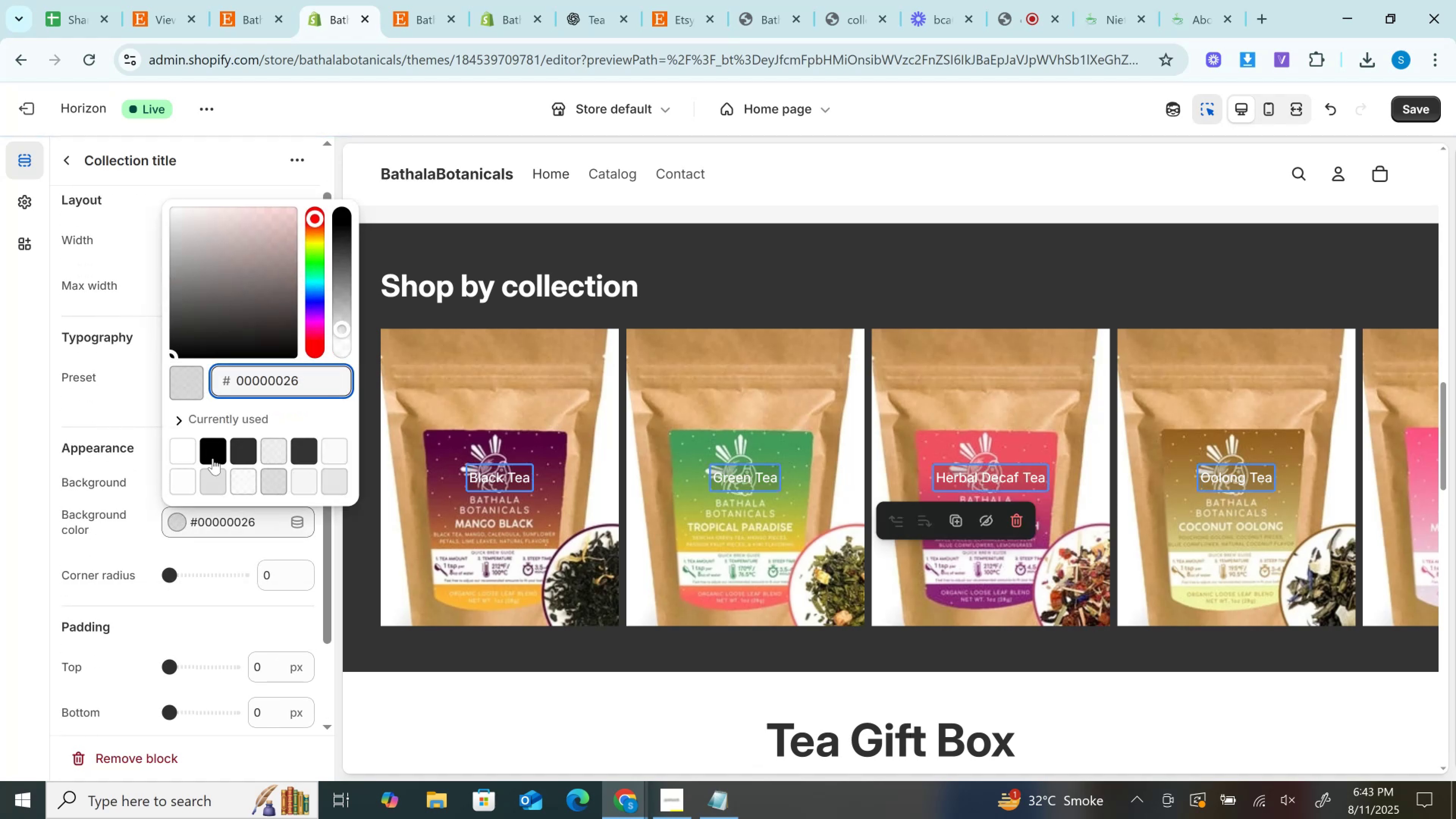 
left_click([215, 452])
 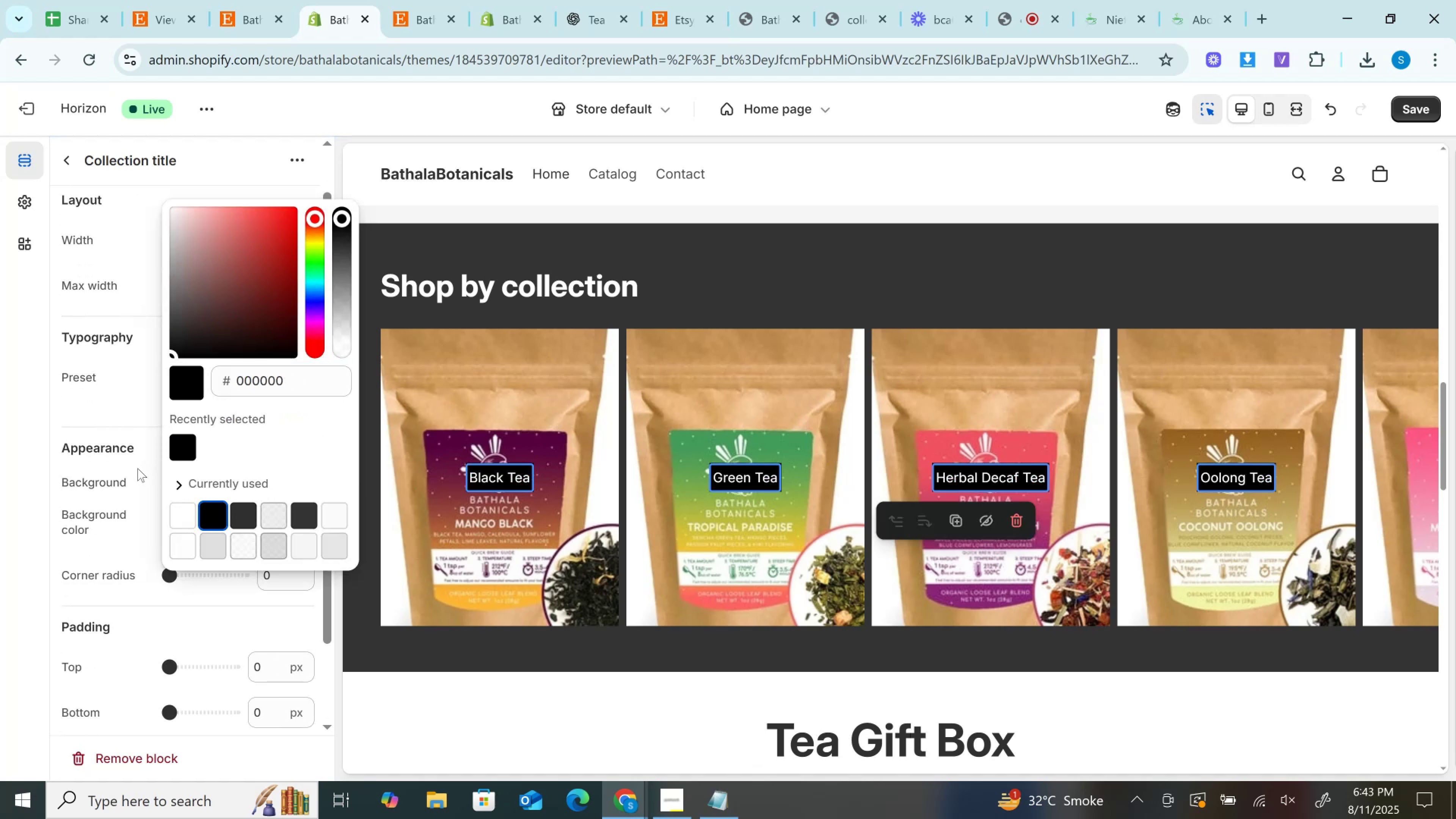 
left_click([135, 479])
 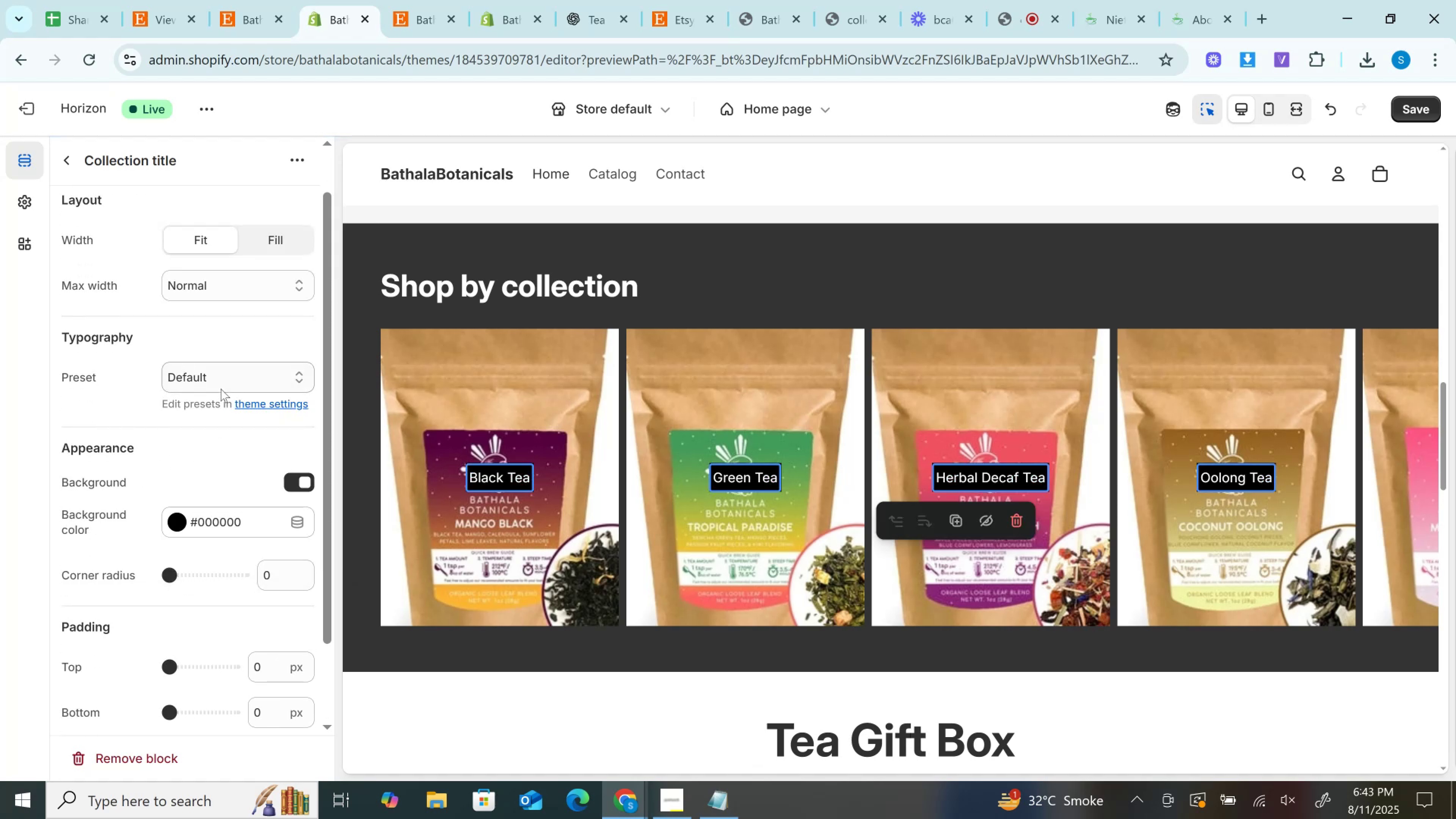 
left_click([221, 389])
 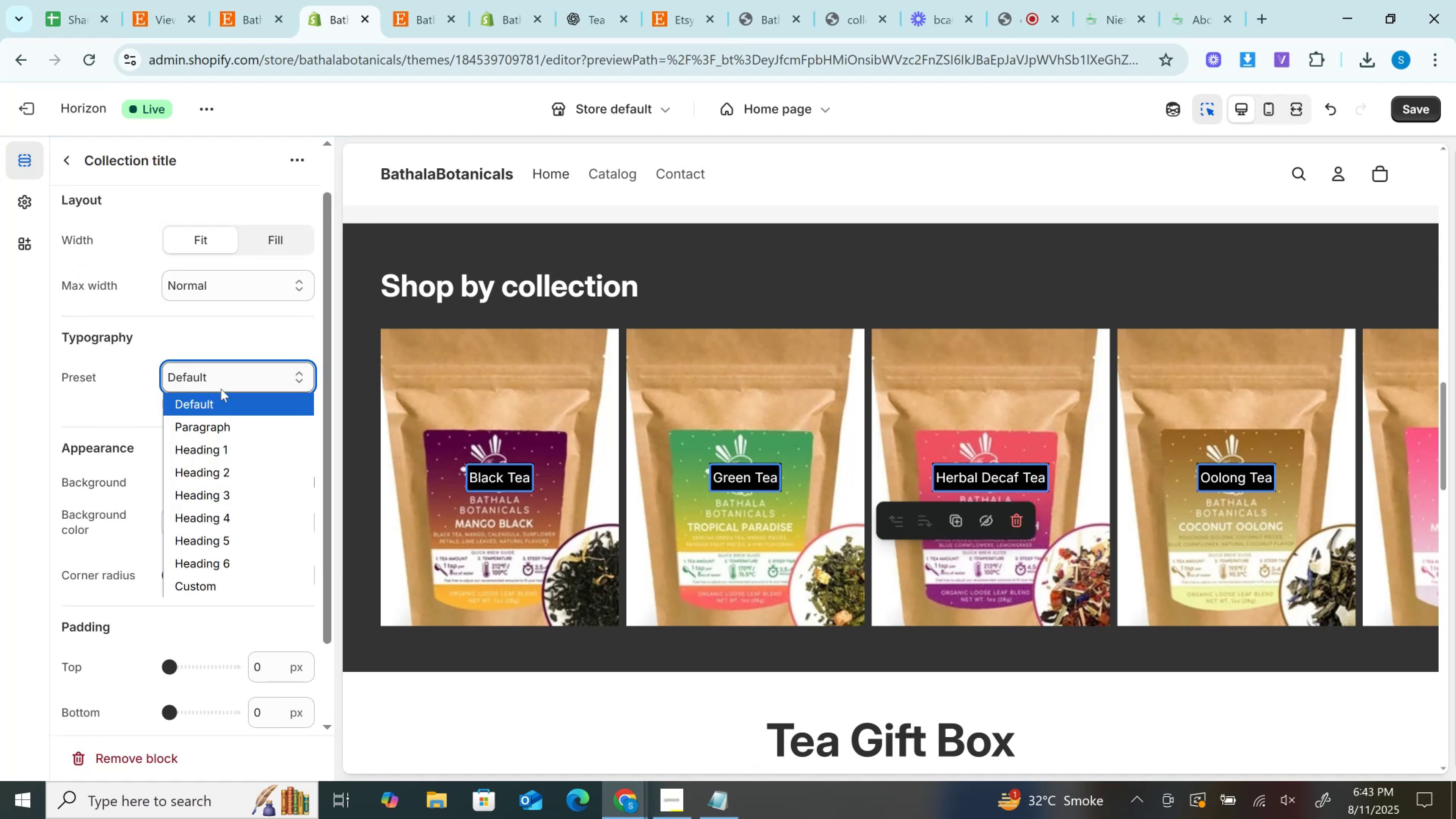 
left_click([221, 389])
 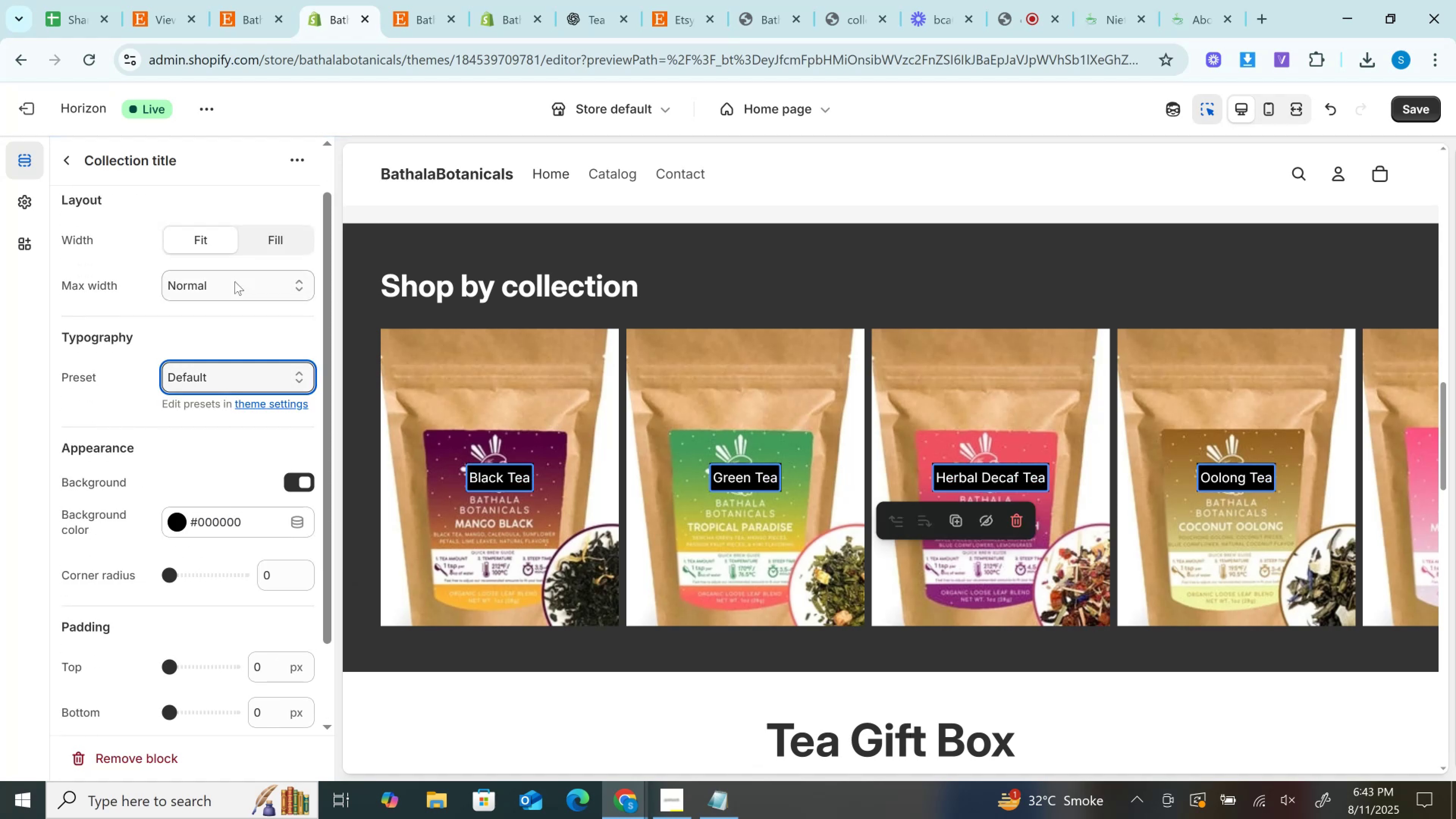 
left_click([235, 281])
 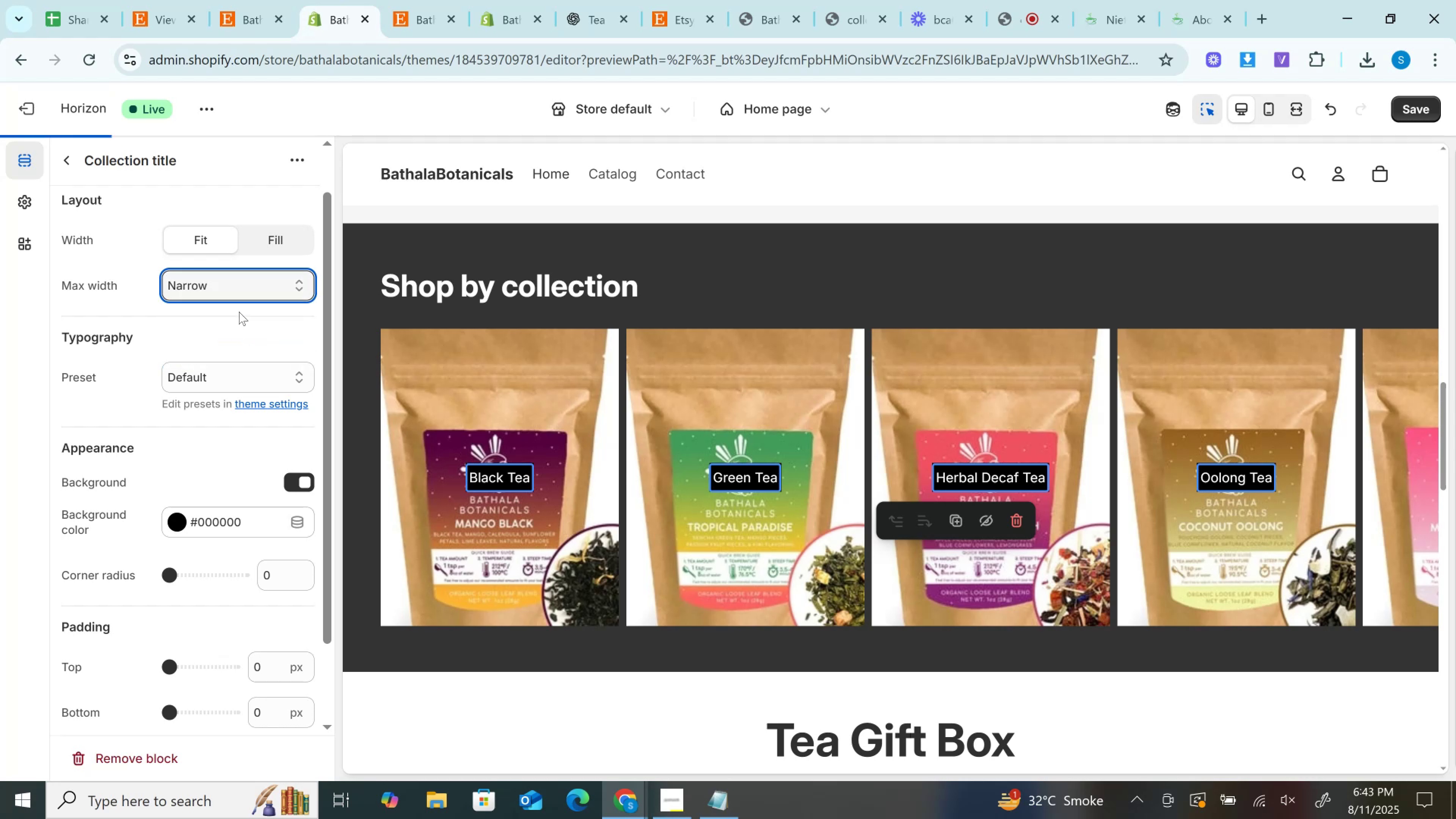 
left_click([226, 287])
 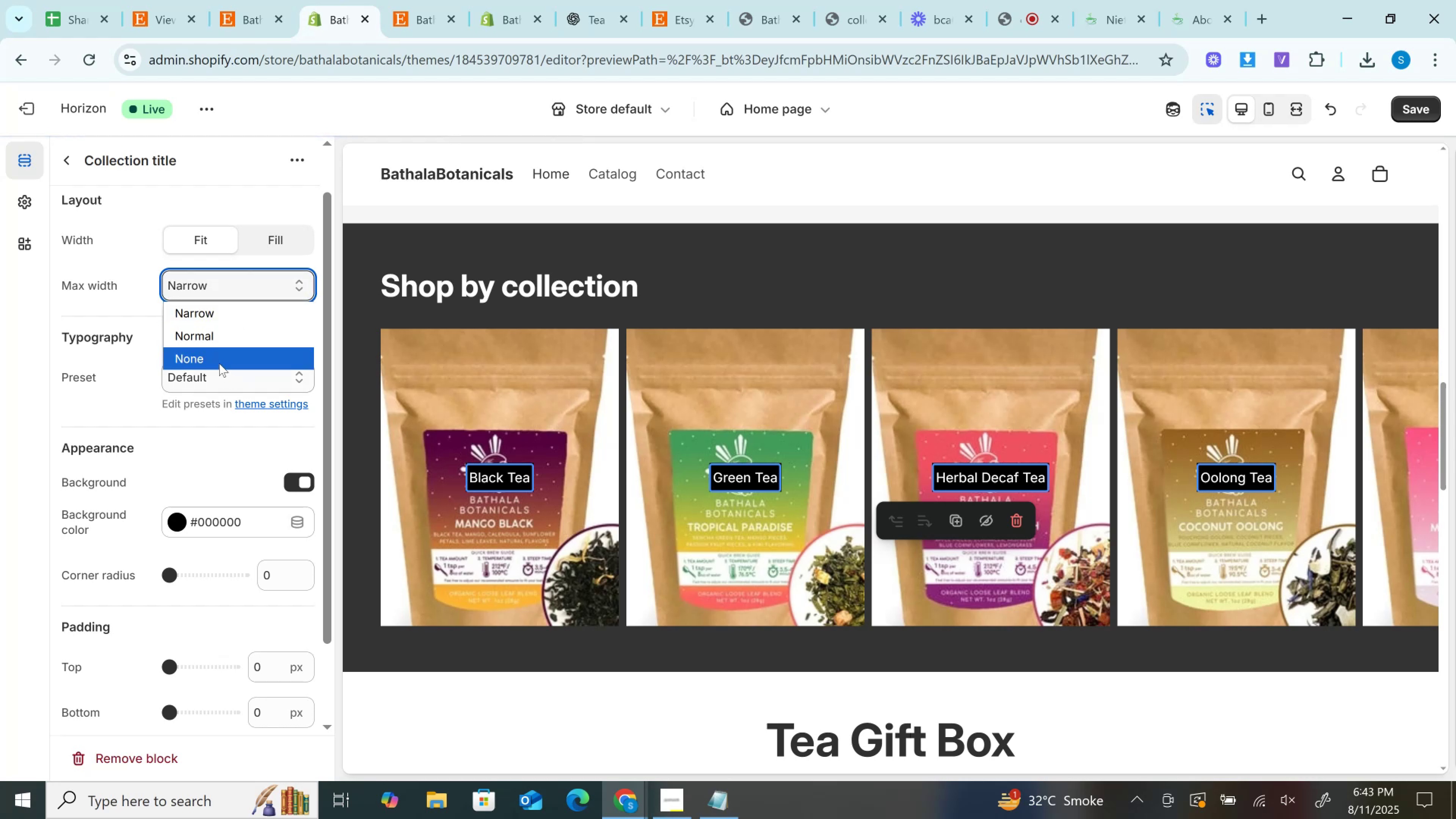 
left_click([219, 363])
 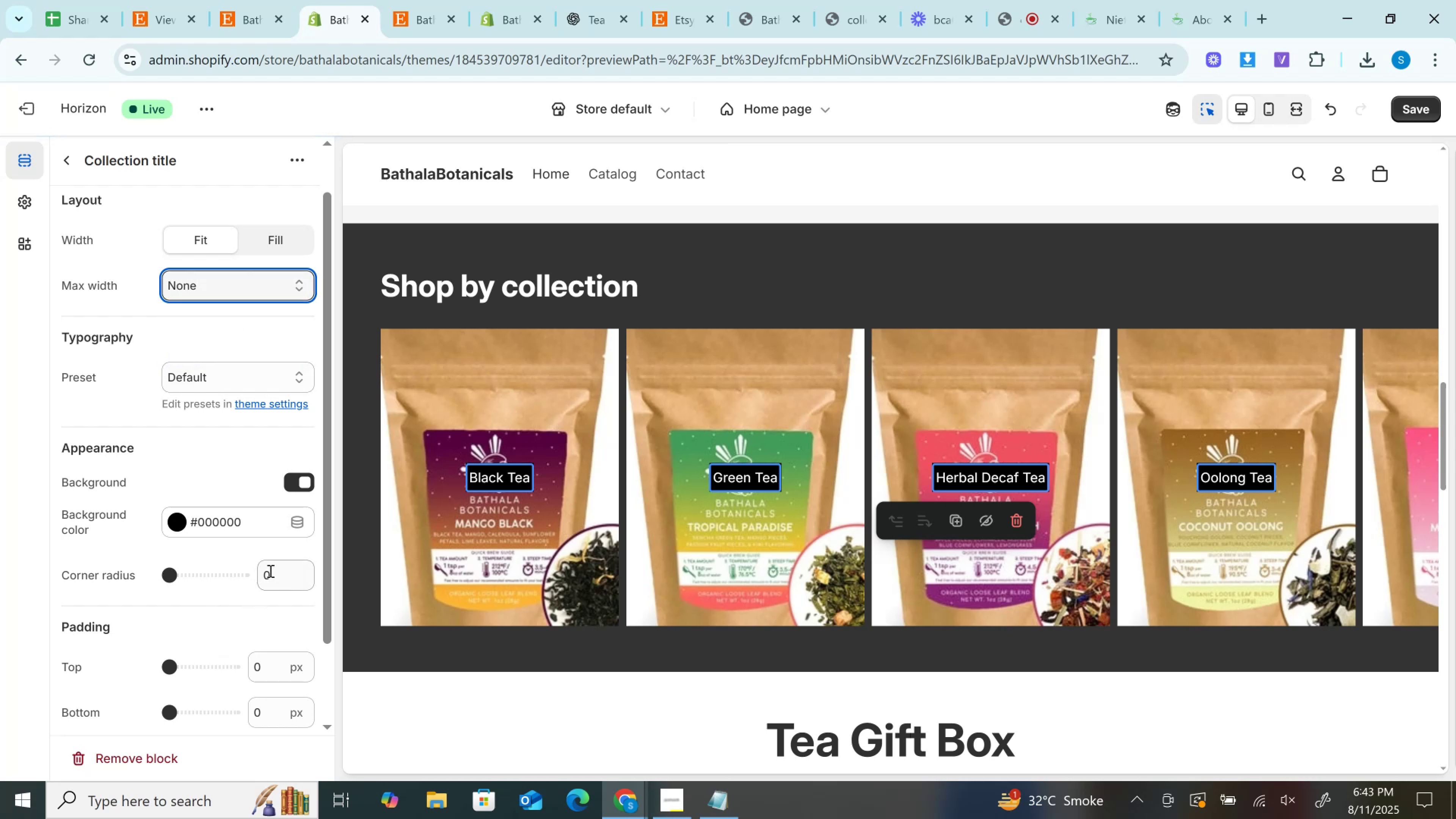 
wait(5.25)
 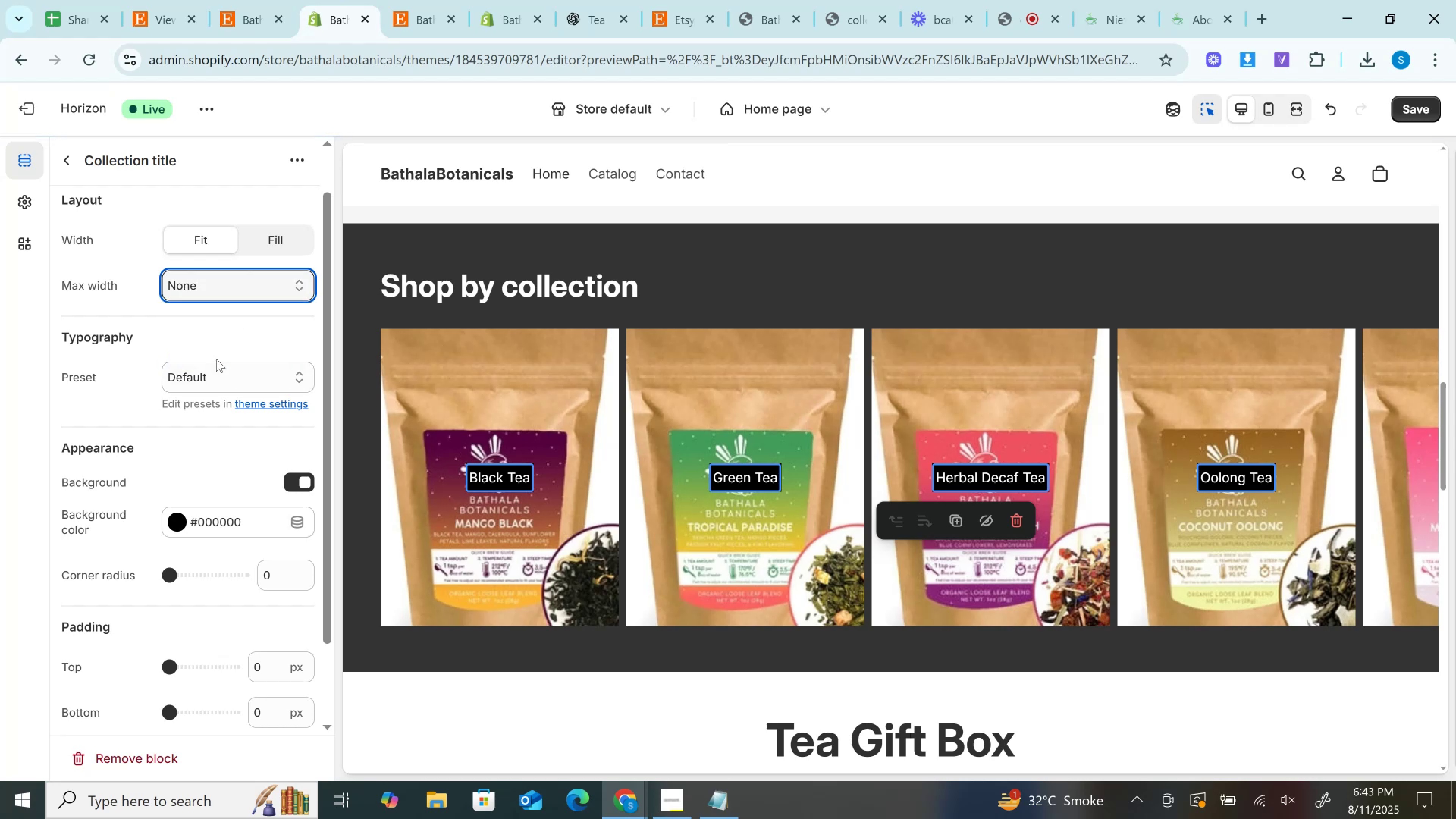 
key(2)
 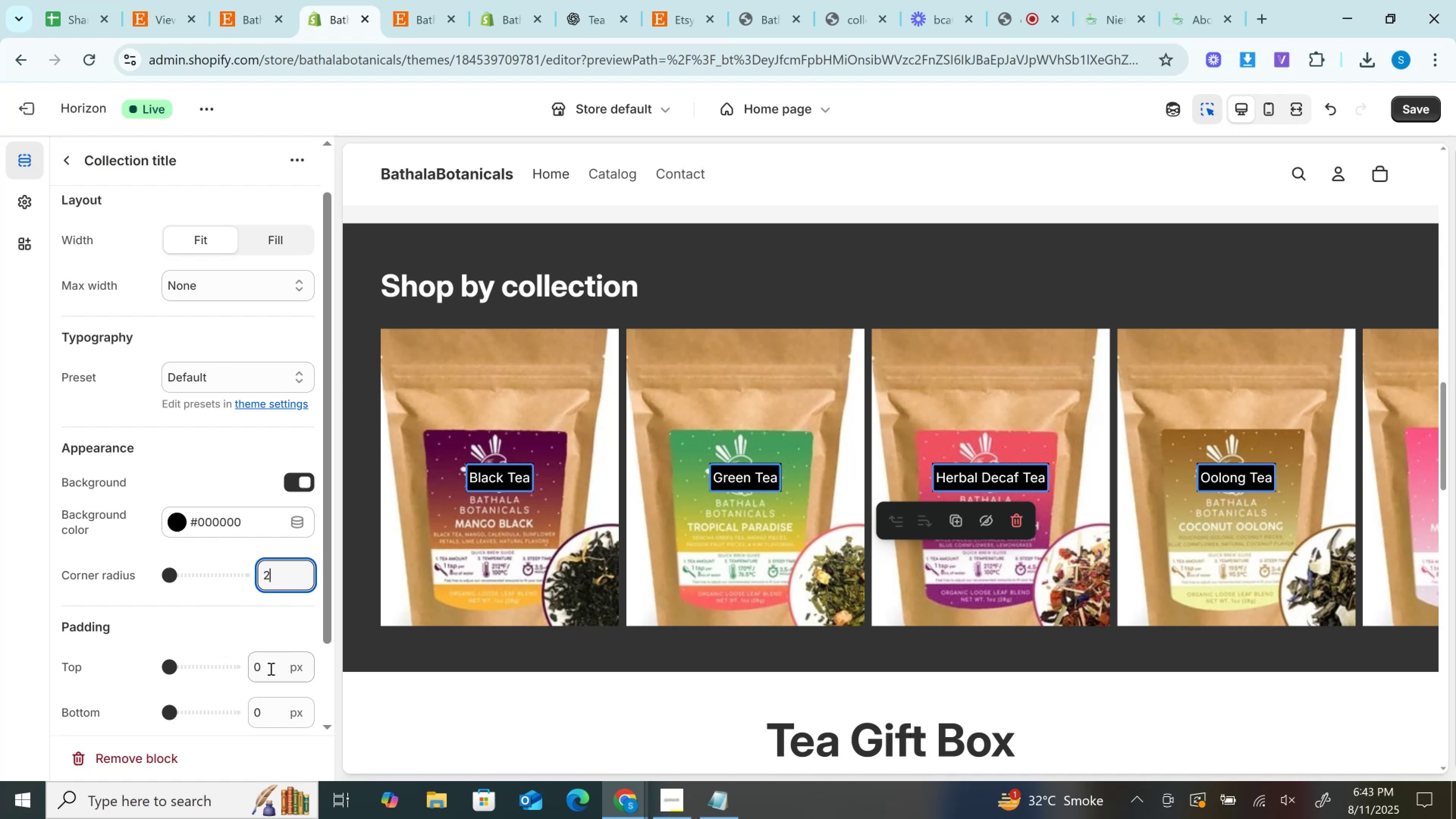 
left_click([241, 670])
 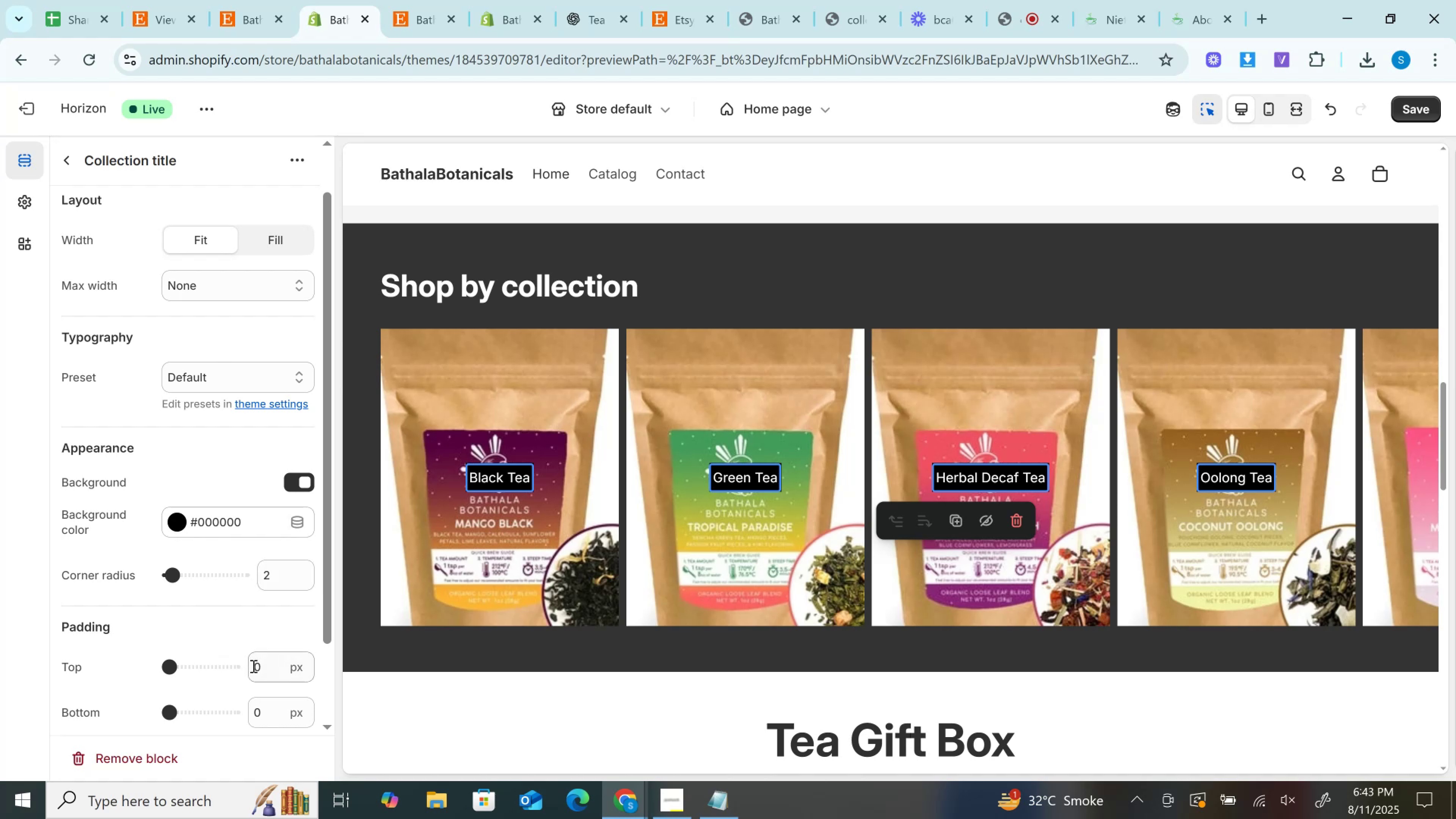 
double_click([253, 666])
 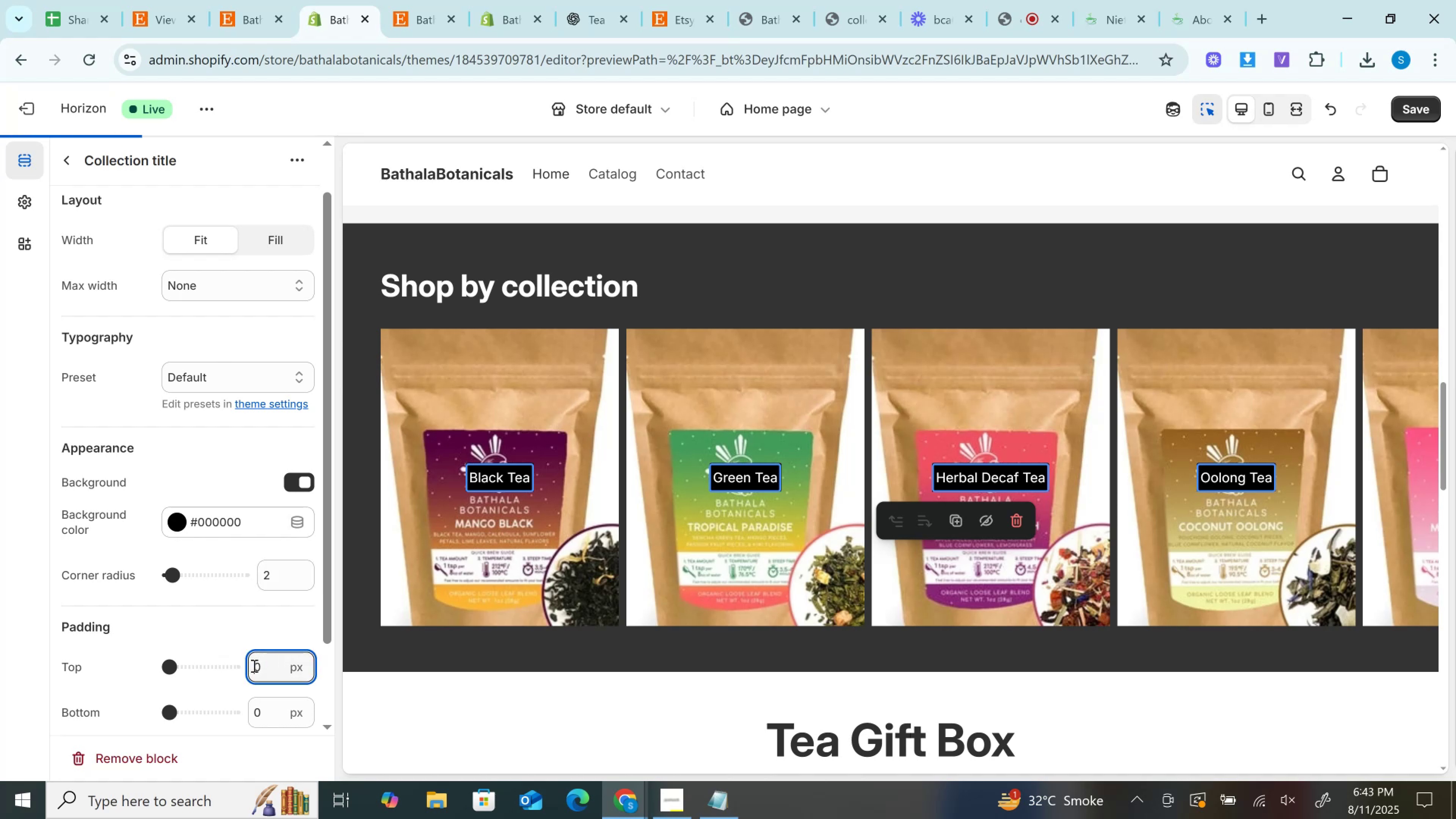 
key(2)
 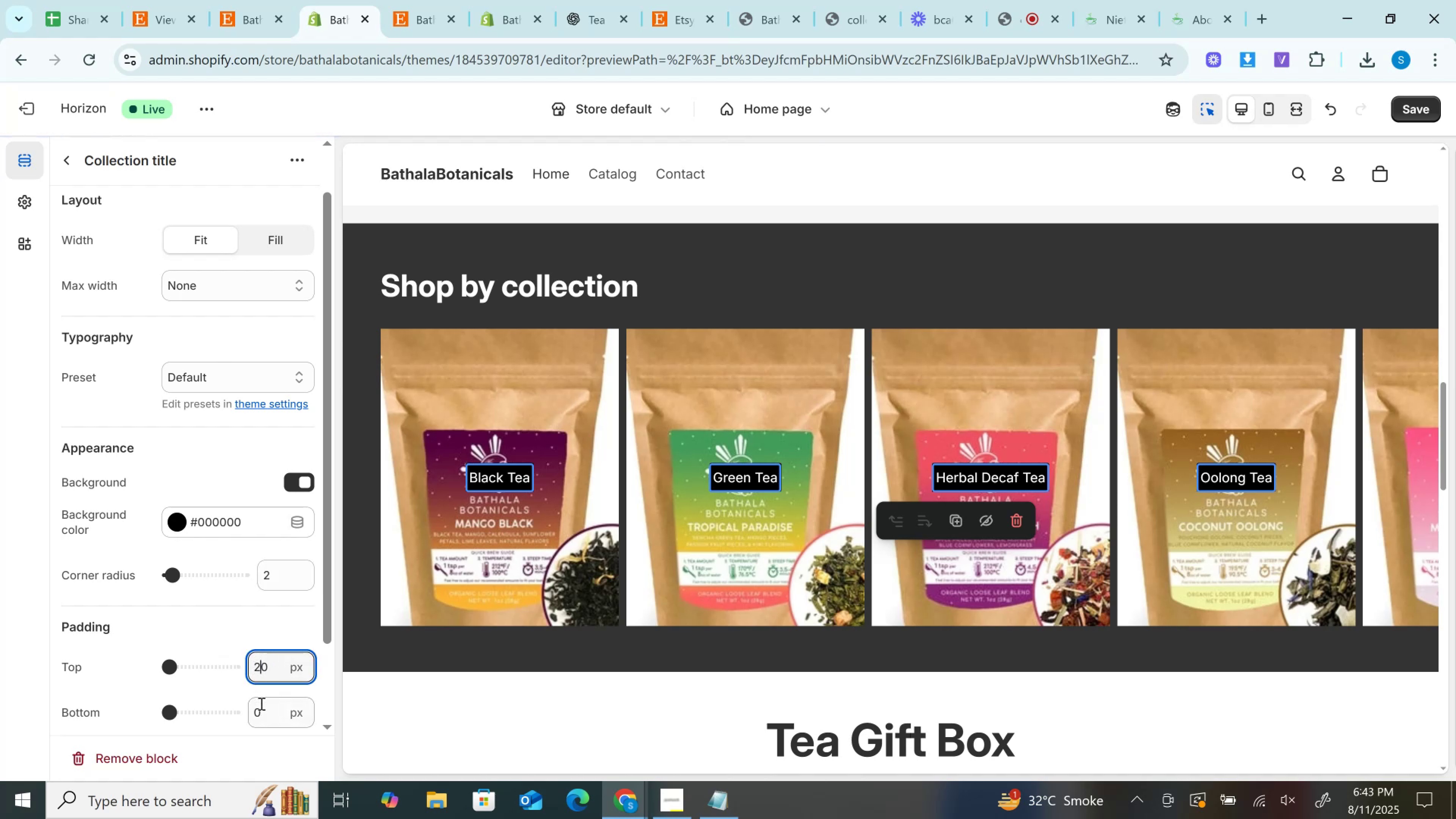 
left_click([260, 703])
 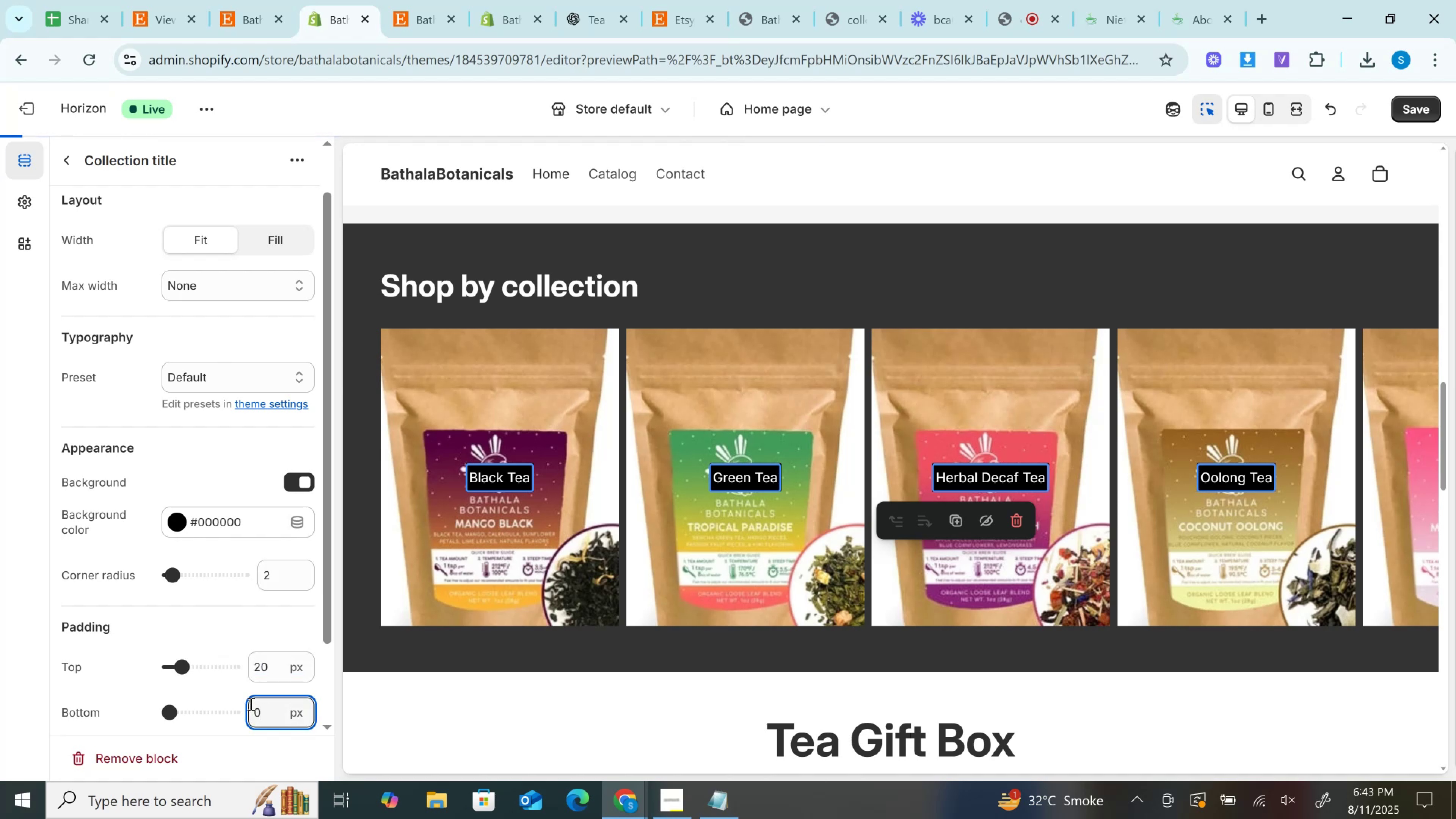 
left_click([250, 704])
 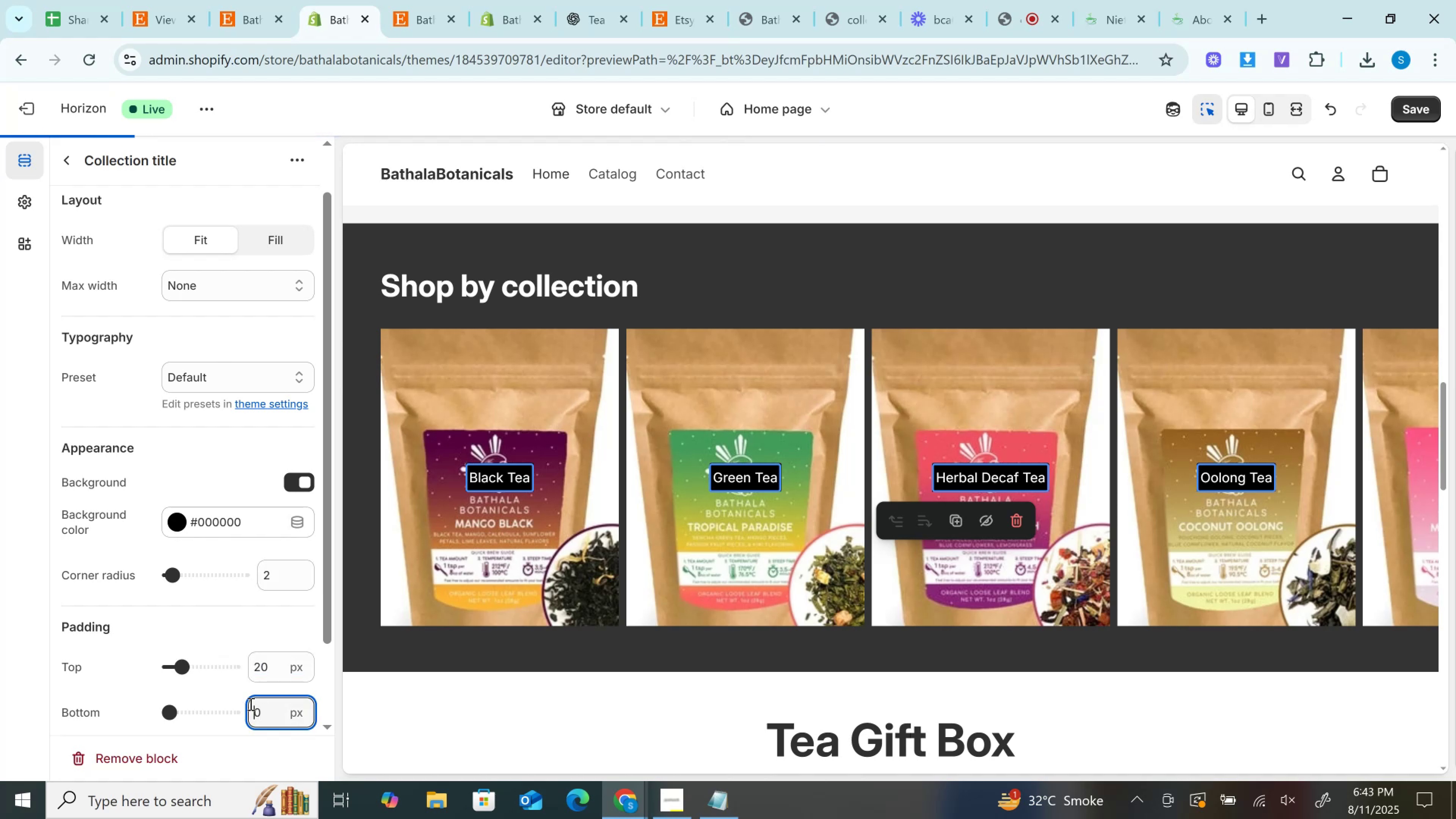 
key(2)
 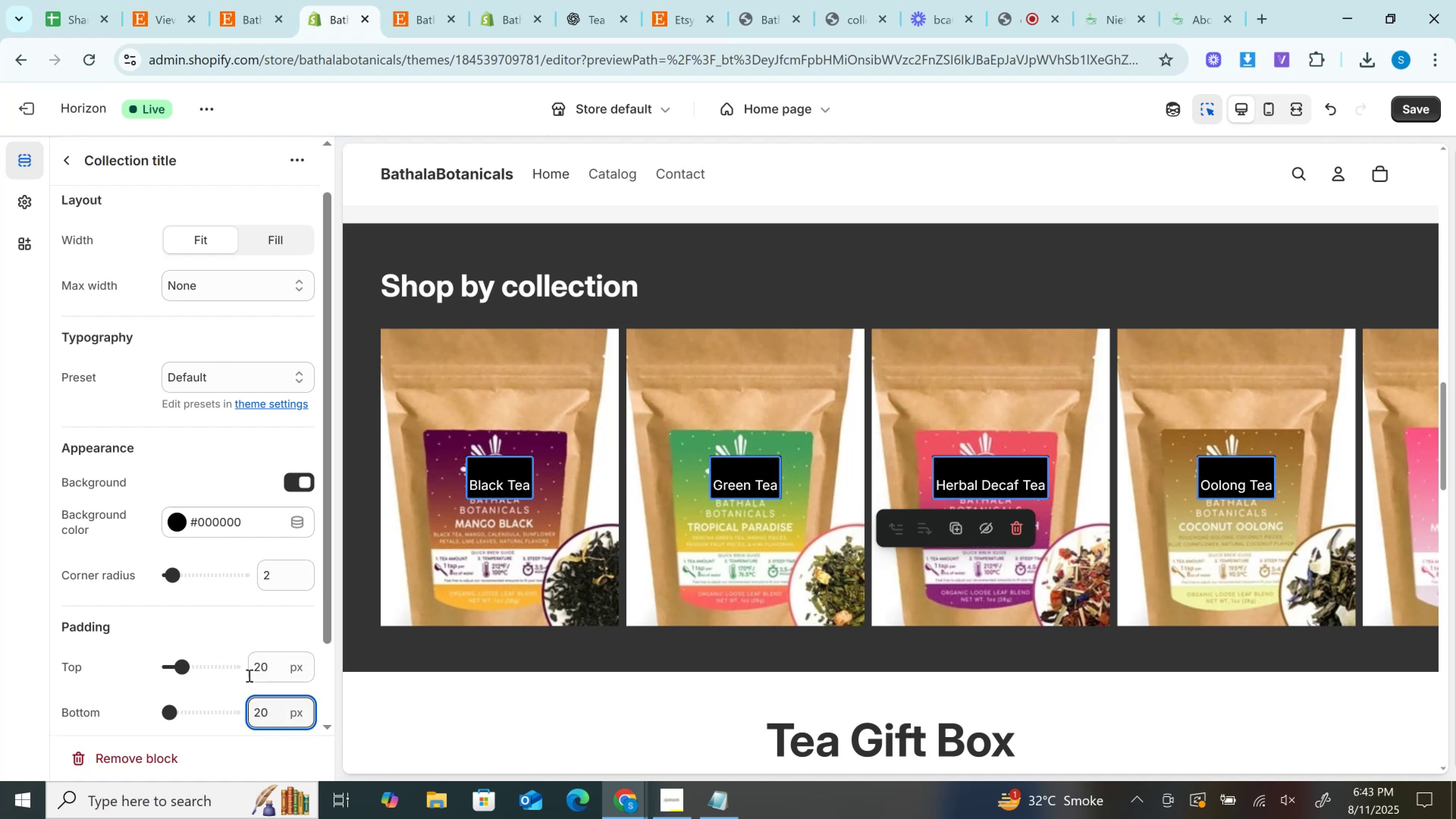 
scroll: coordinate [223, 639], scroll_direction: down, amount: 2.0
 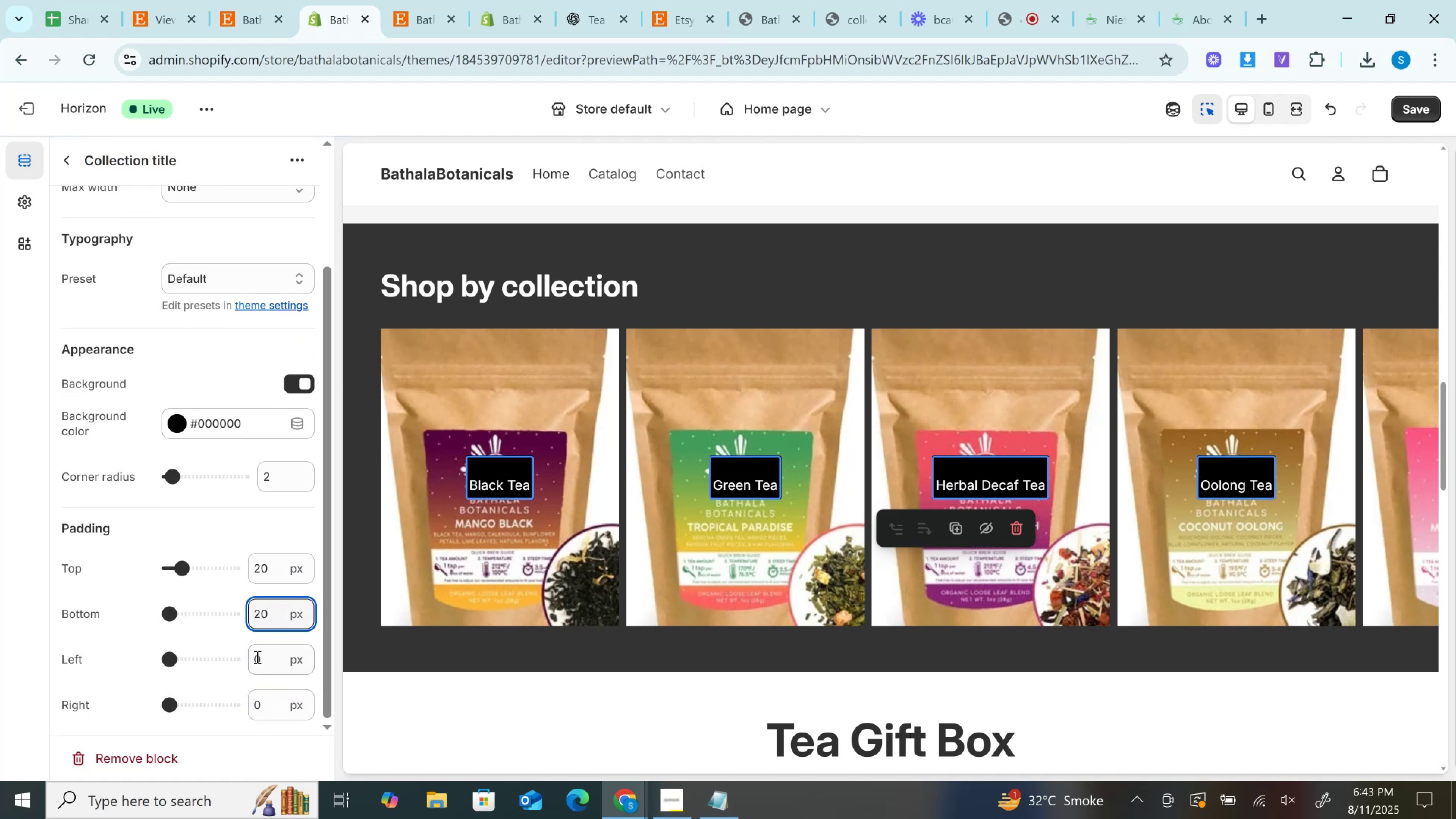 
left_click([251, 657])
 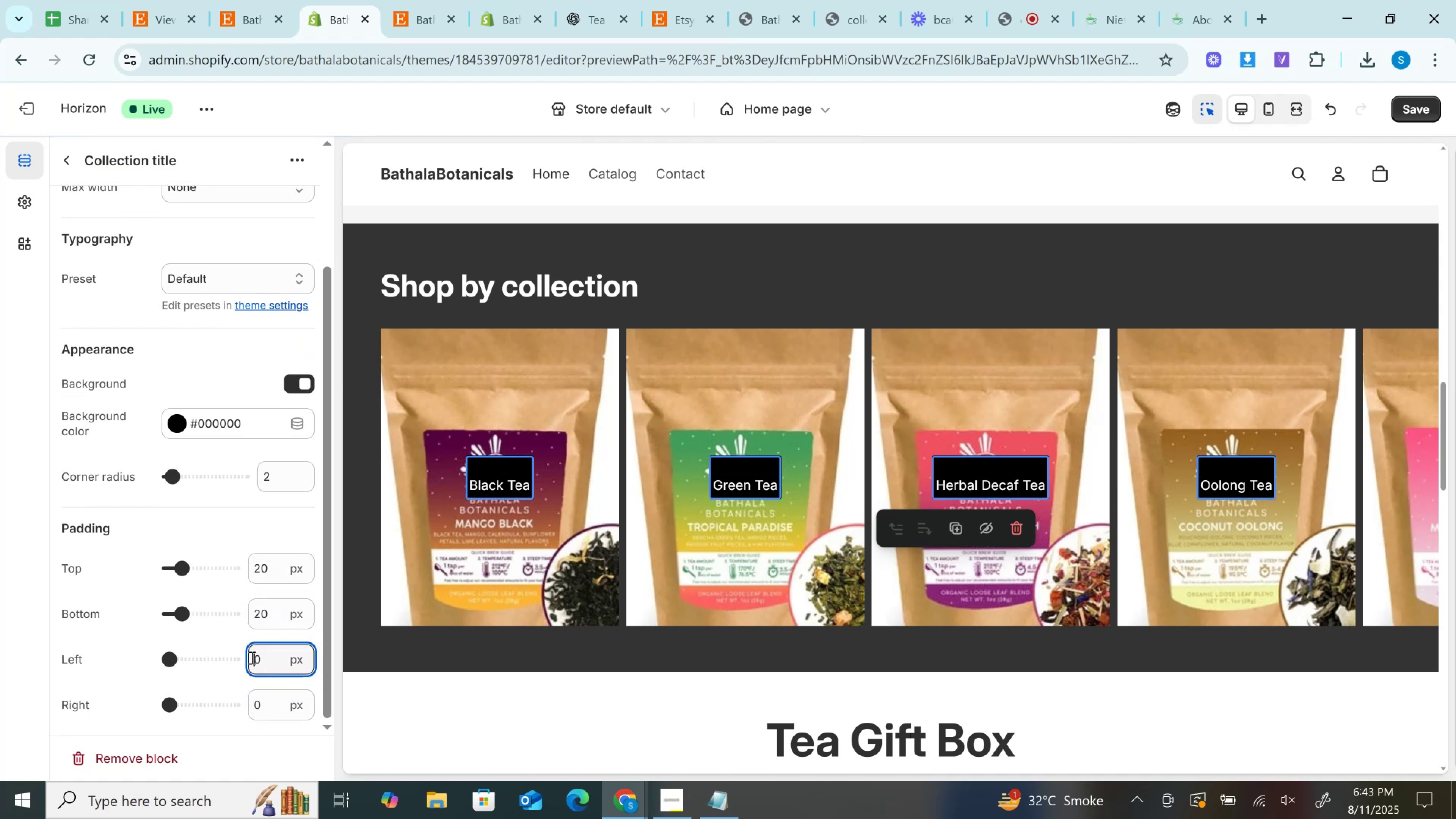 
key(2)
 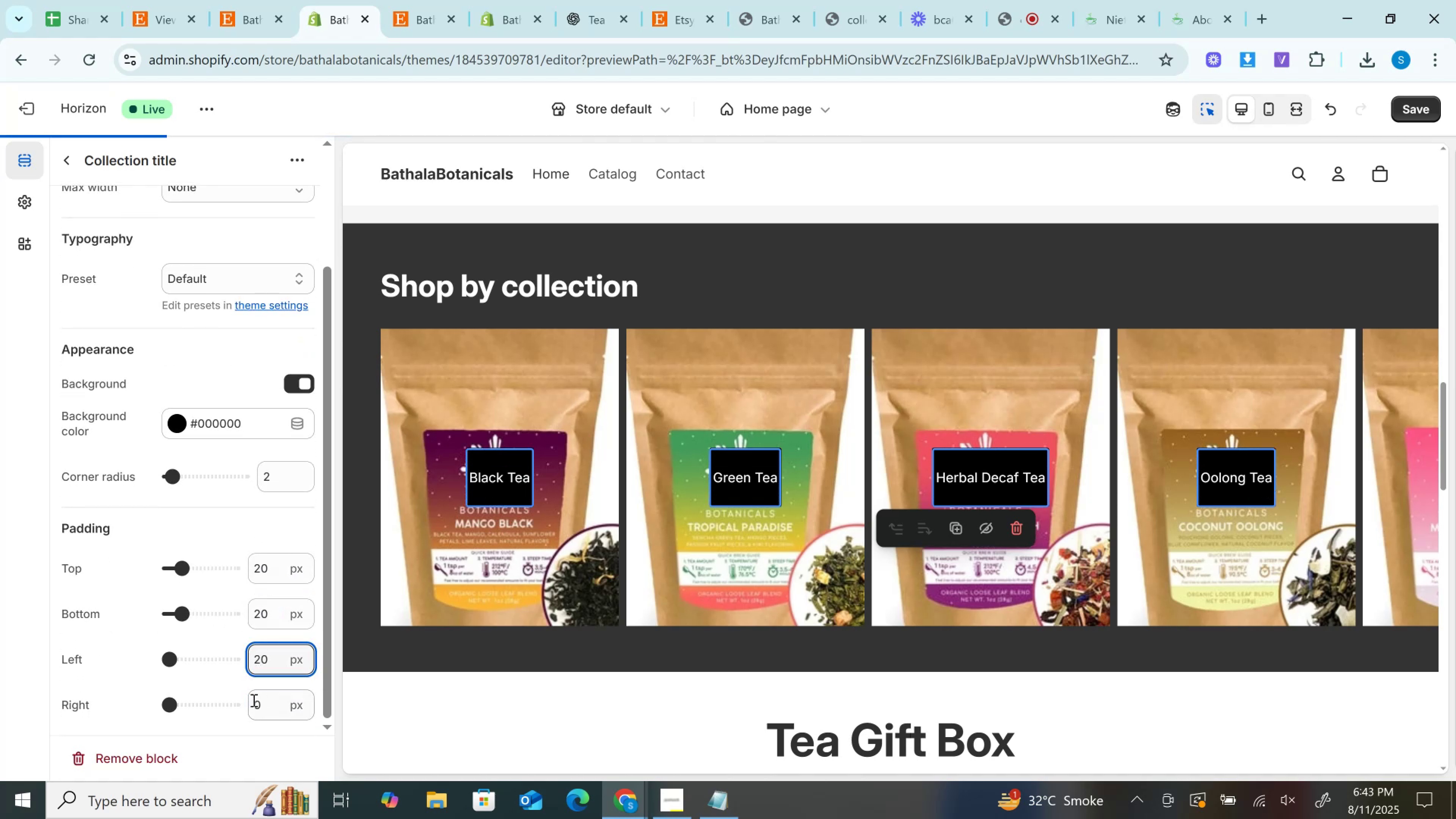 
left_click([253, 700])
 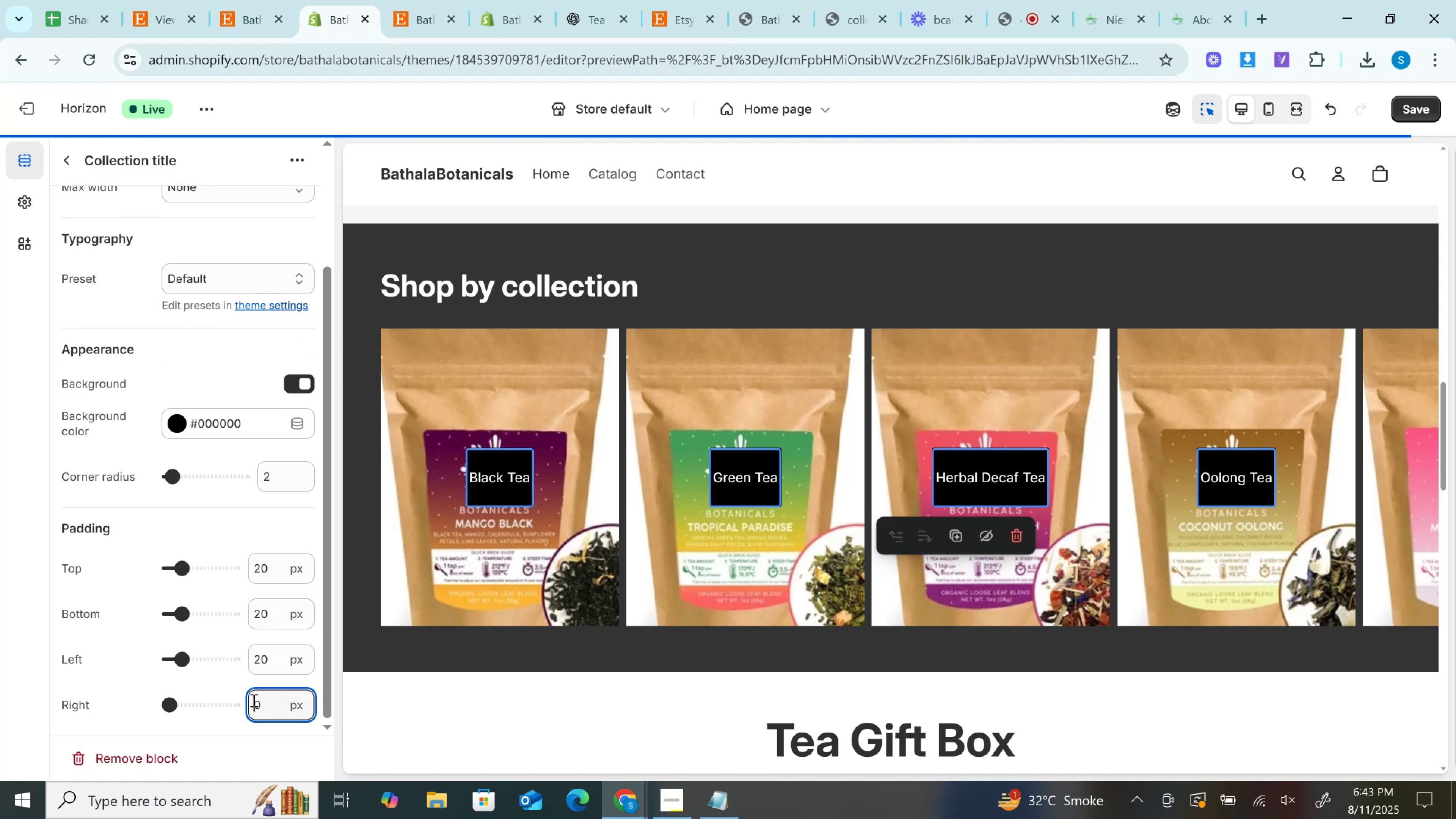 
key(2)
 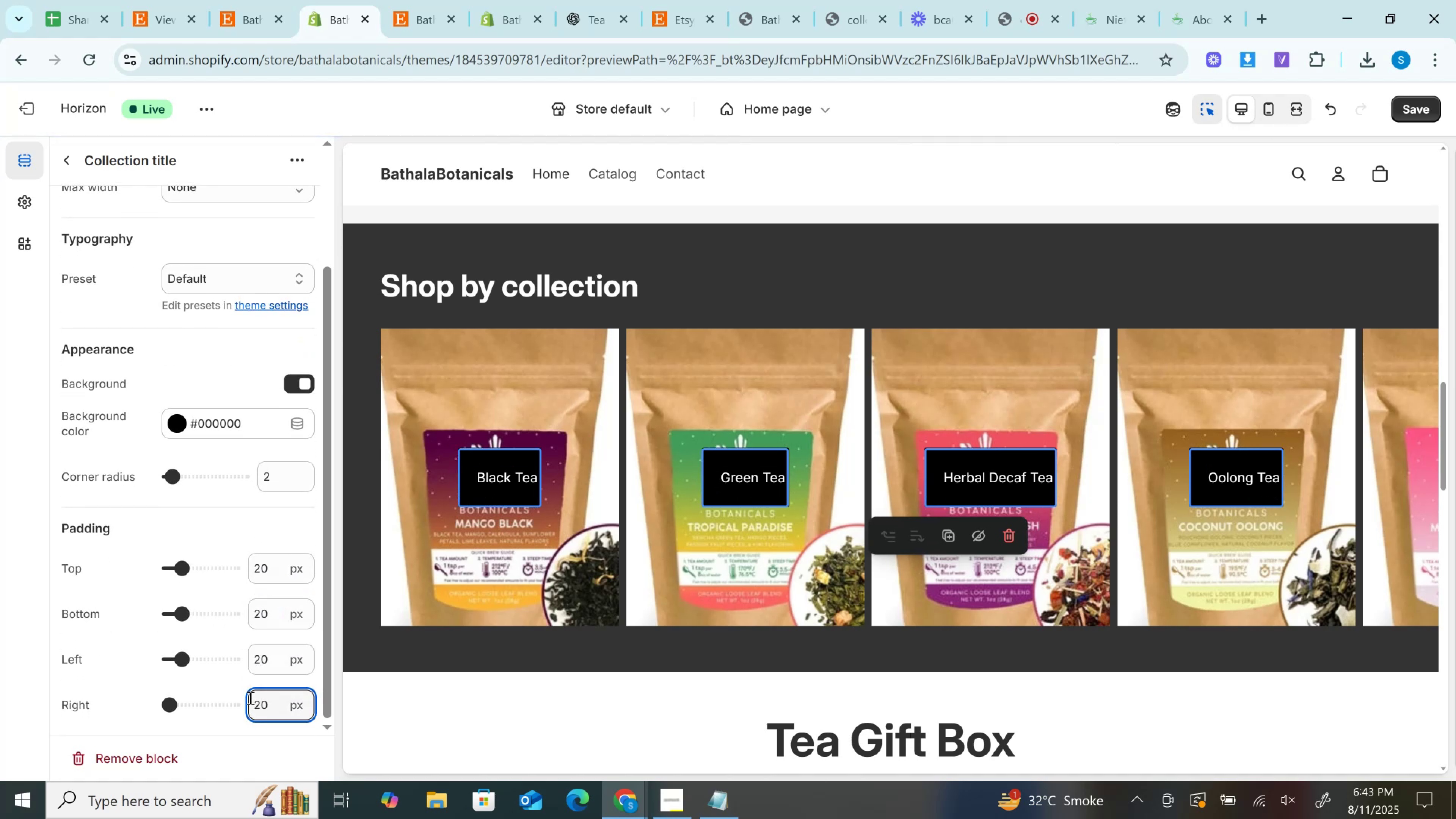 
scroll: coordinate [220, 667], scroll_direction: down, amount: 1.0
 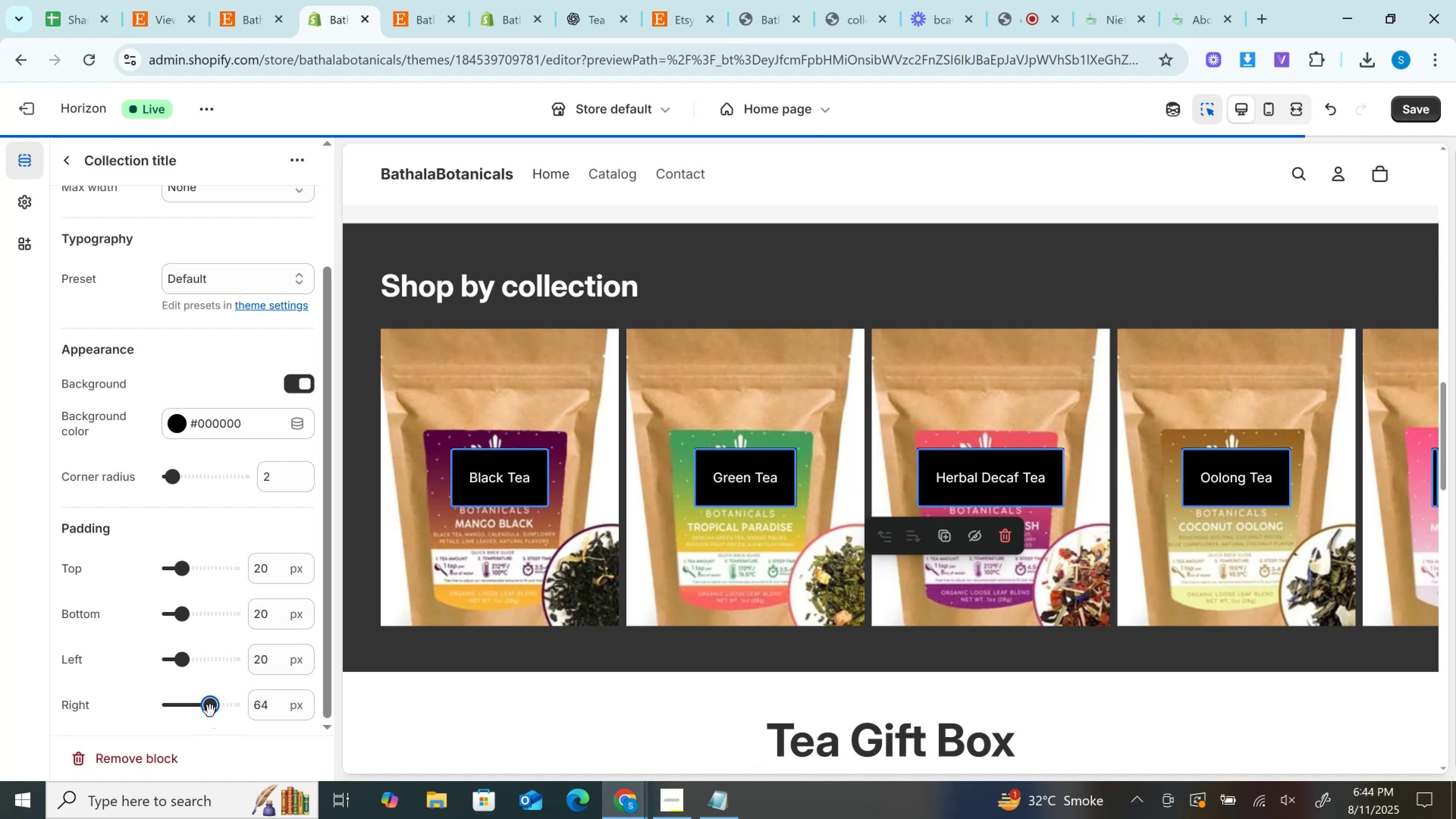 
wait(7.95)
 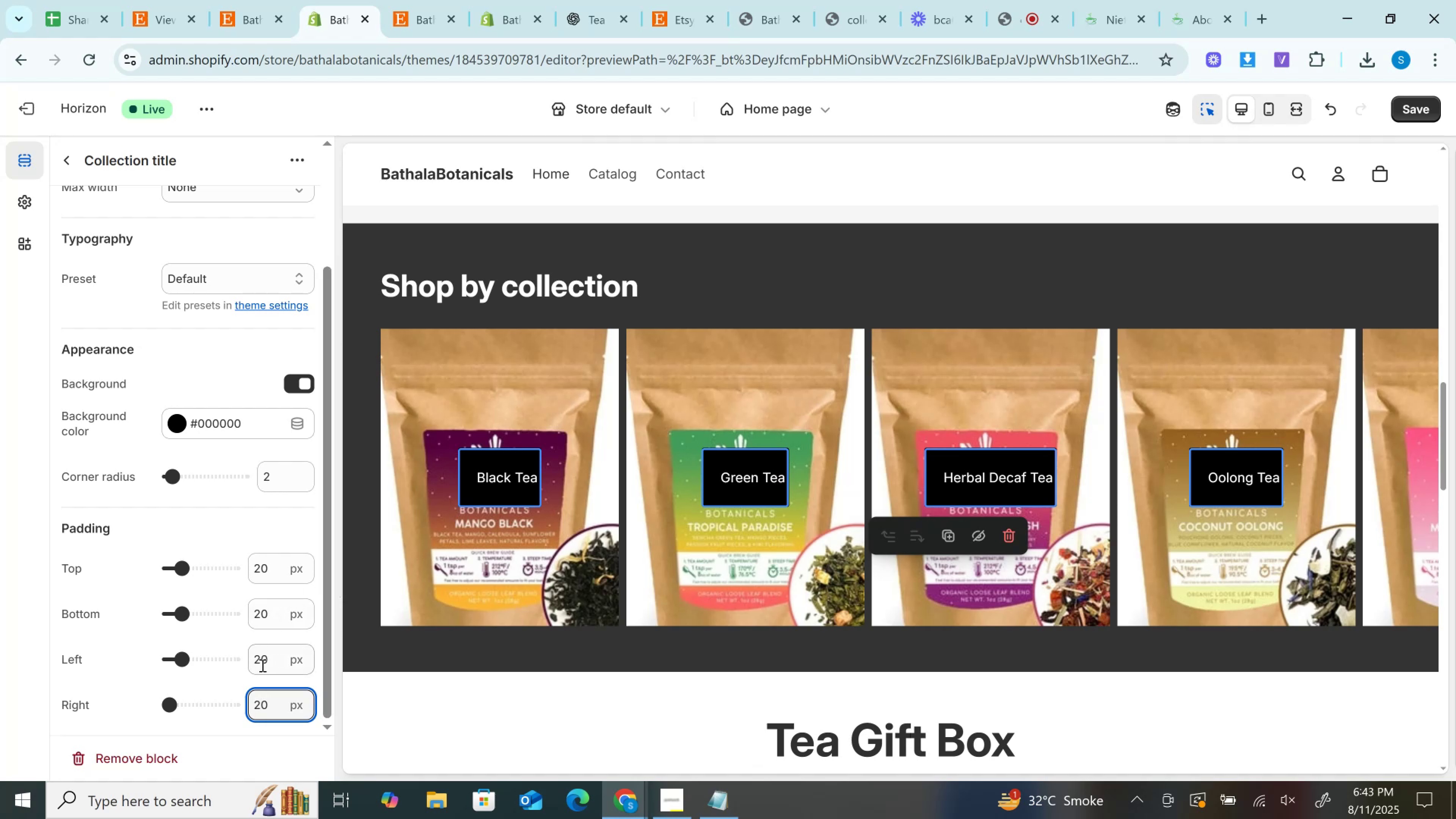 
type(20)
 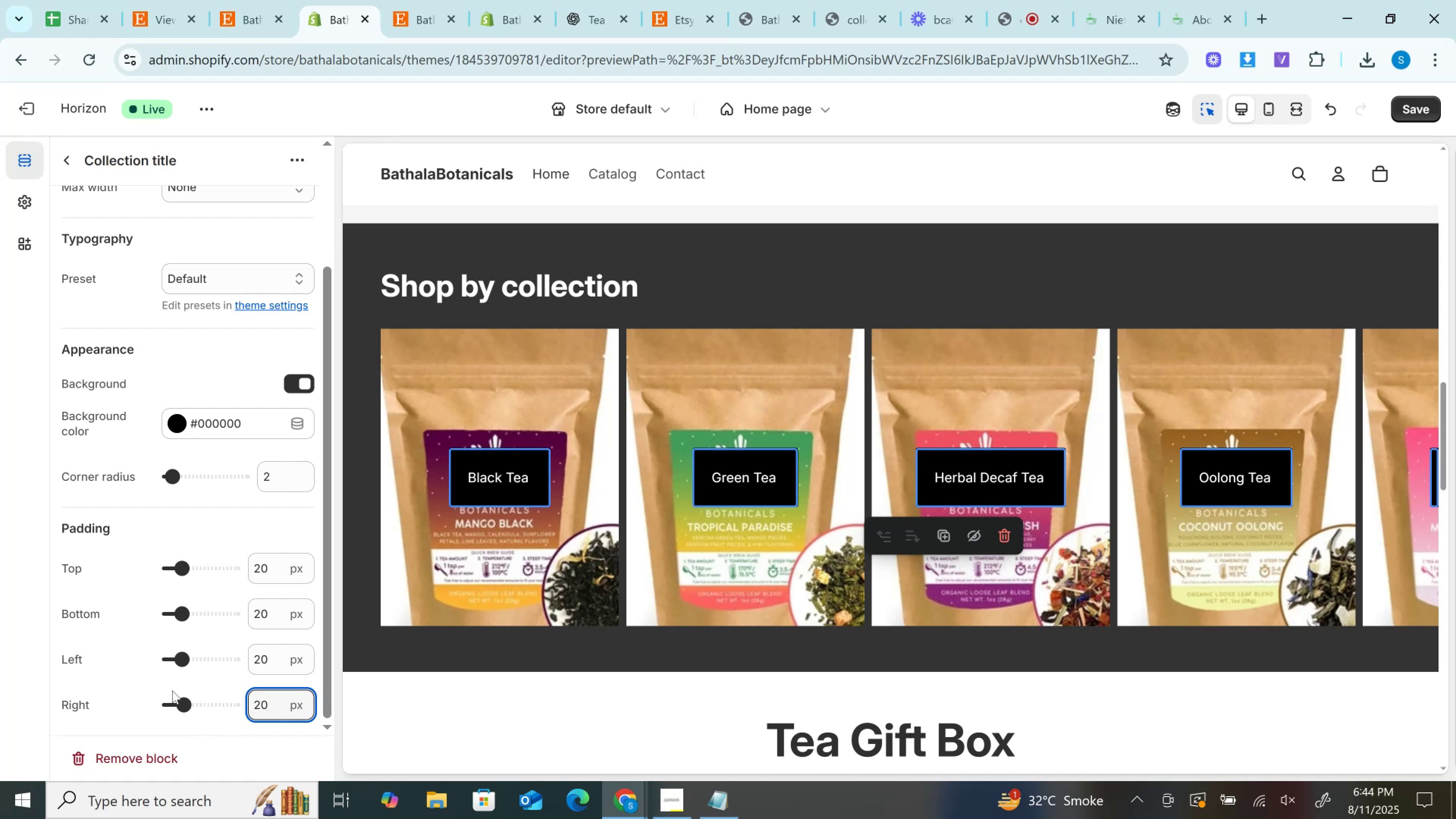 
wait(5.33)
 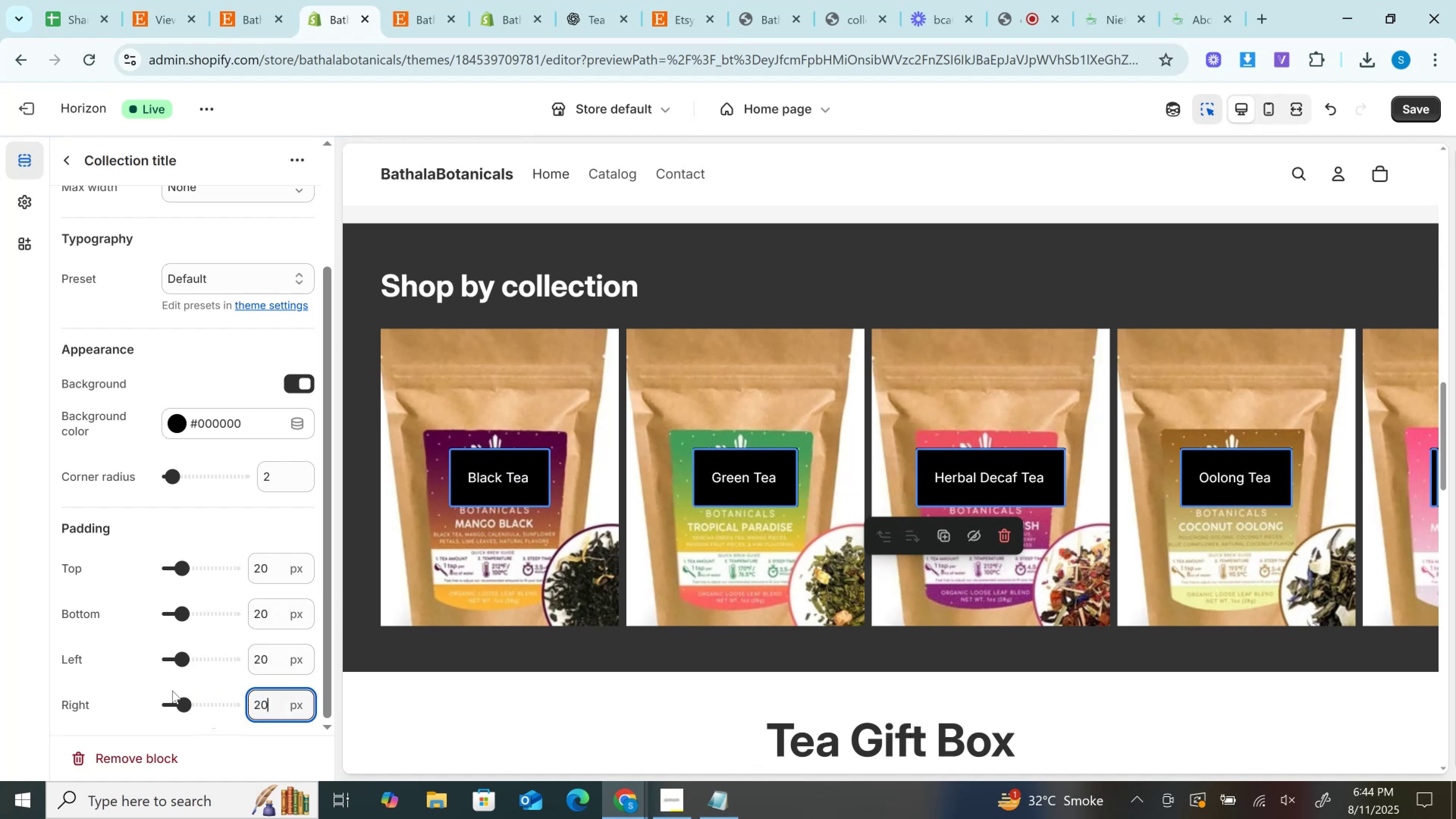 
scroll: coordinate [158, 507], scroll_direction: up, amount: 2.0
 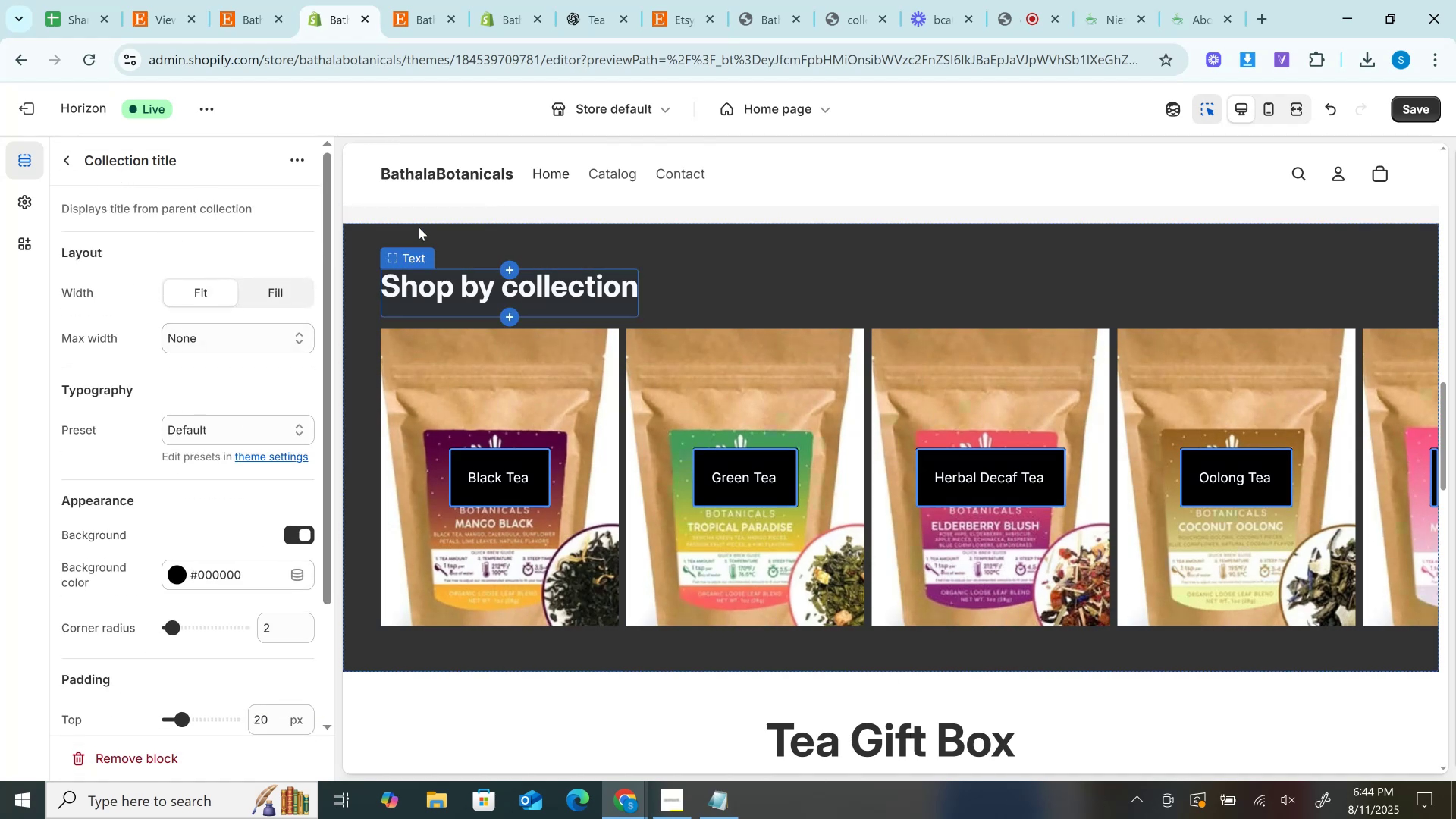 
wait(5.17)
 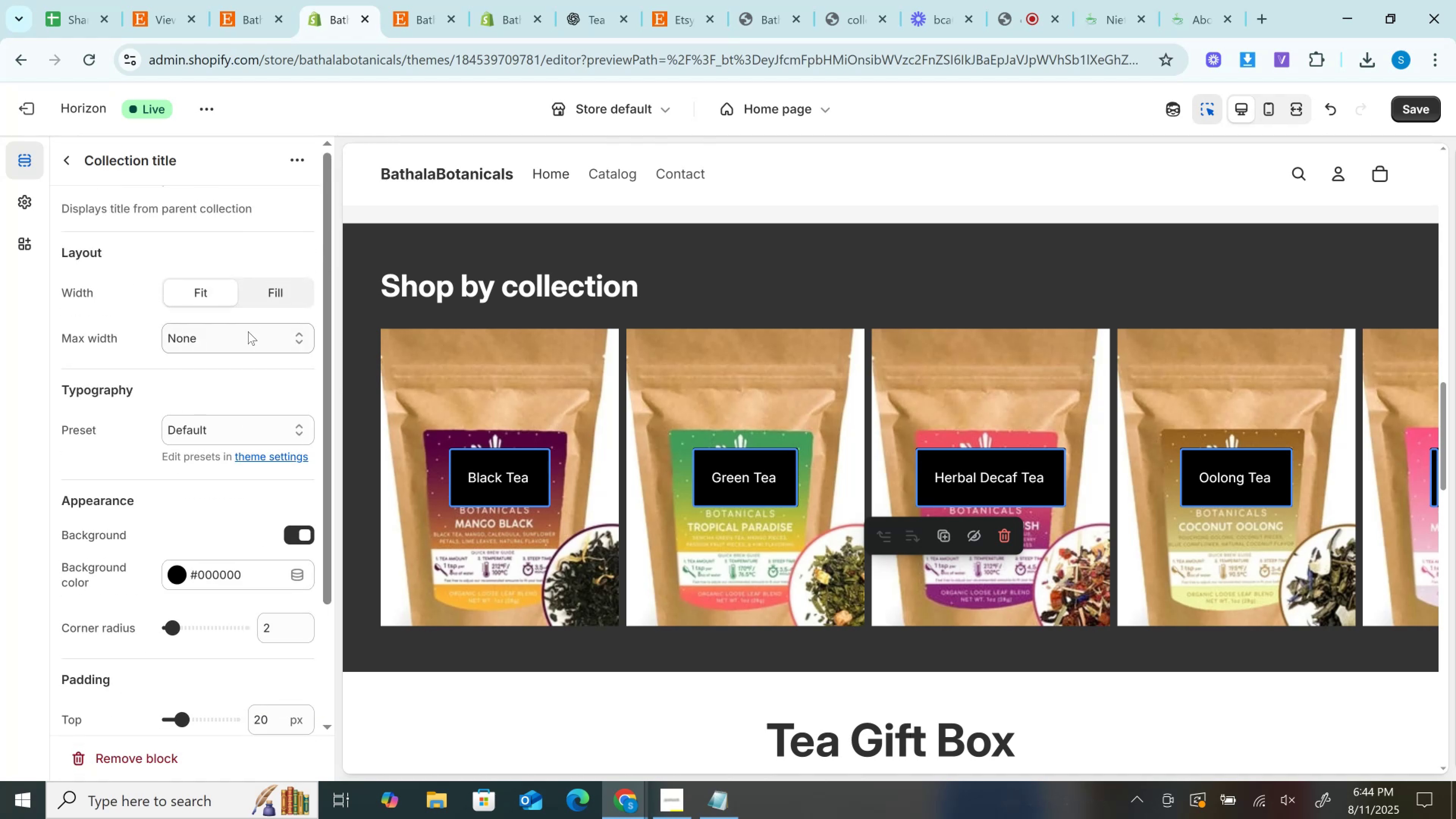 
left_click([422, 217])
 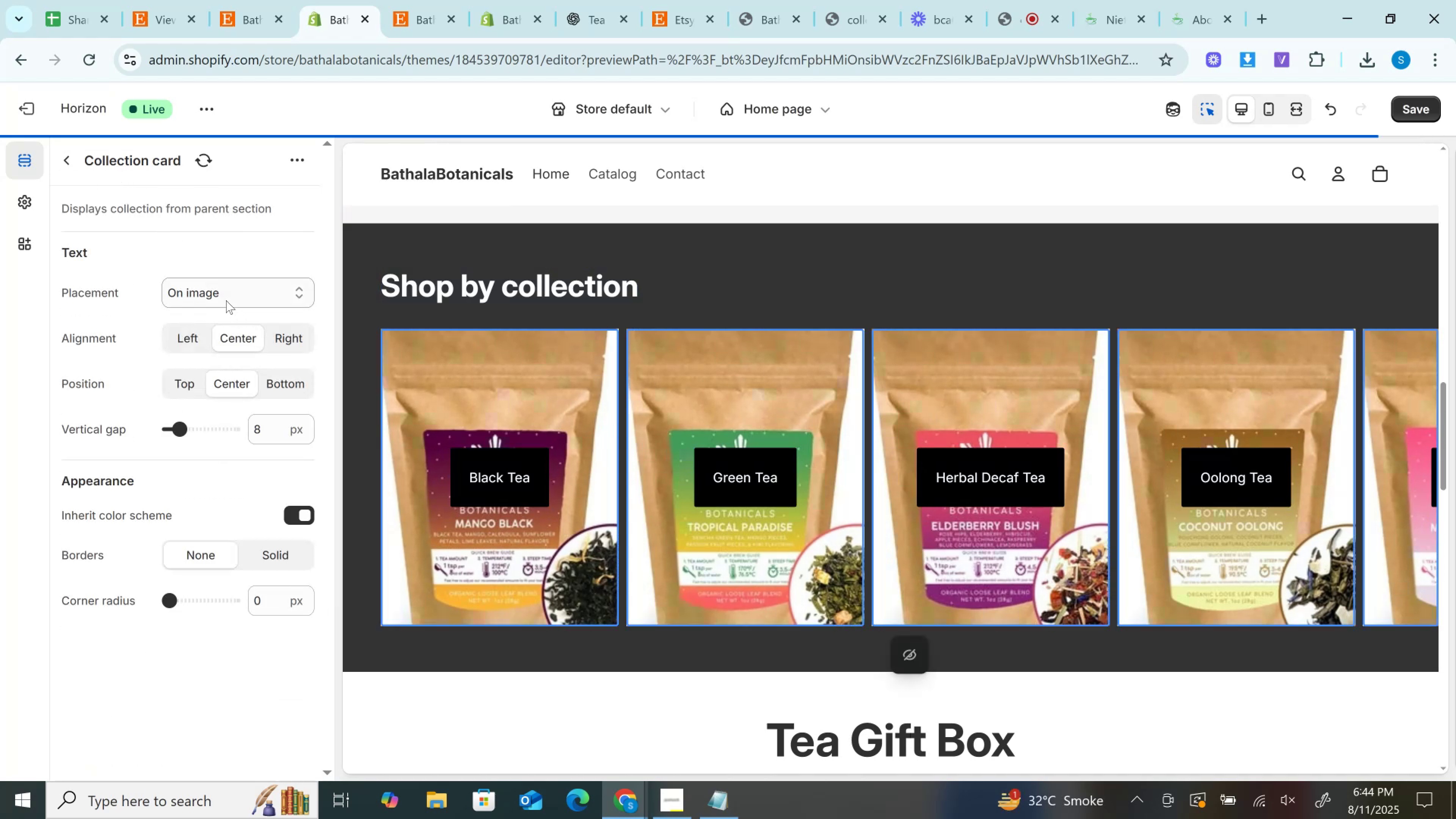 
left_click([224, 297])
 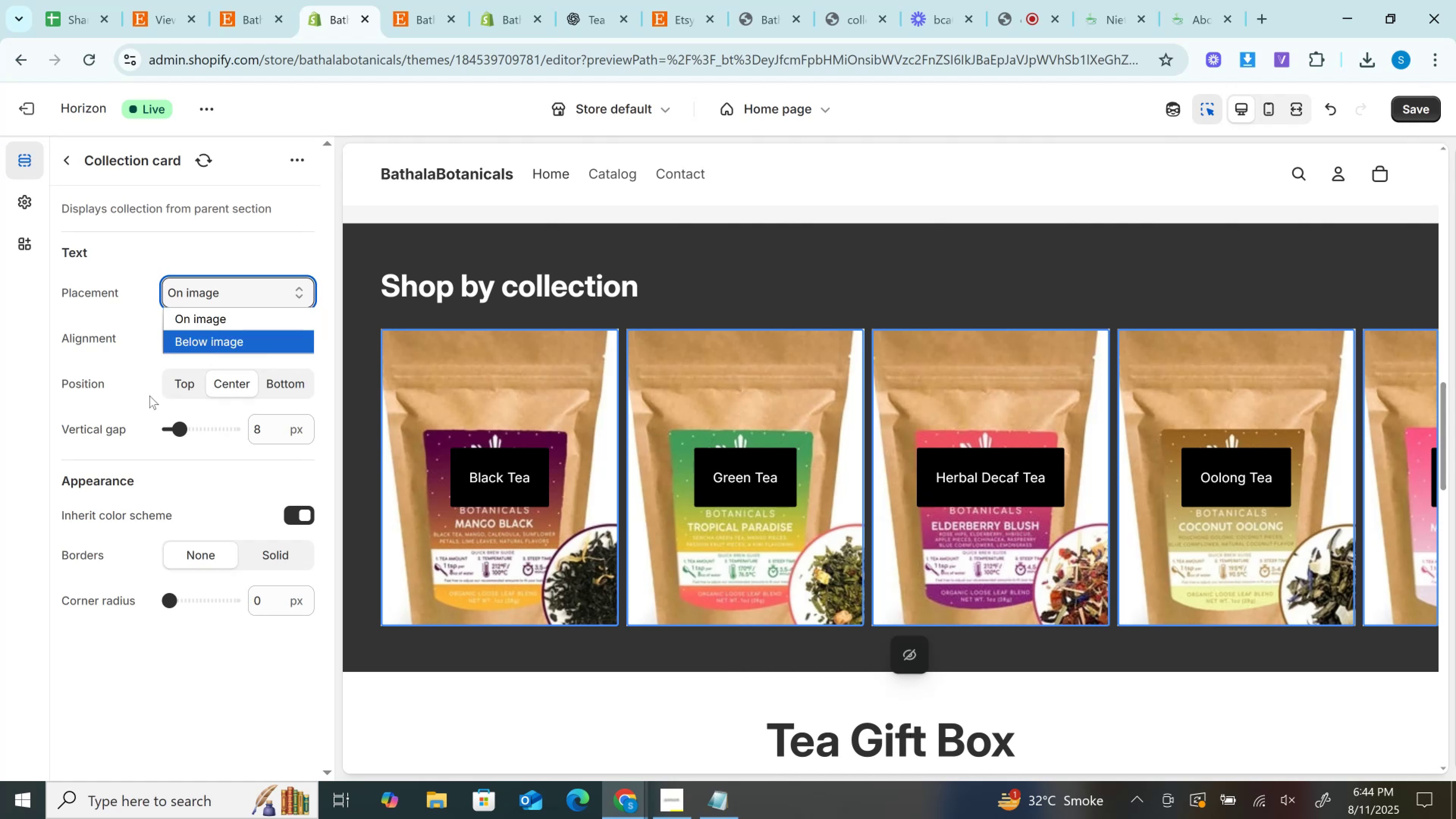 
left_click([176, 384])
 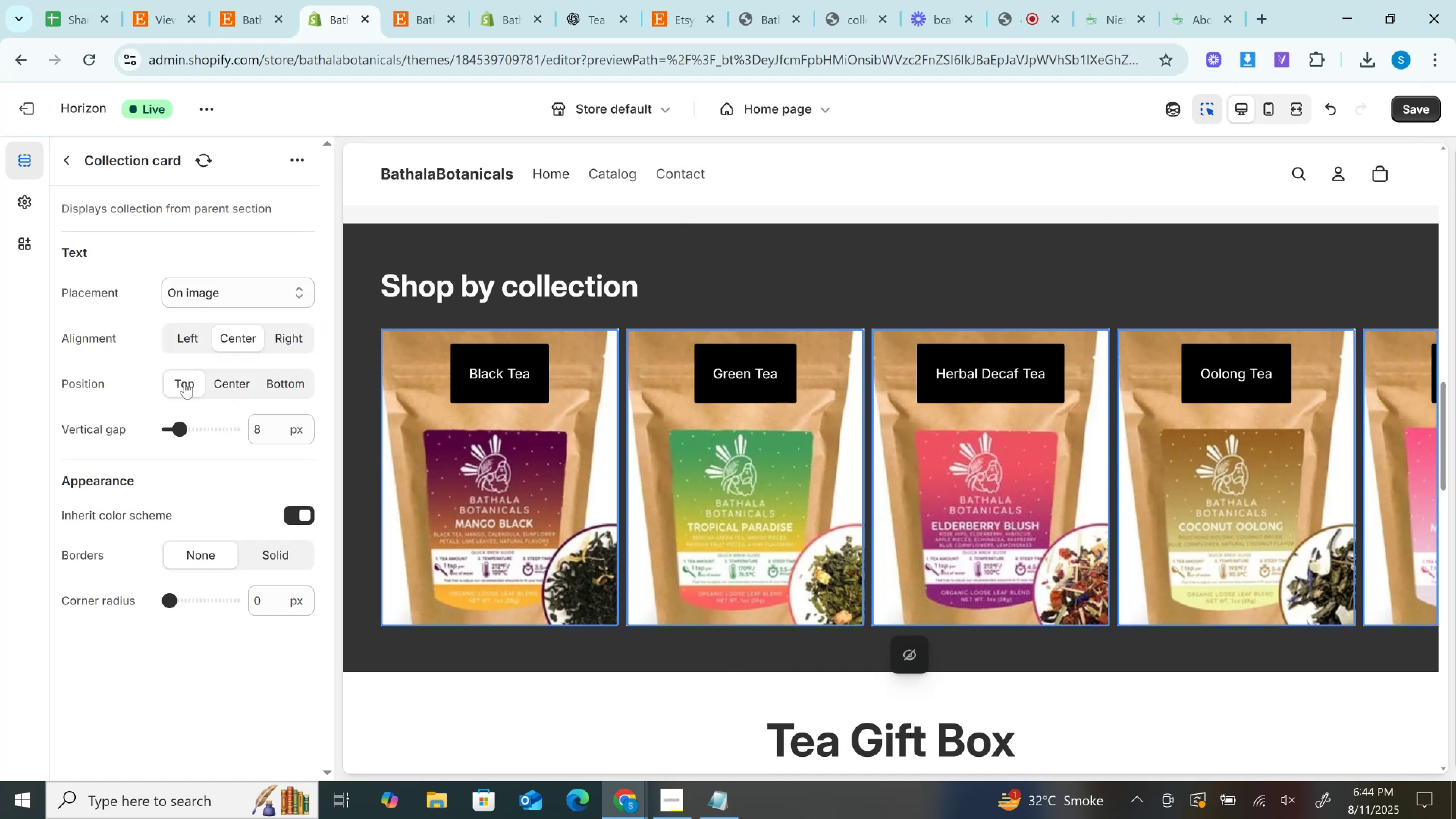 
wait(6.7)
 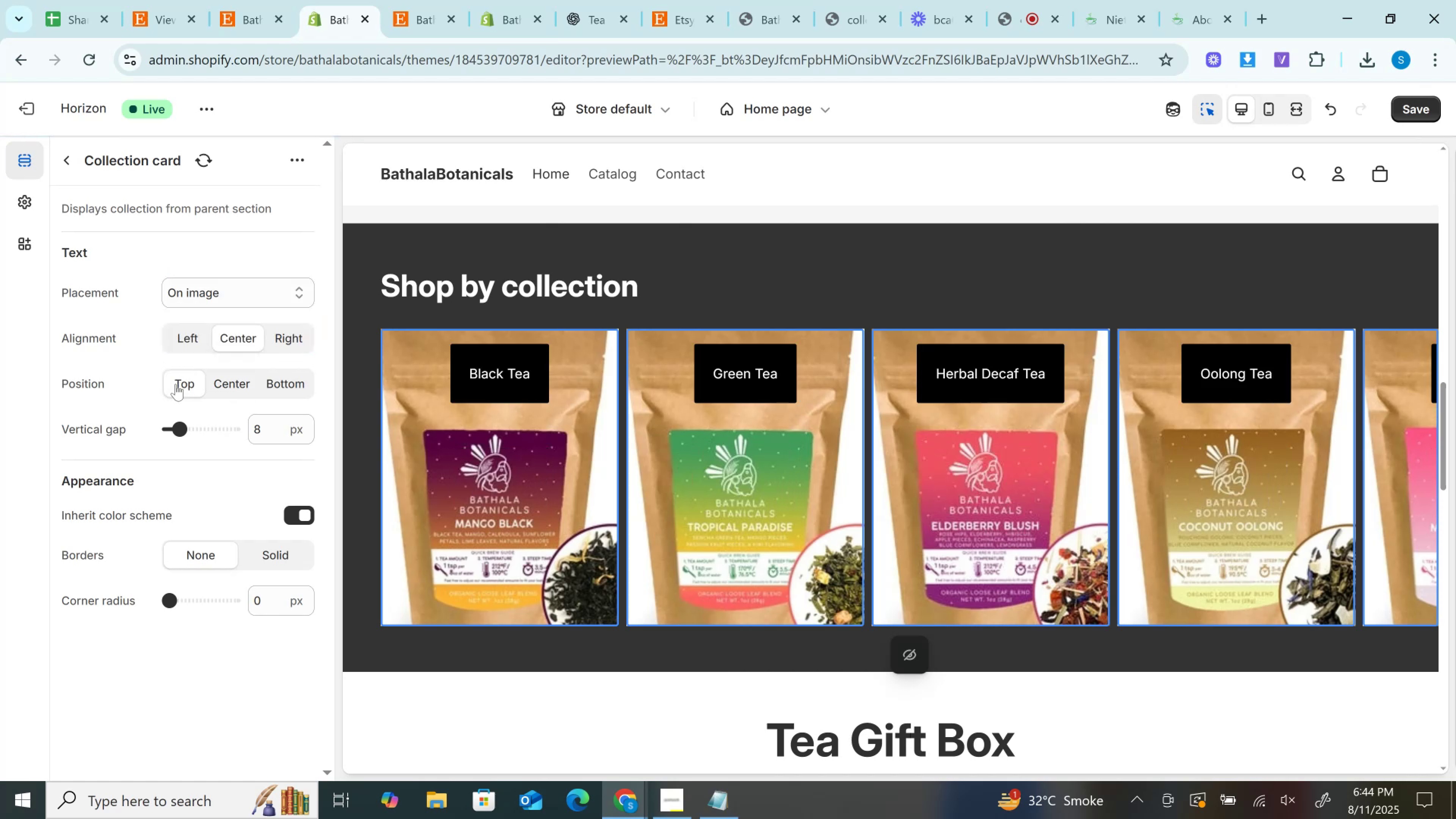 
left_click([515, 373])
 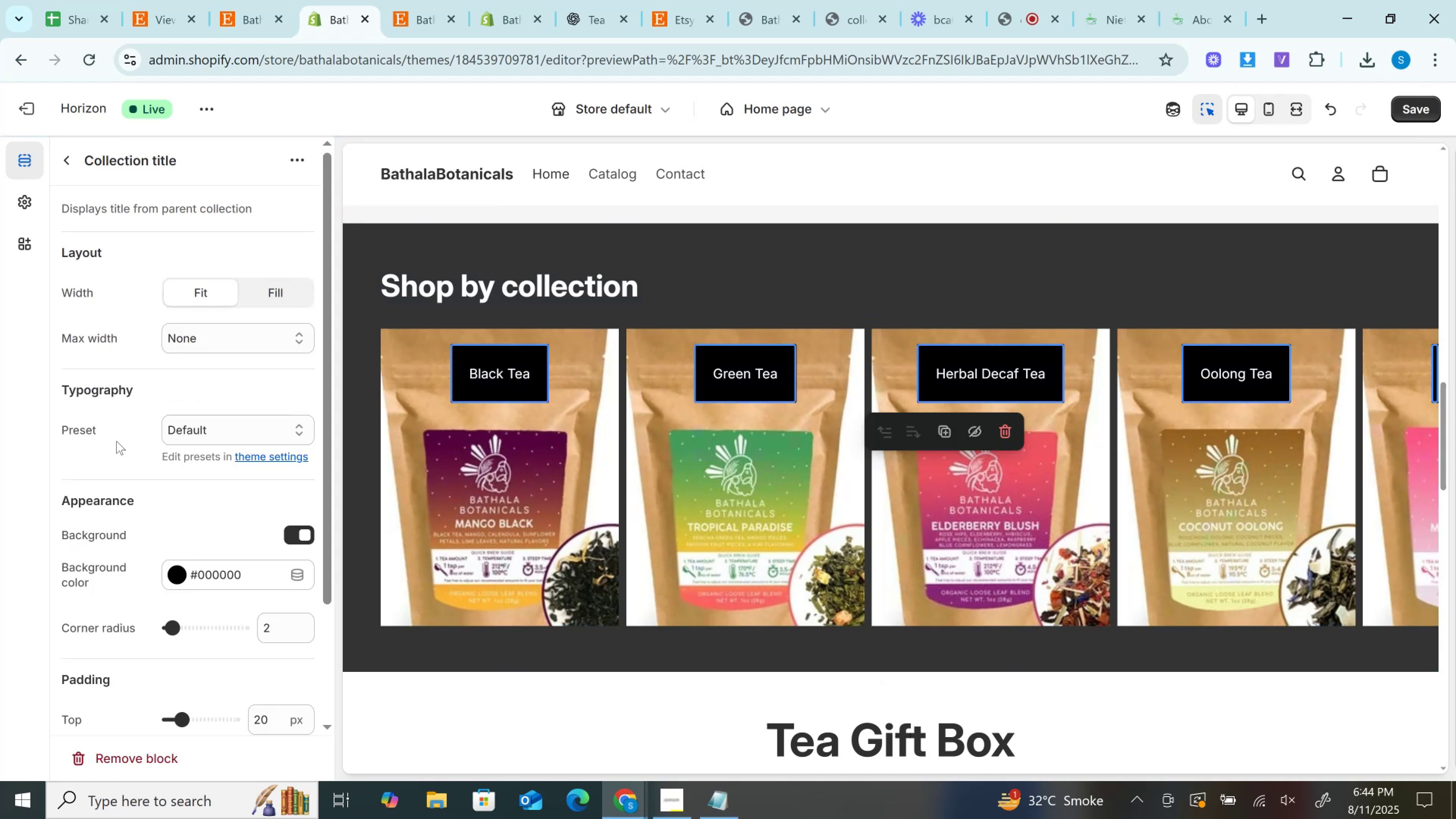 
scroll: coordinate [179, 466], scroll_direction: down, amount: 2.0
 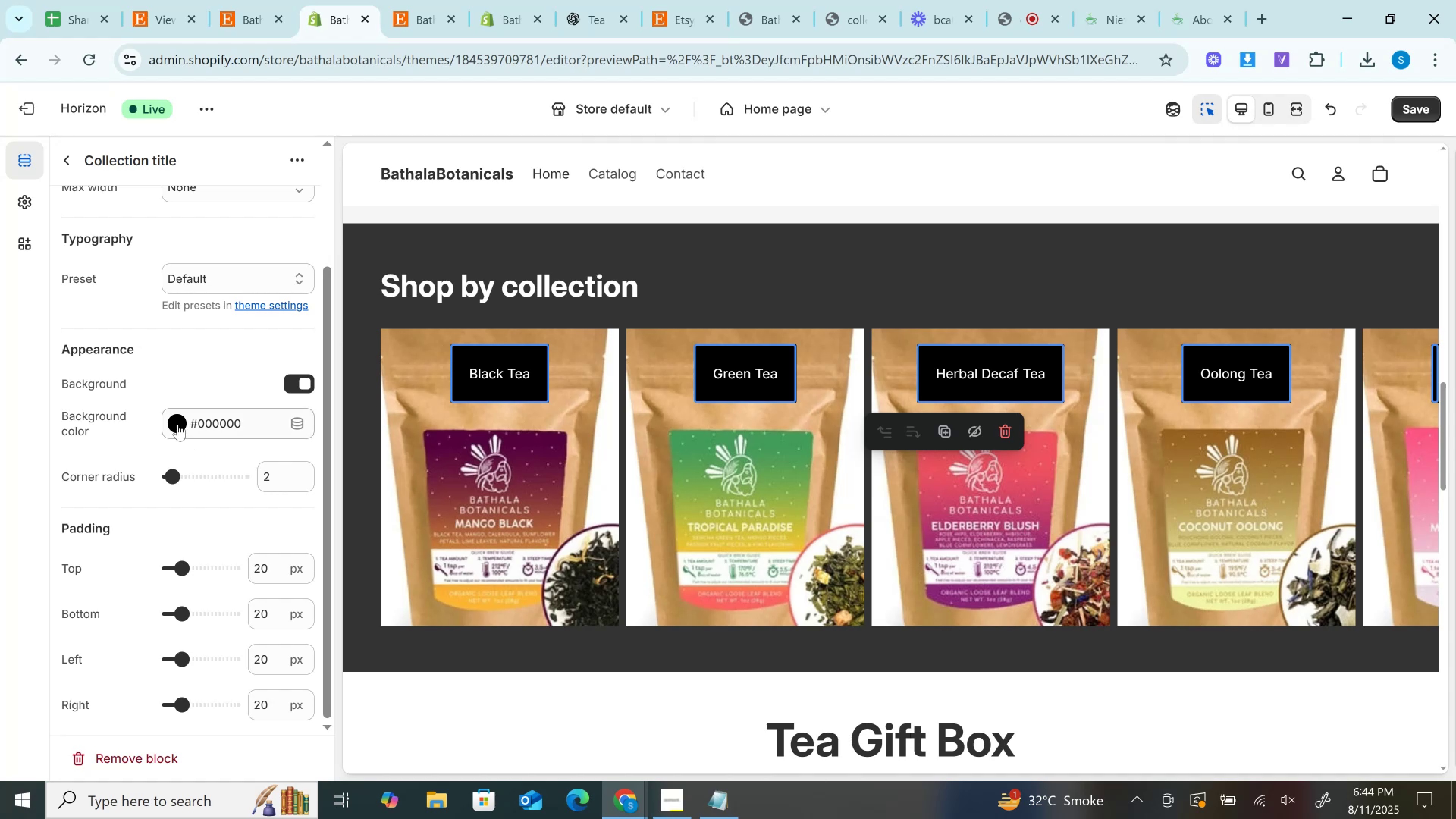 
left_click([177, 423])
 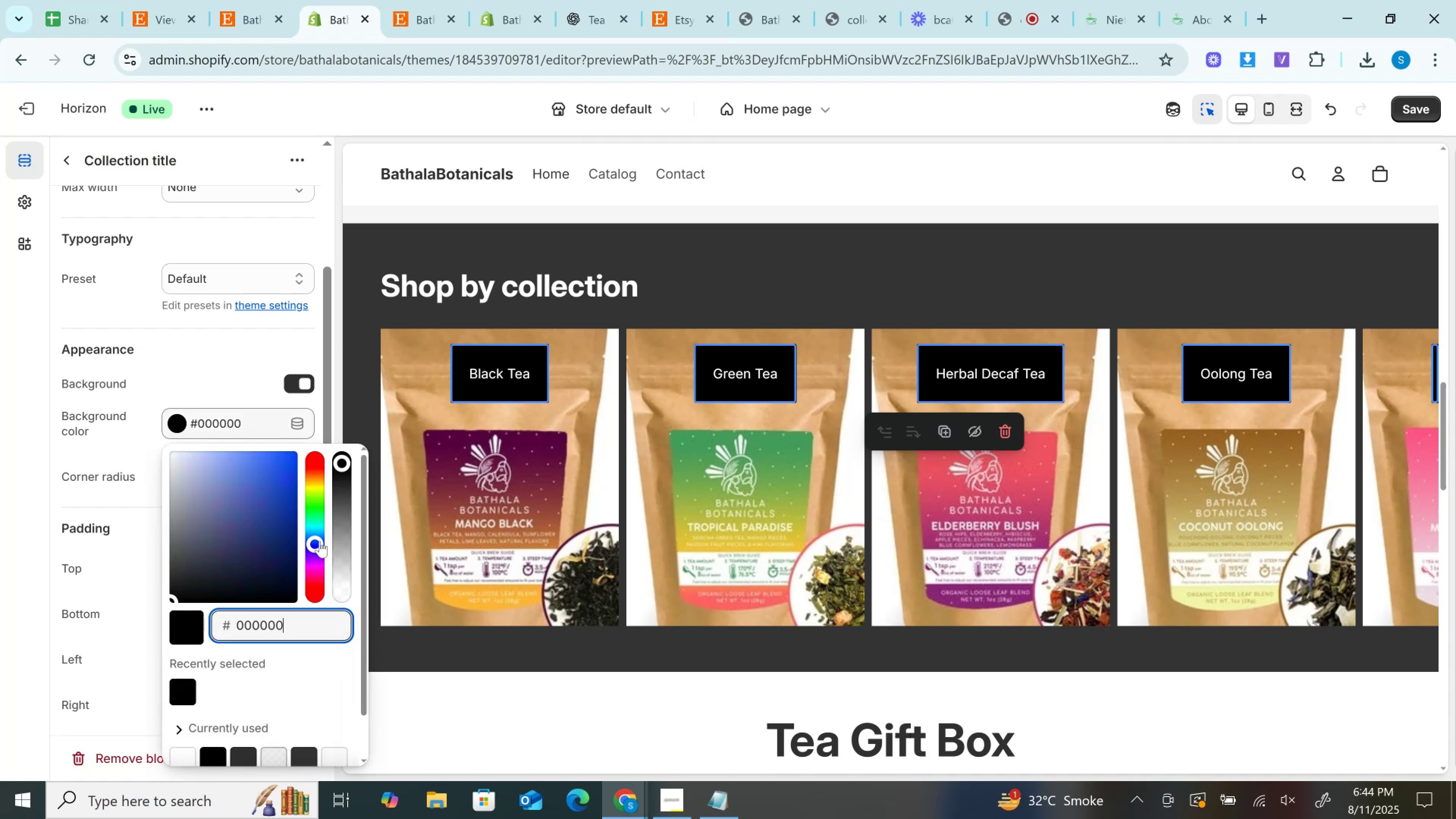 
wait(5.16)
 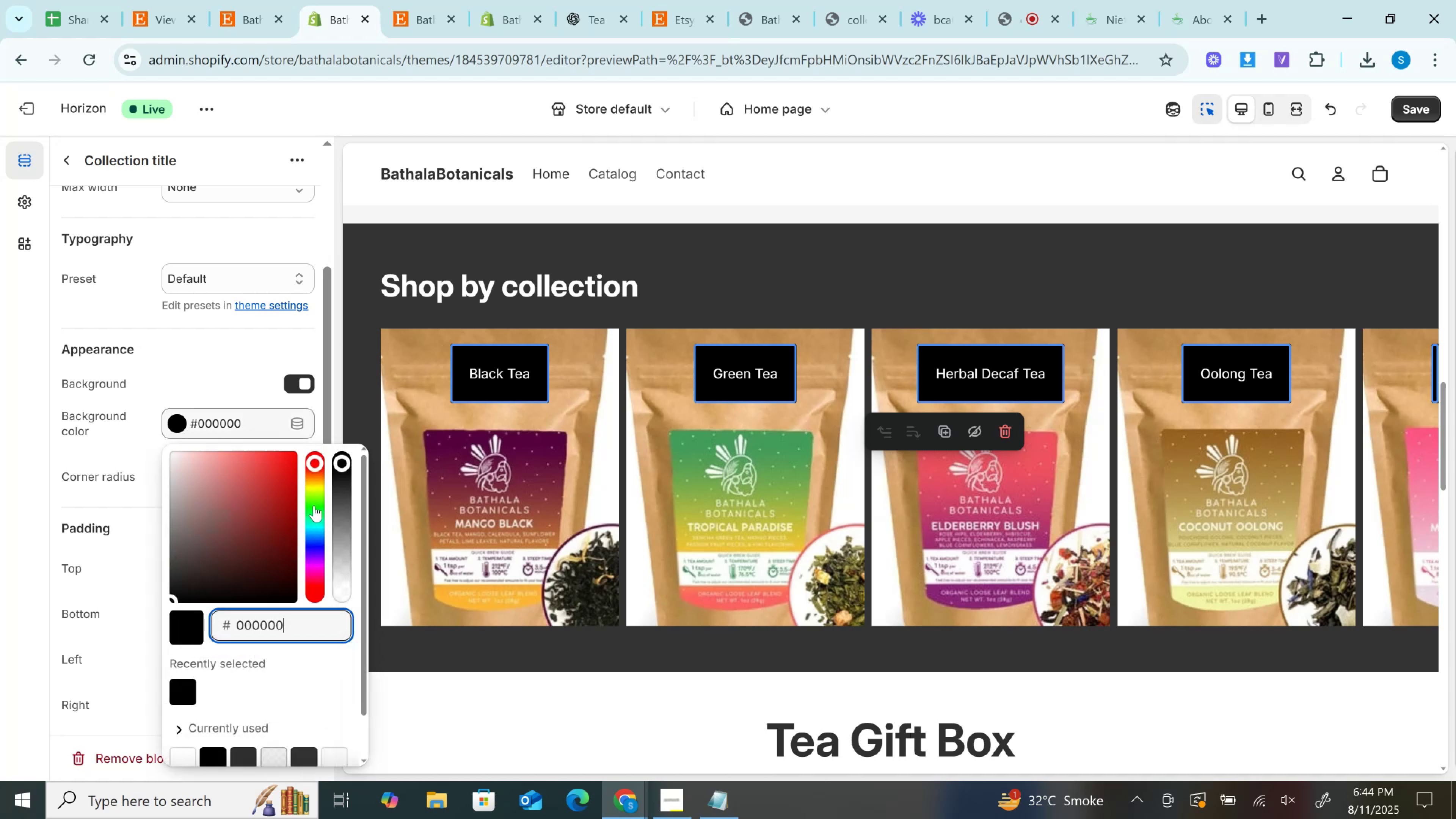 
left_click([229, 468])
 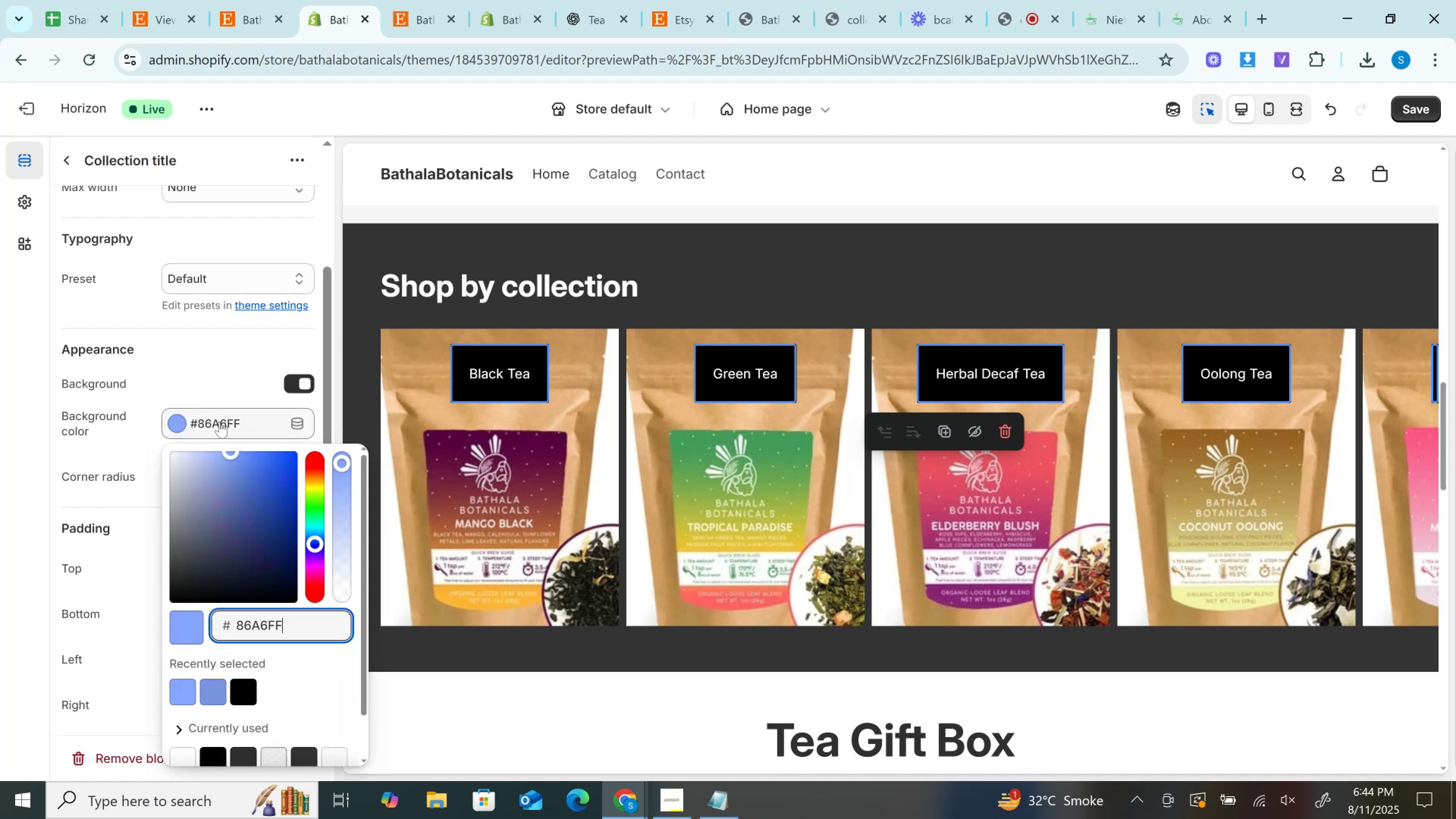 
left_click([223, 388])
 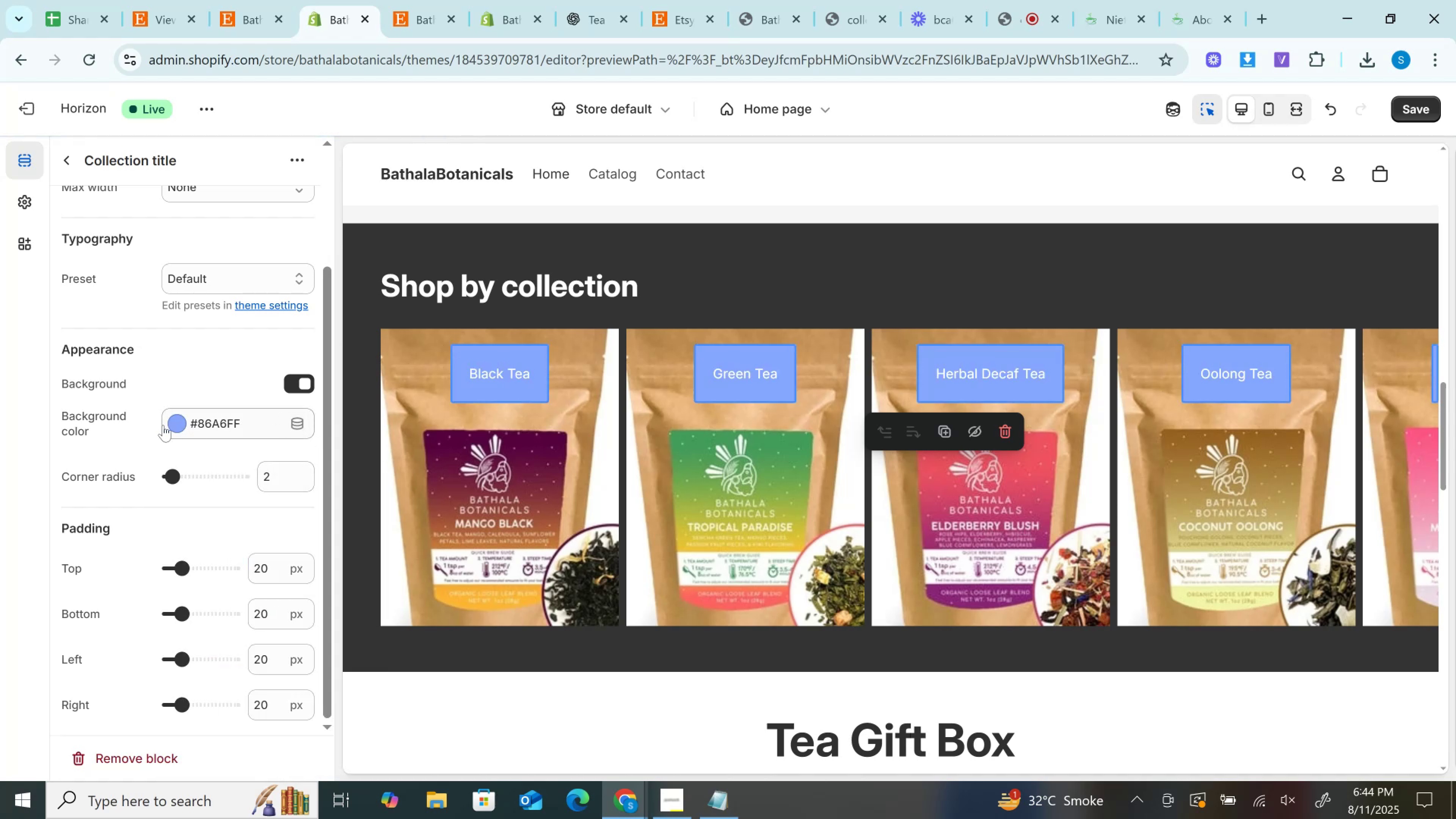 
left_click([176, 424])
 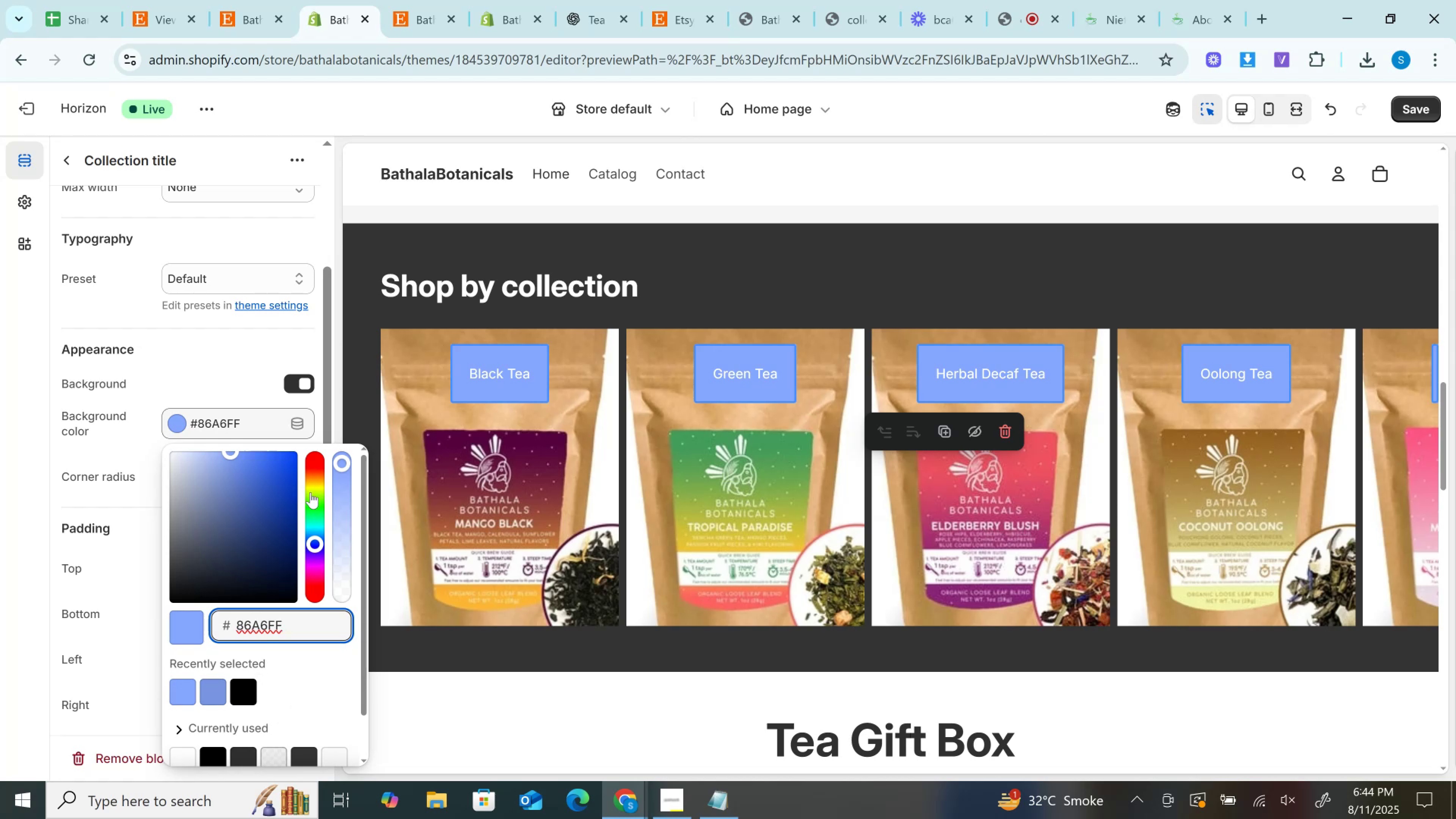 
left_click([308, 499])
 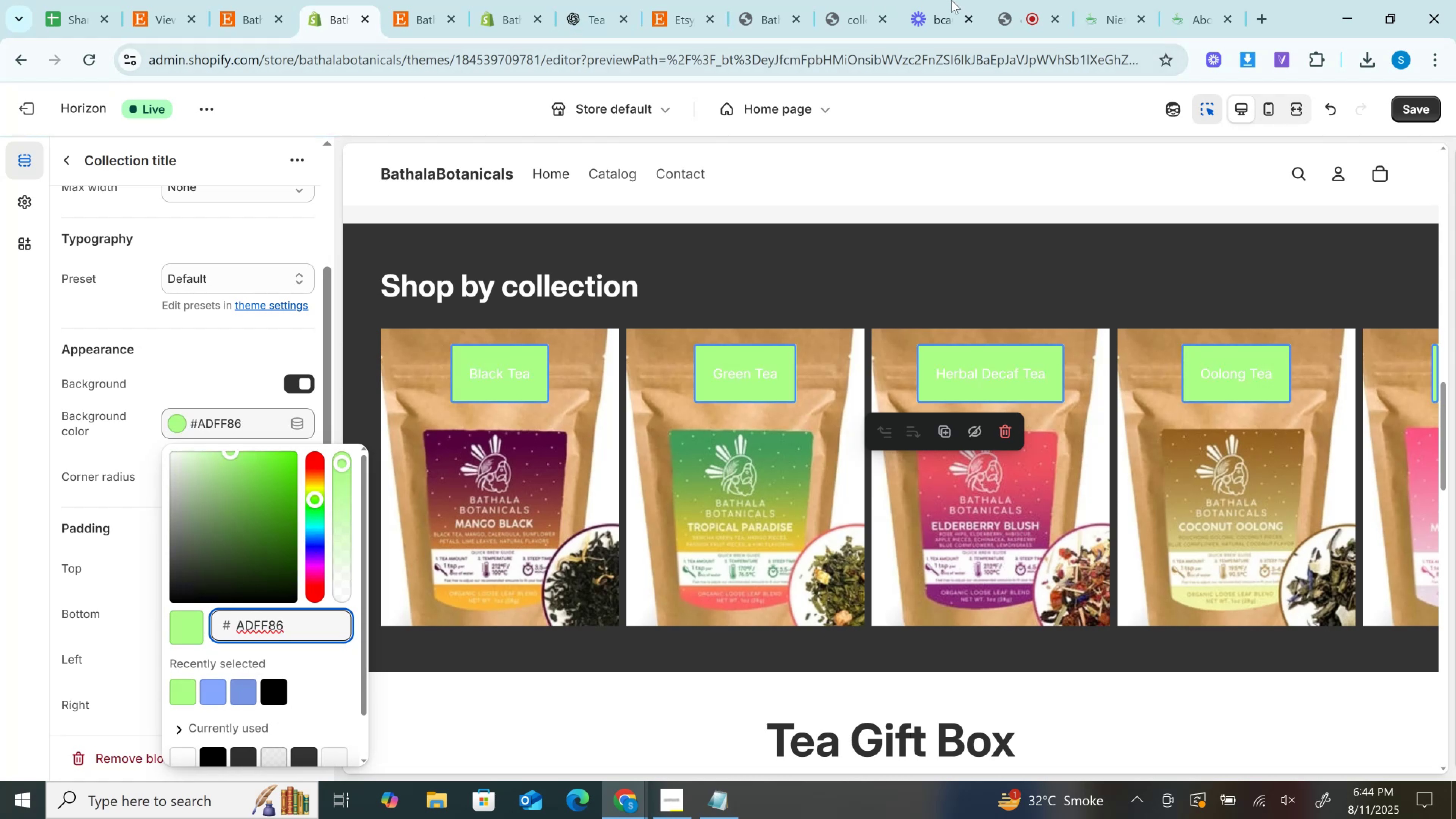 
left_click([1139, 0])
 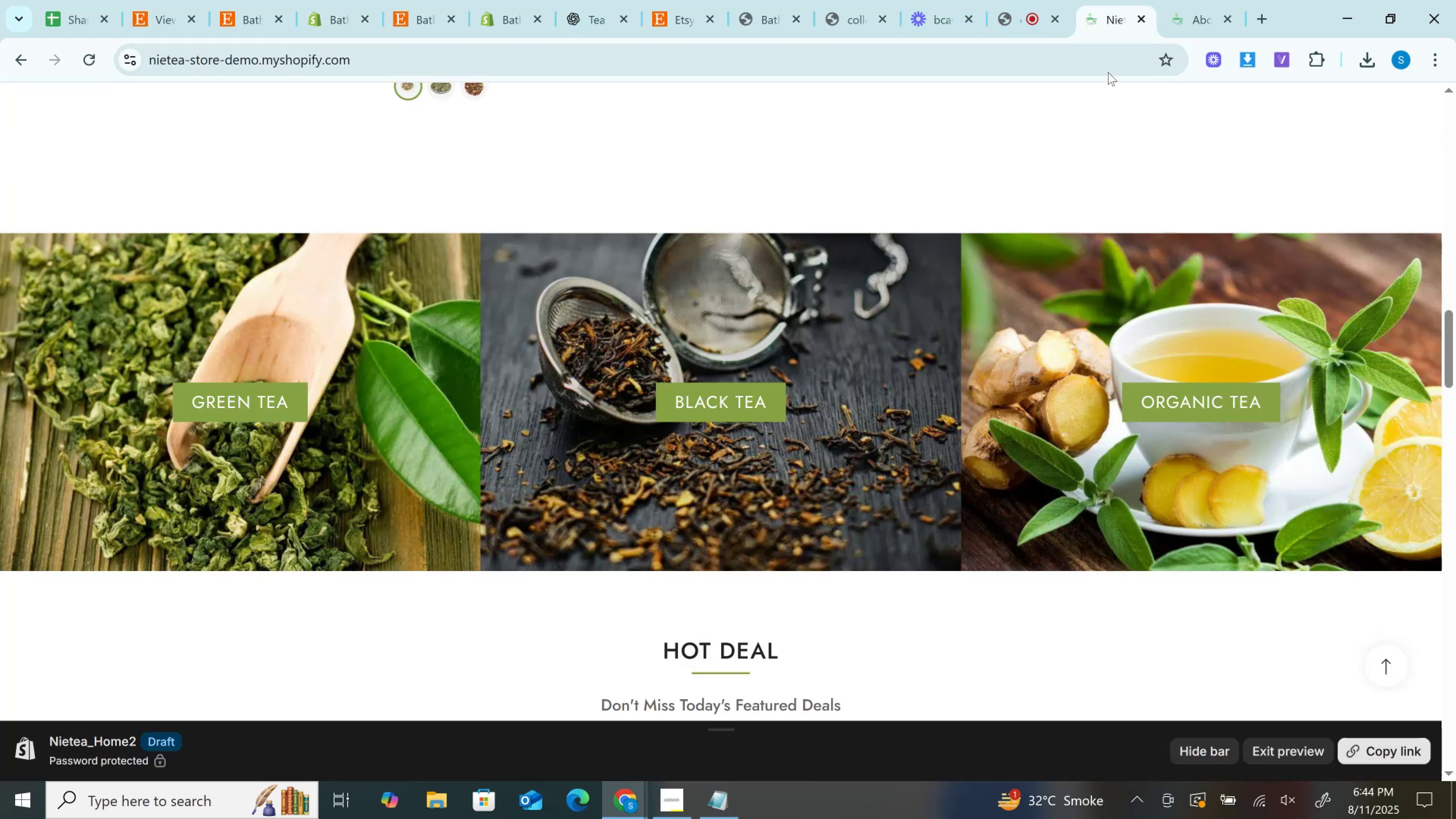 
scroll: coordinate [906, 325], scroll_direction: up, amount: 26.0
 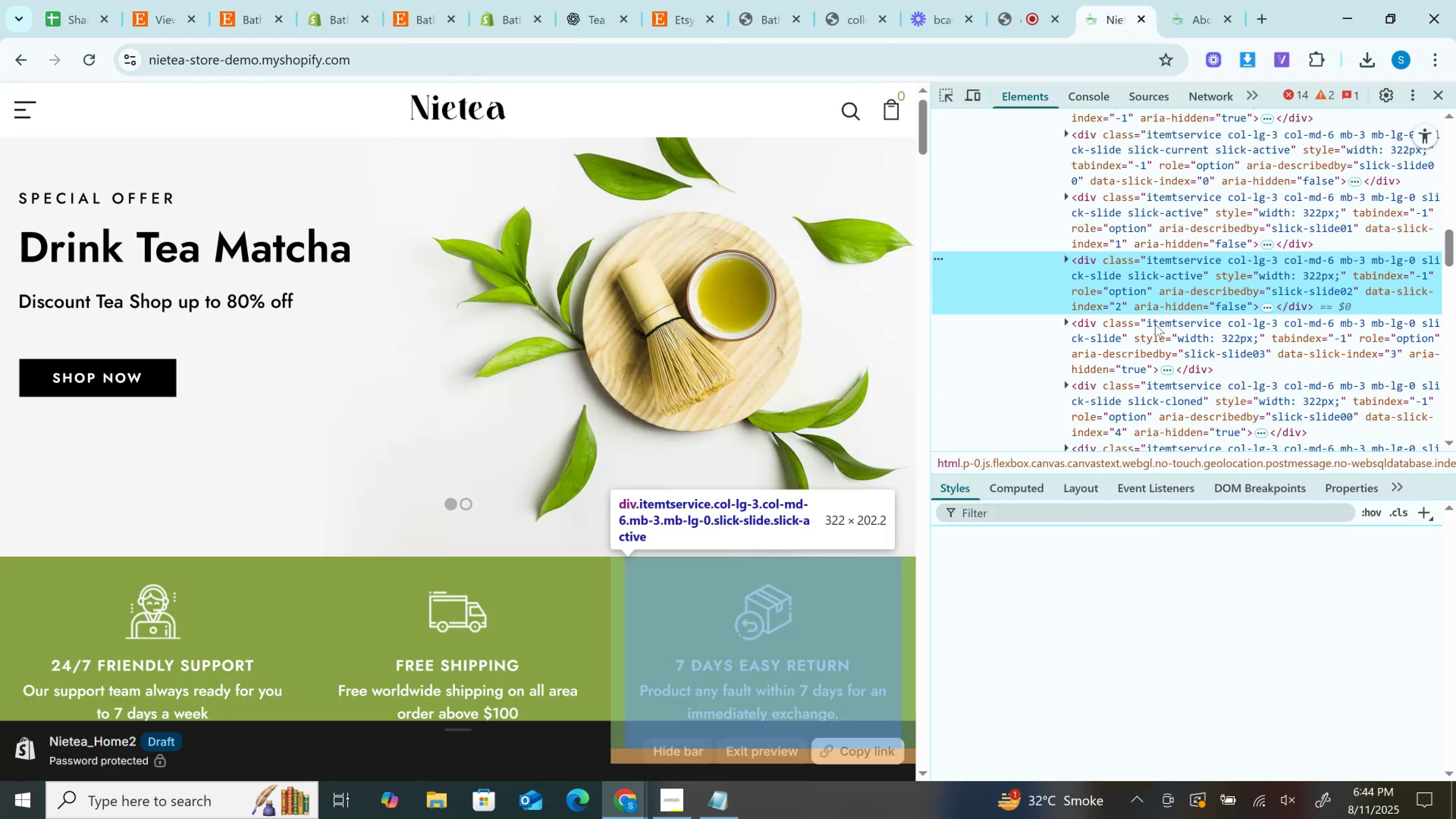 
wait(8.89)
 